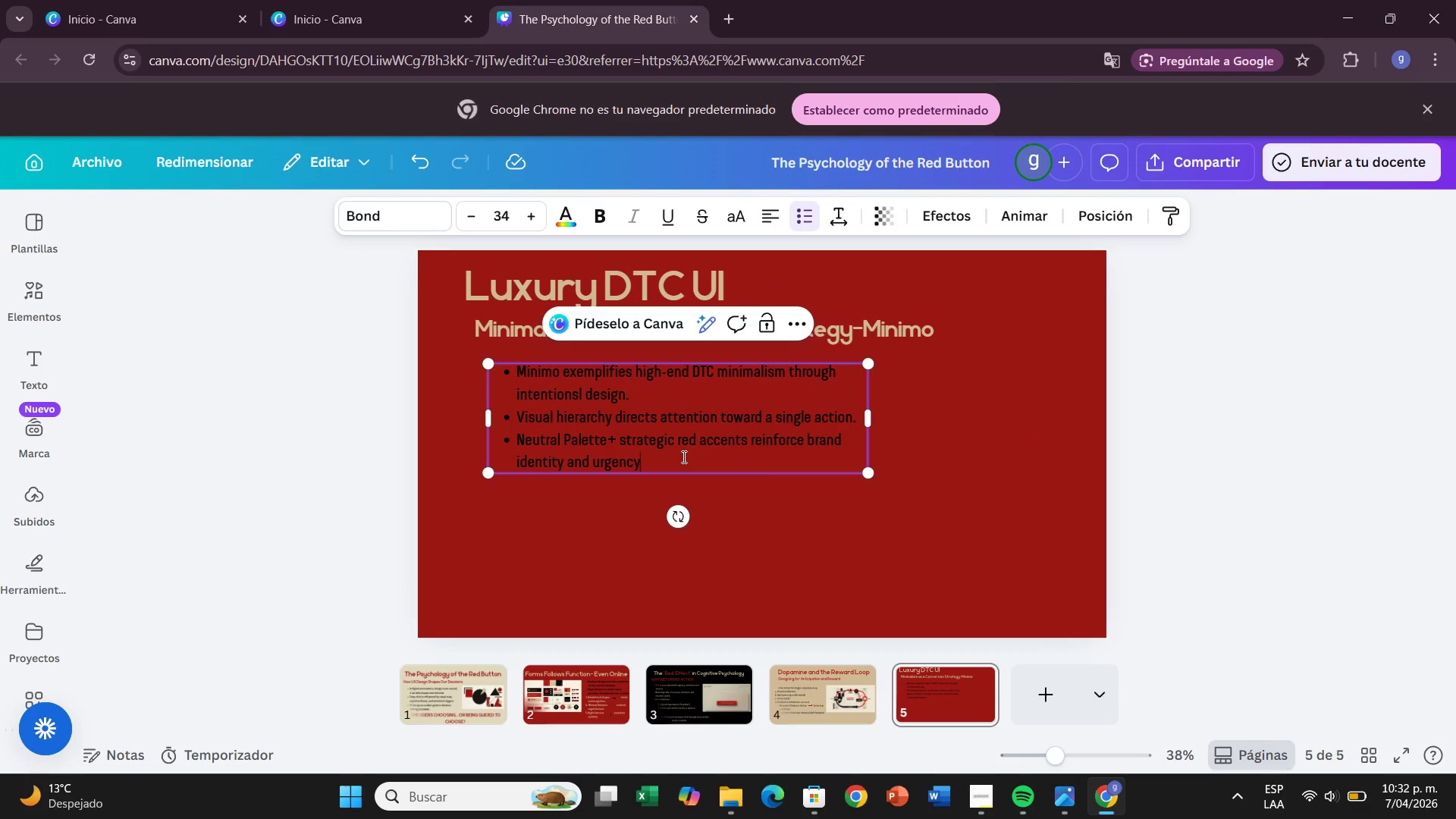 
key(Period)
 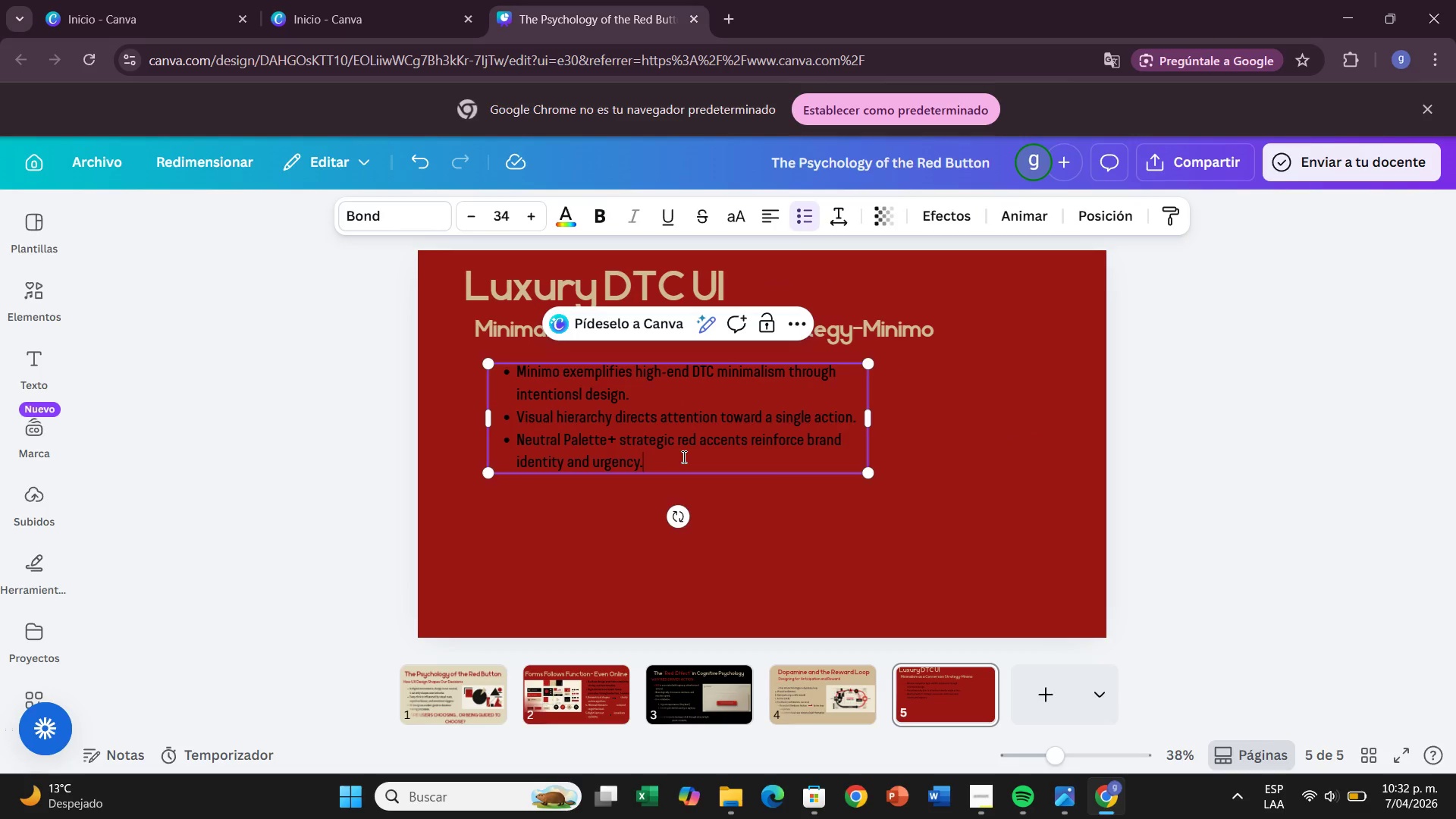 
key(Enter)
 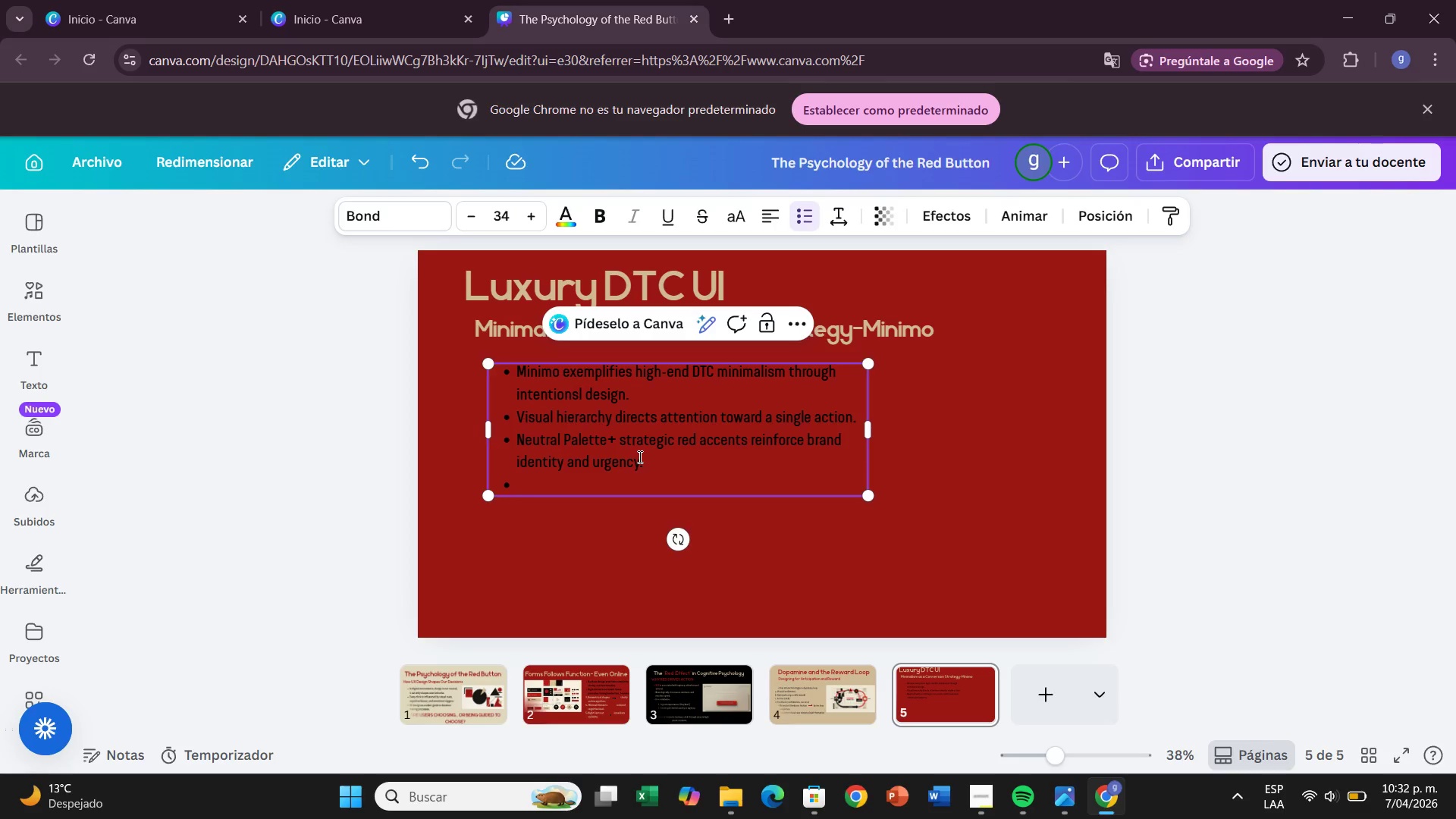 
wait(6.74)
 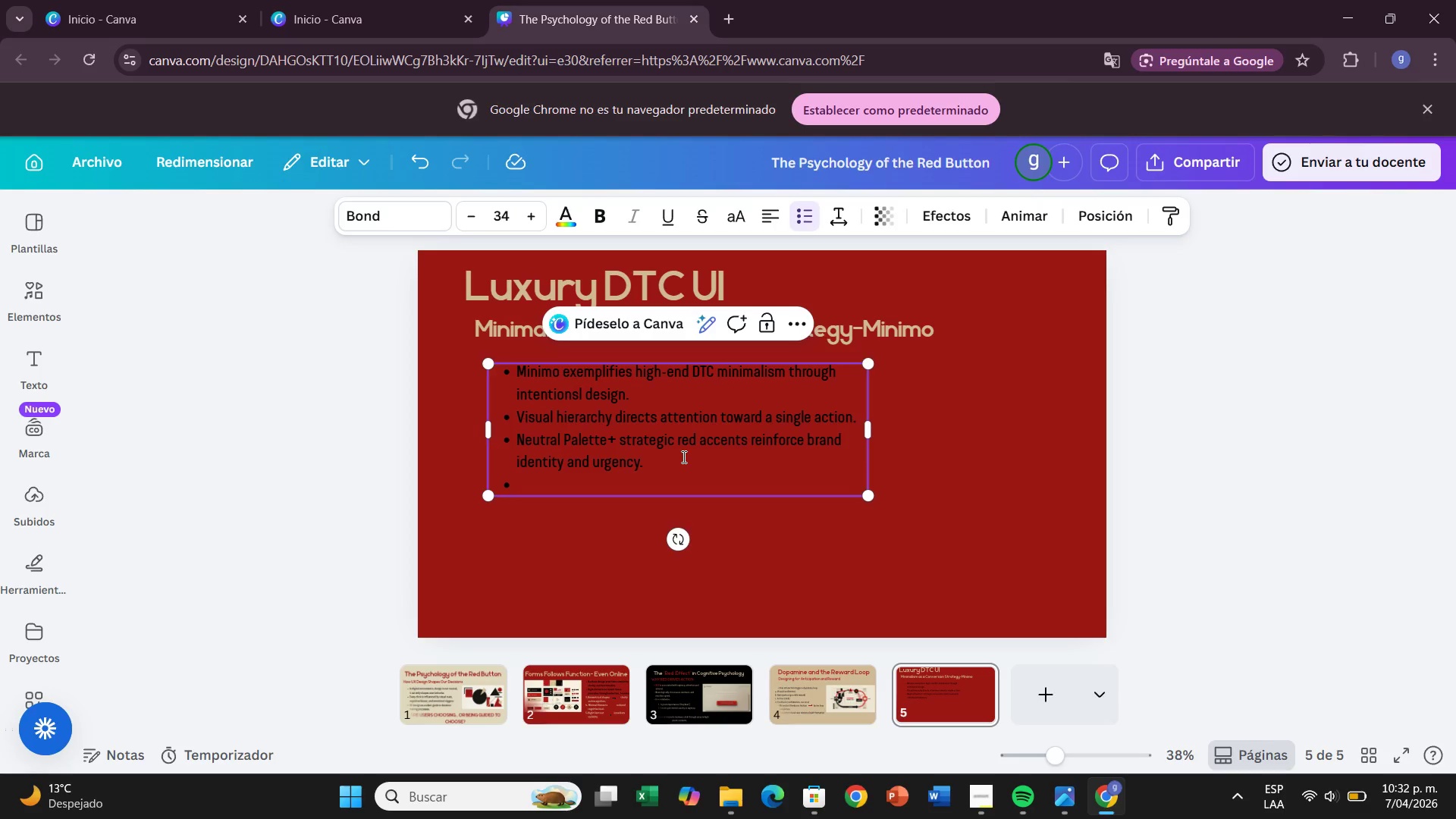 
key(Backspace)
 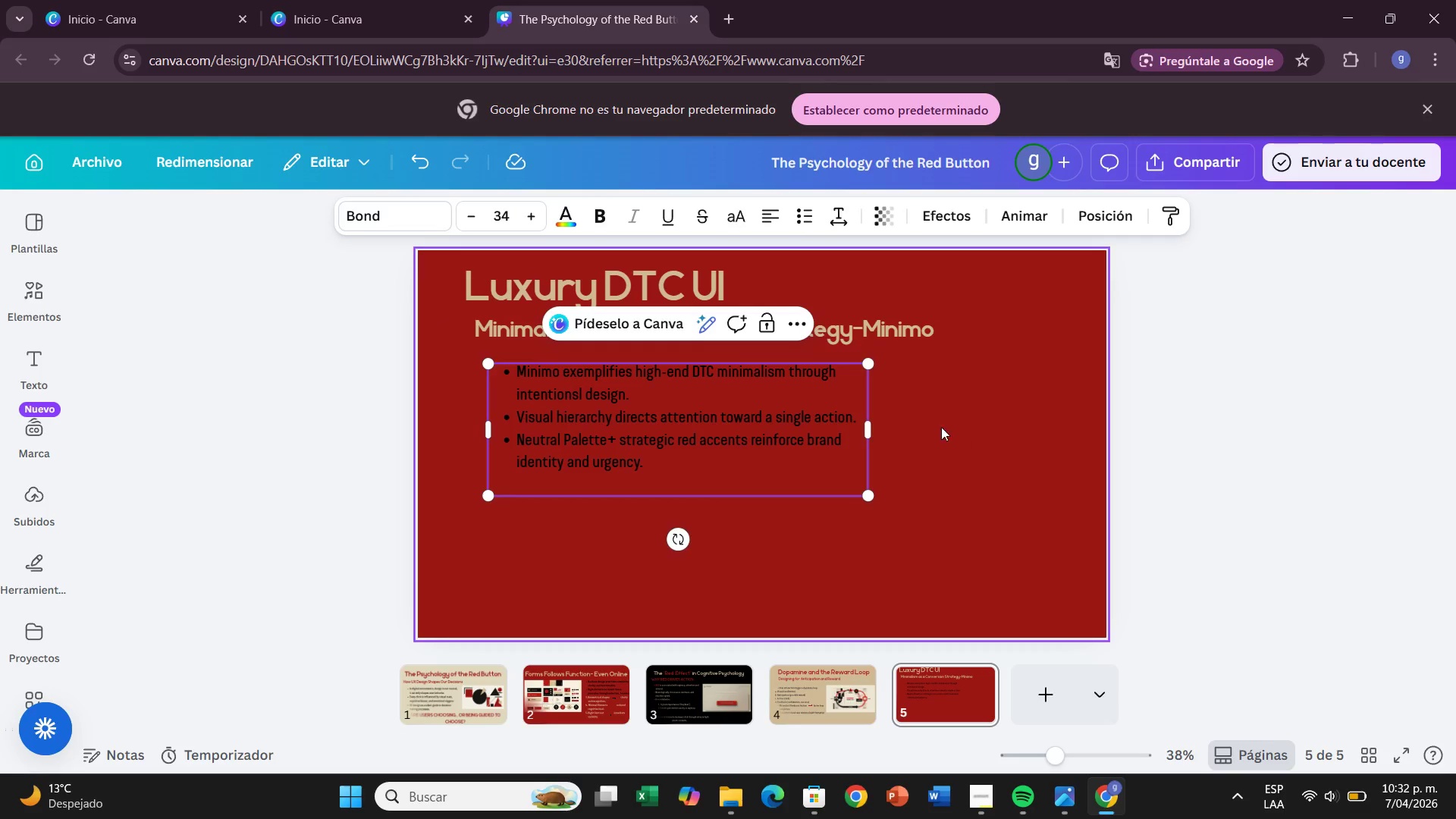 
left_click_drag(start_coordinate=[805, 438], to_coordinate=[783, 428])
 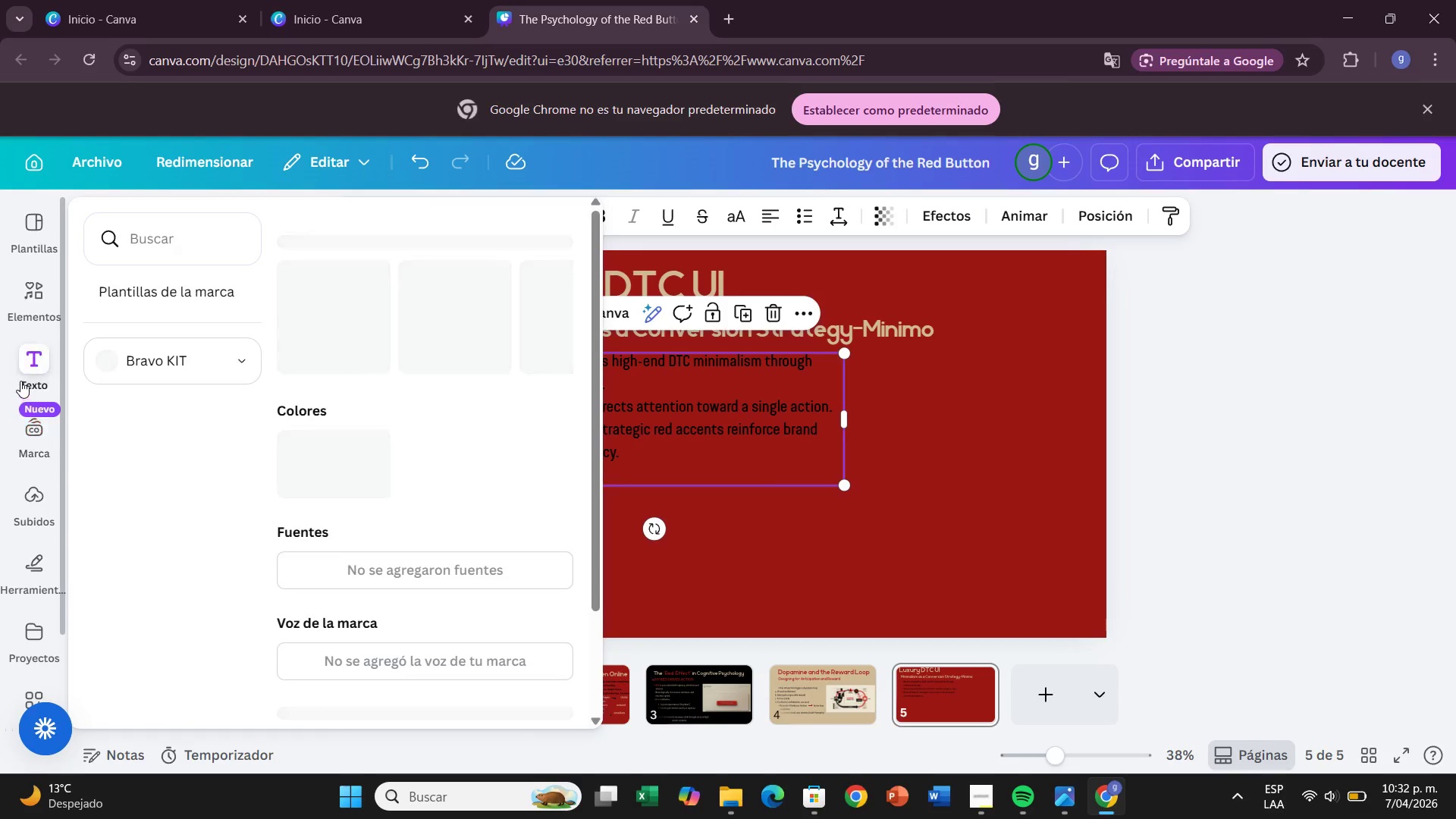 
left_click([20, 370])
 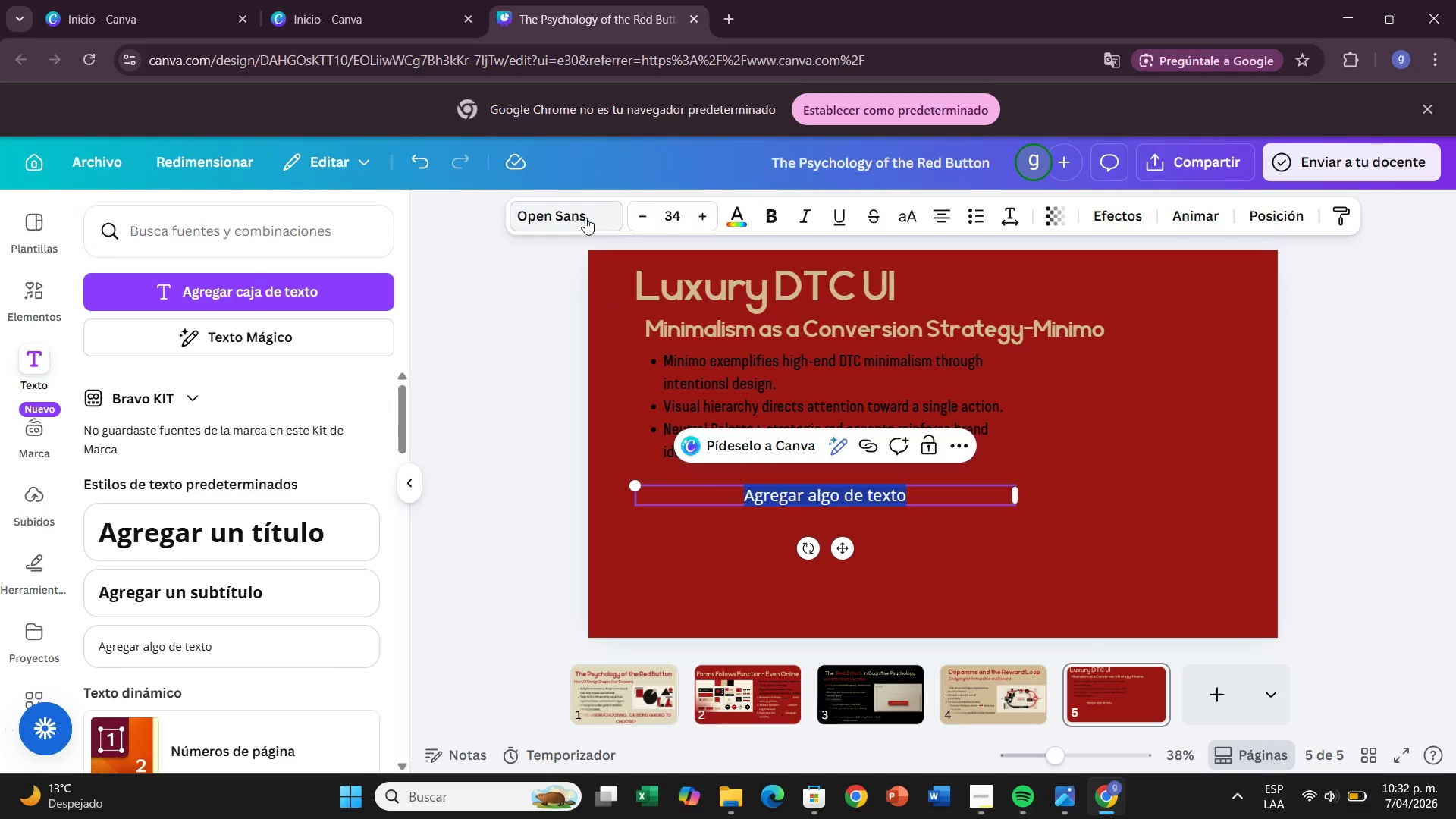 
wait(5.42)
 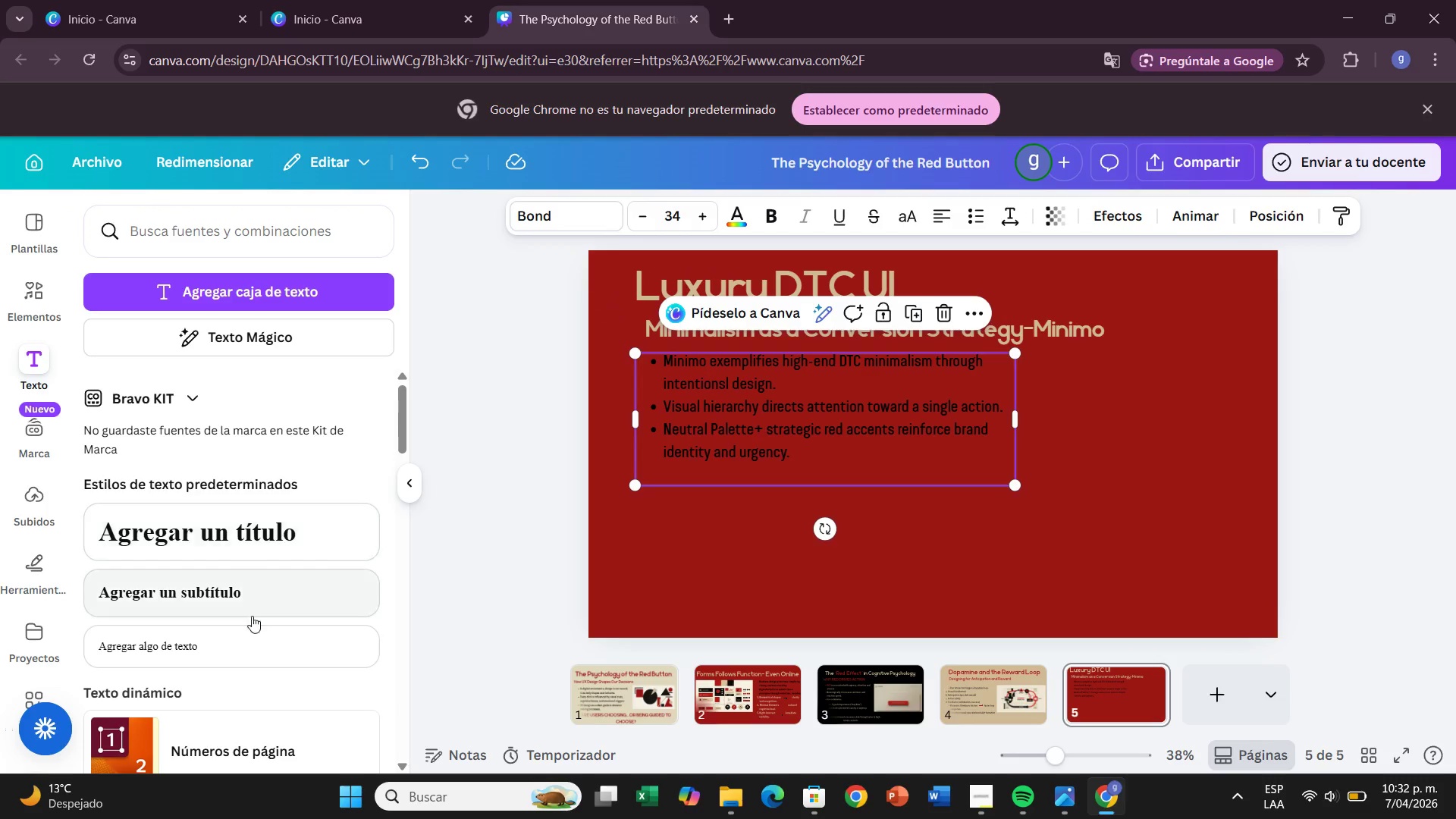 
left_click([253, 400])
 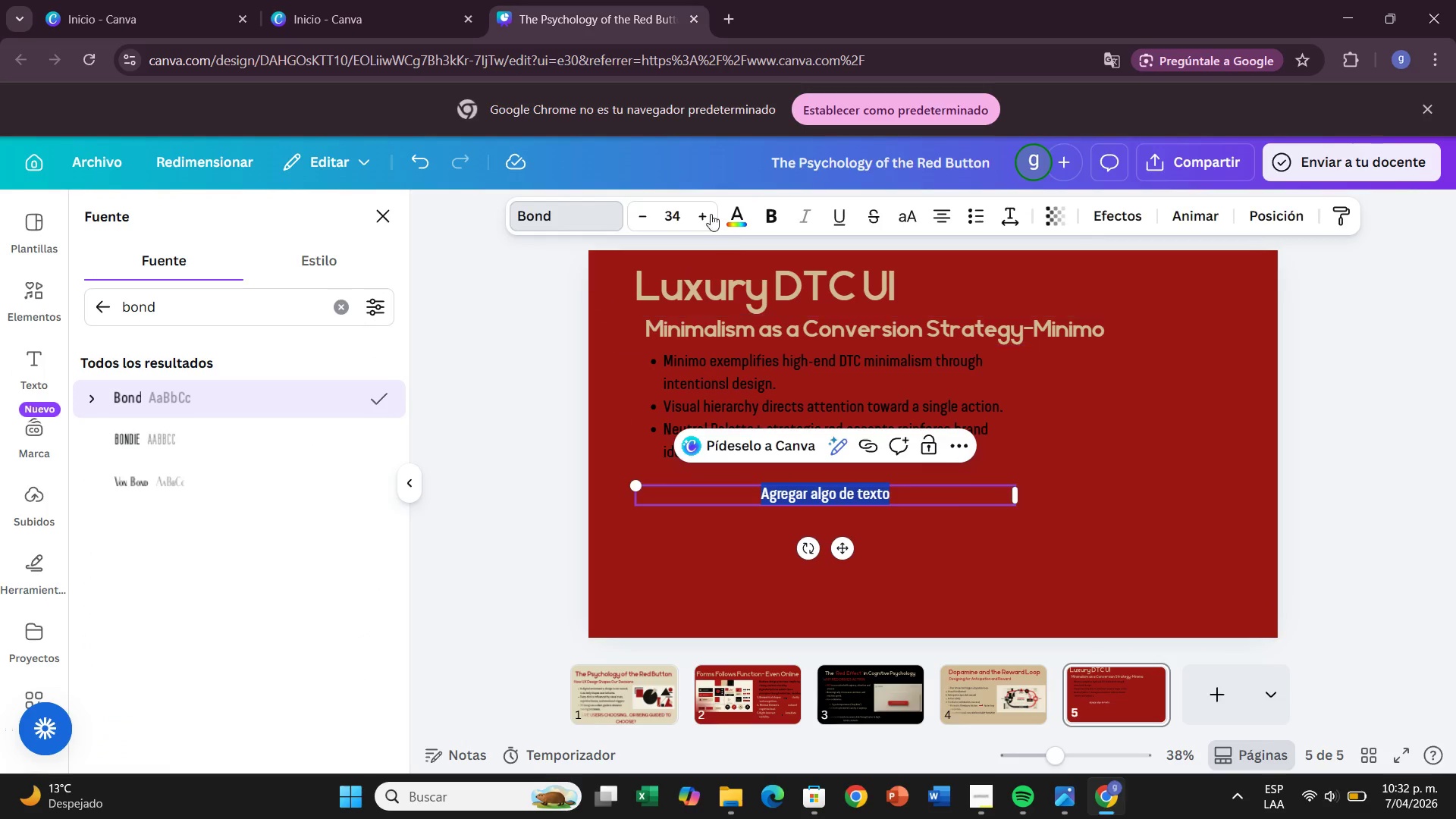 
left_click([745, 220])
 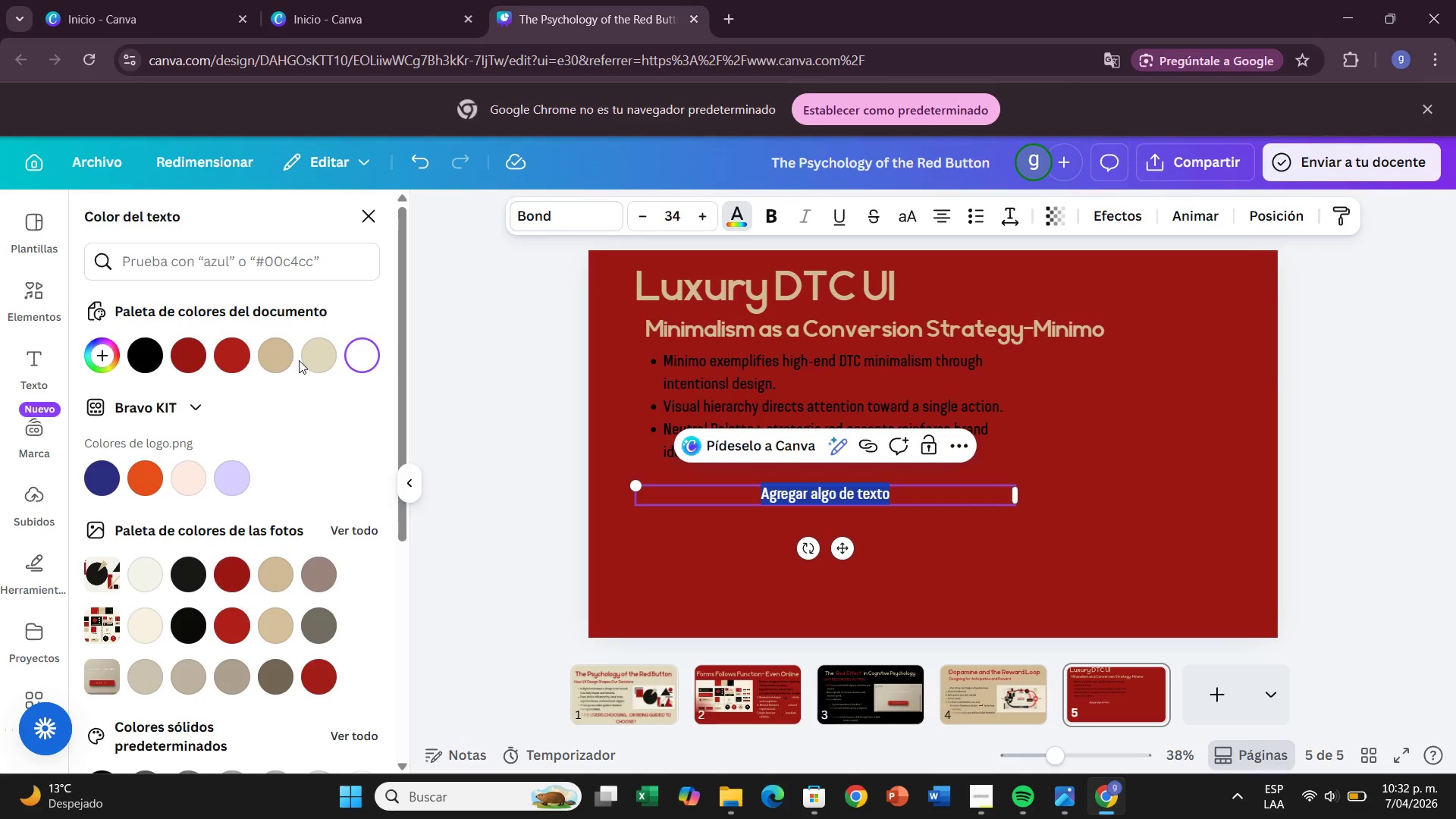 
left_click_drag(start_coordinate=[304, 360], to_coordinate=[310, 361])
 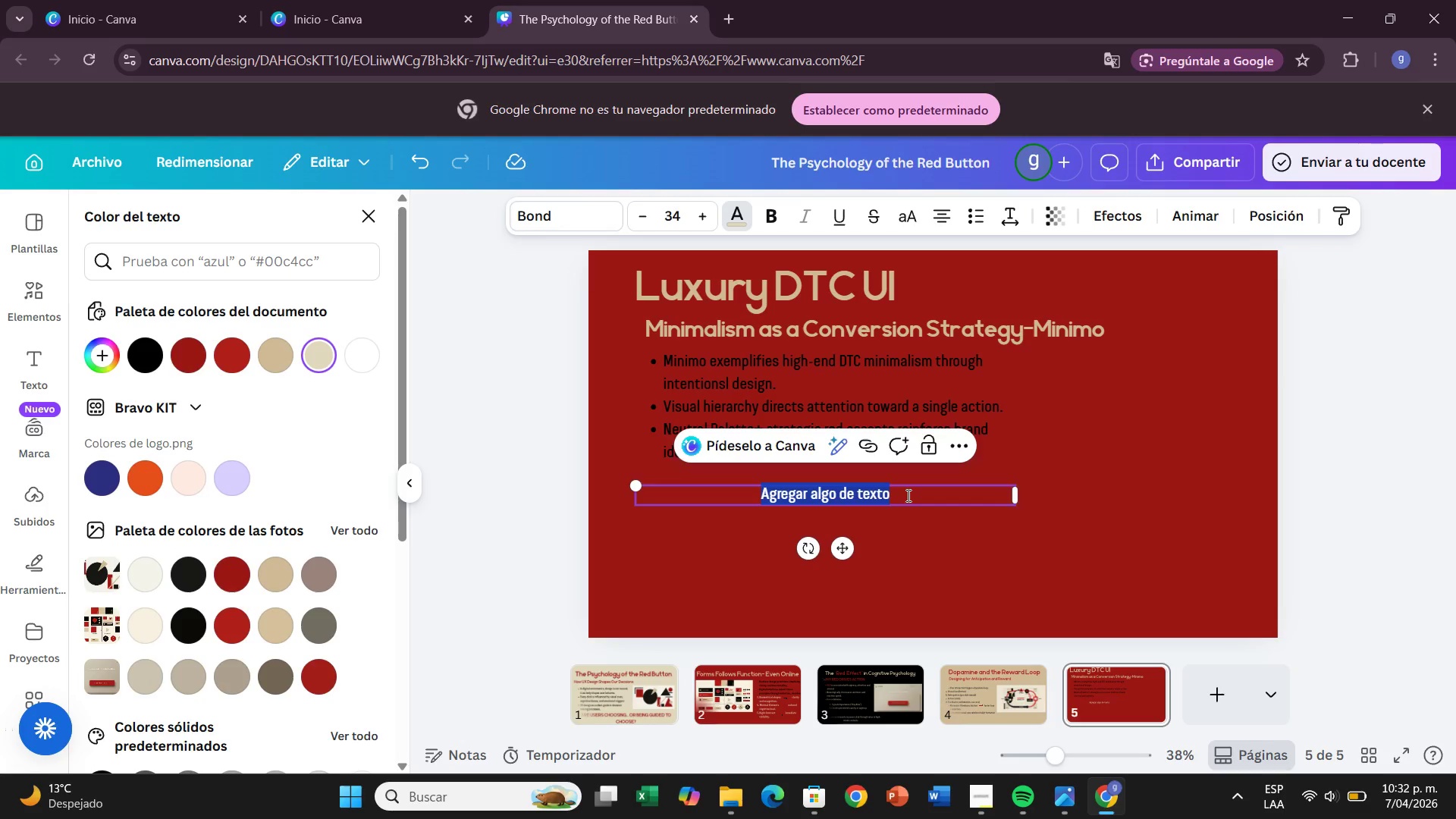 
key(Backspace)
 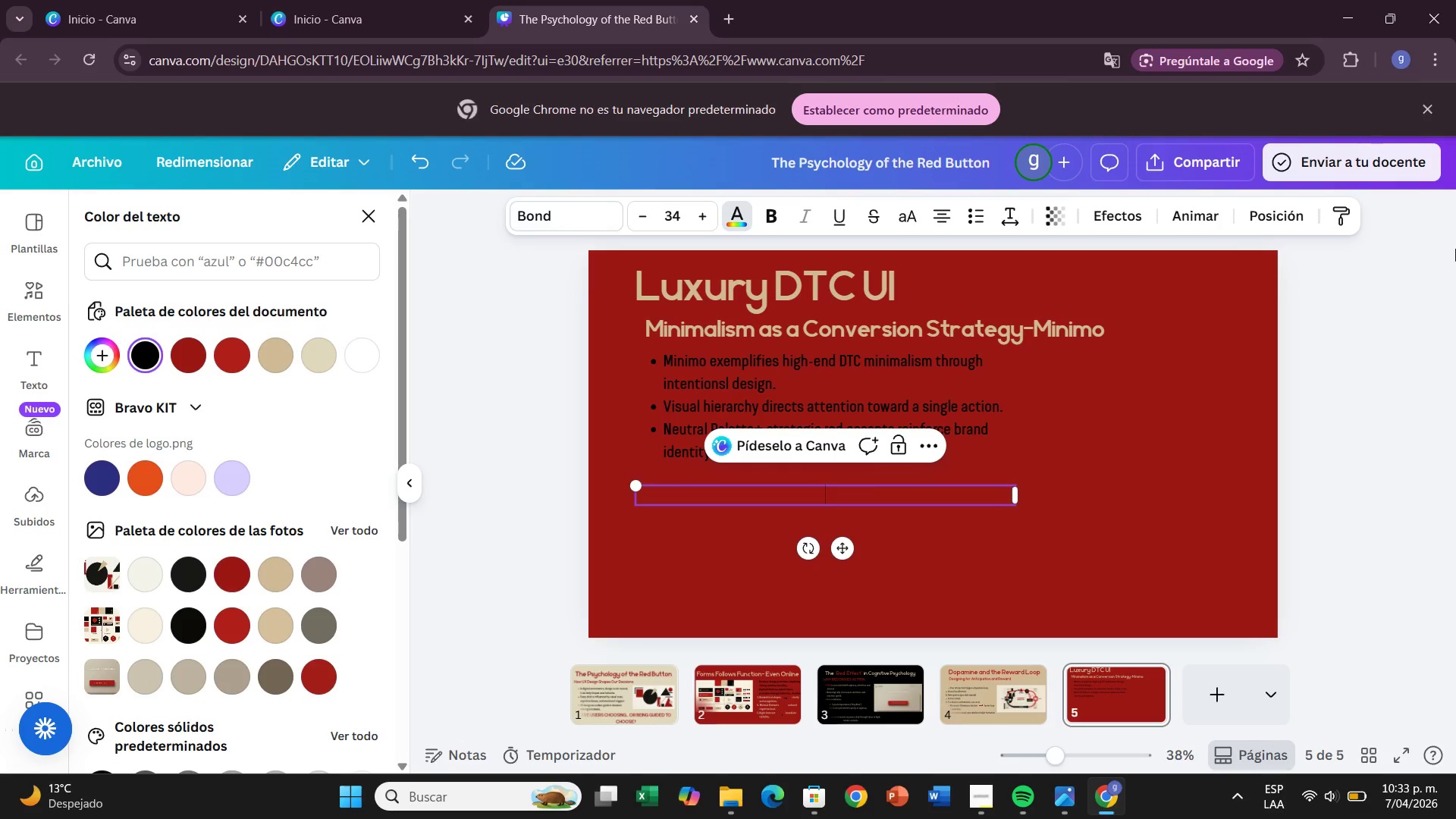 
wait(5.36)
 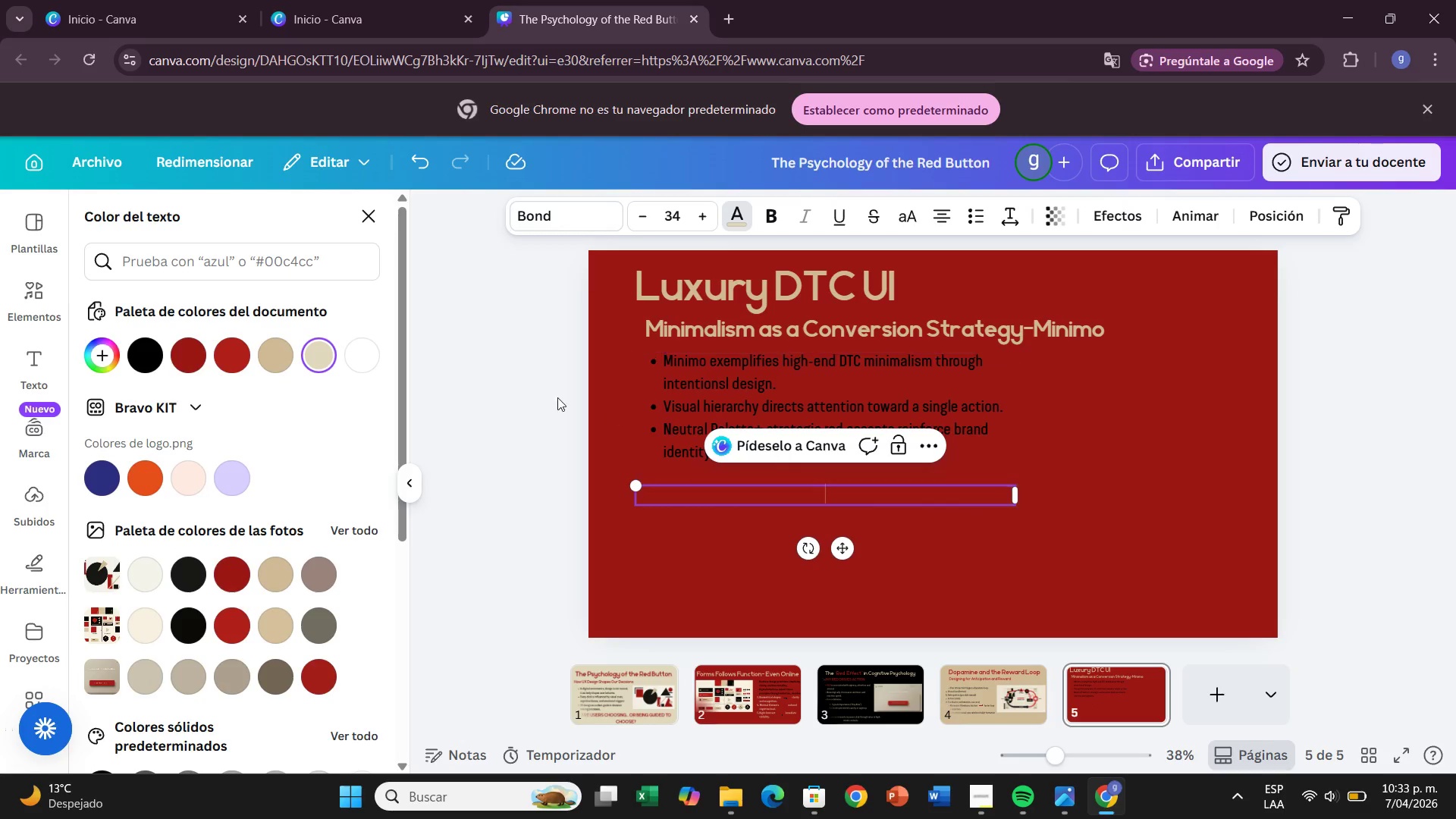 
key(CapsLock)
 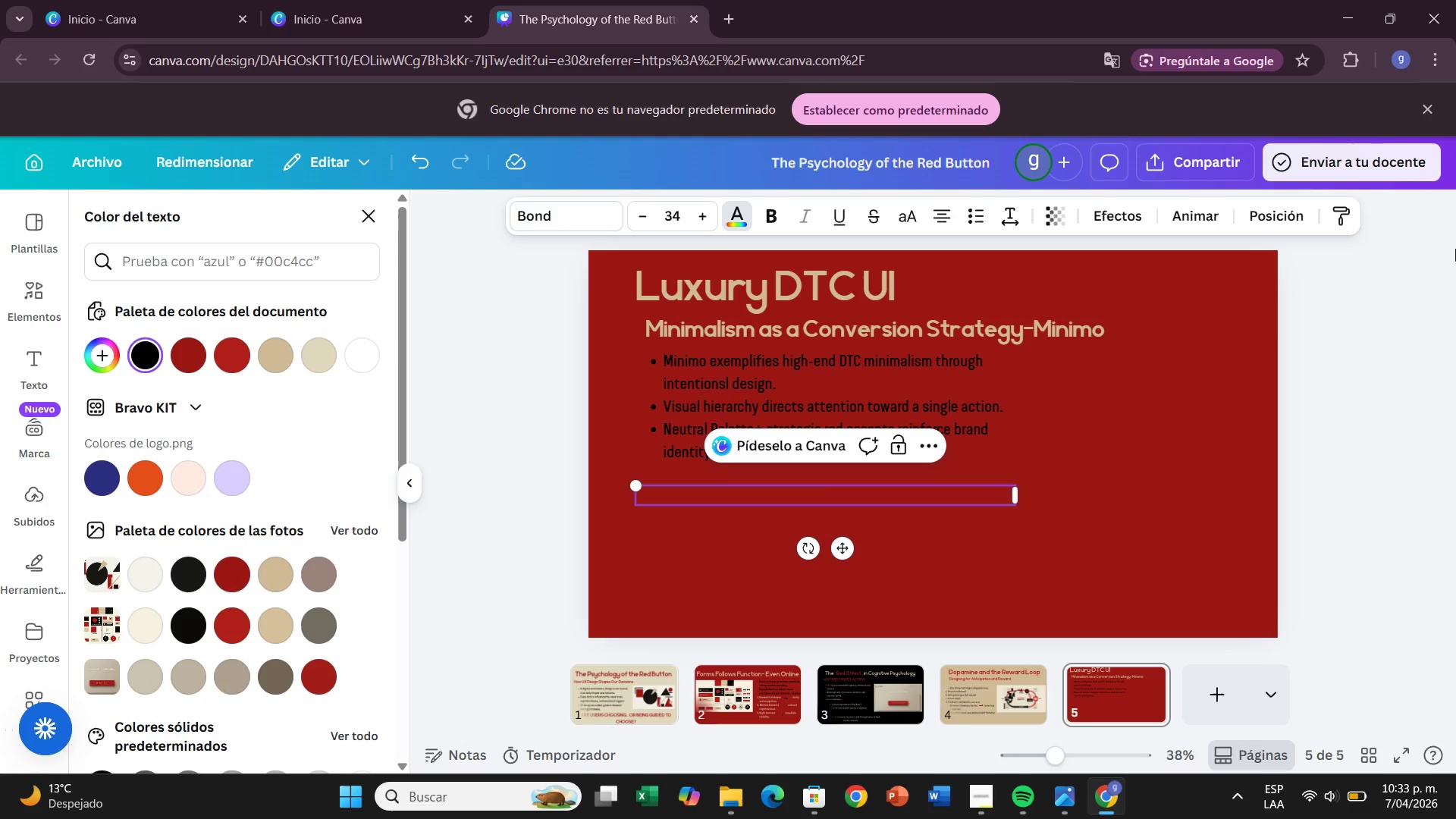 
type(Observed Oatterns>)
 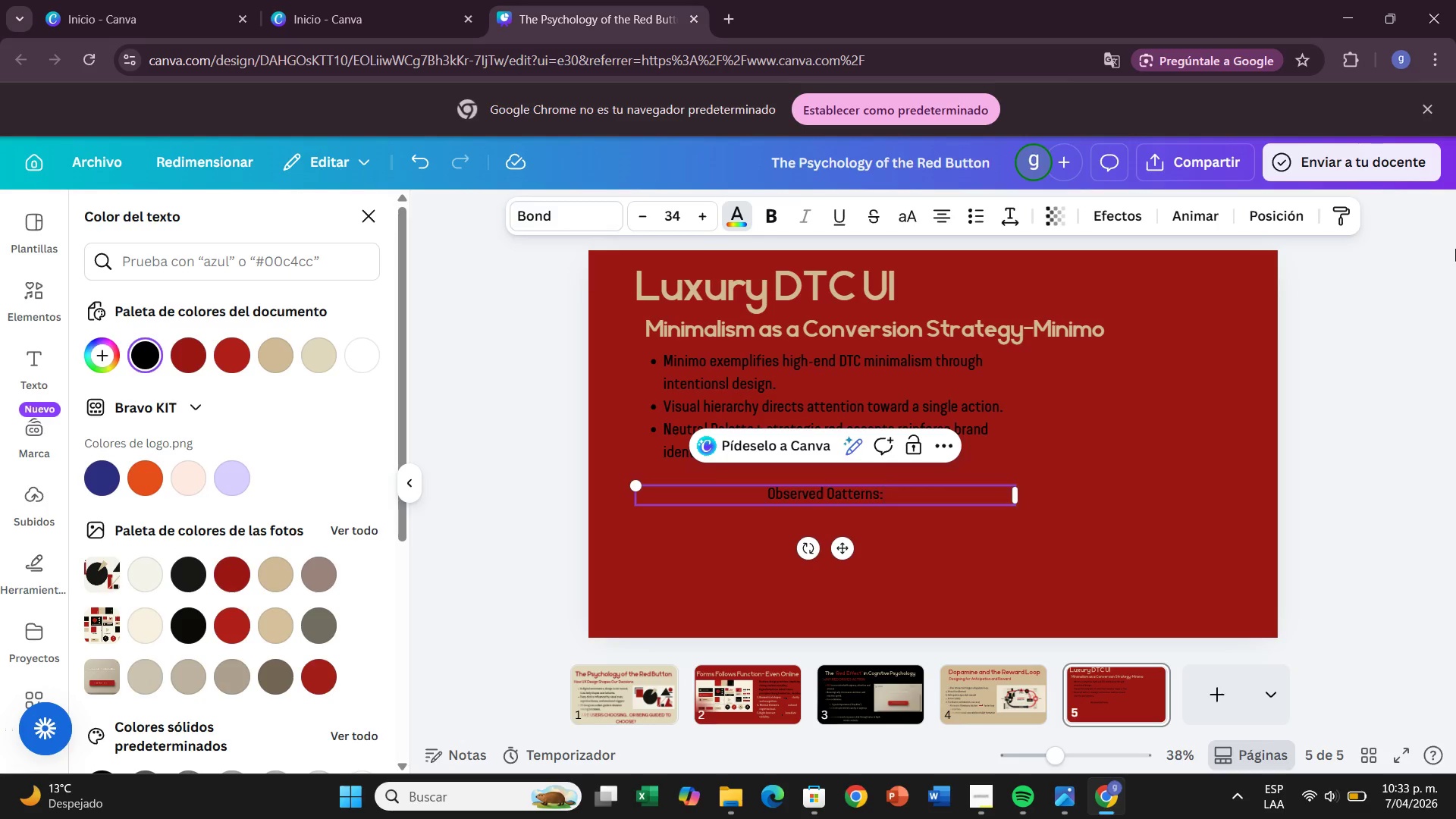 
wait(5.27)
 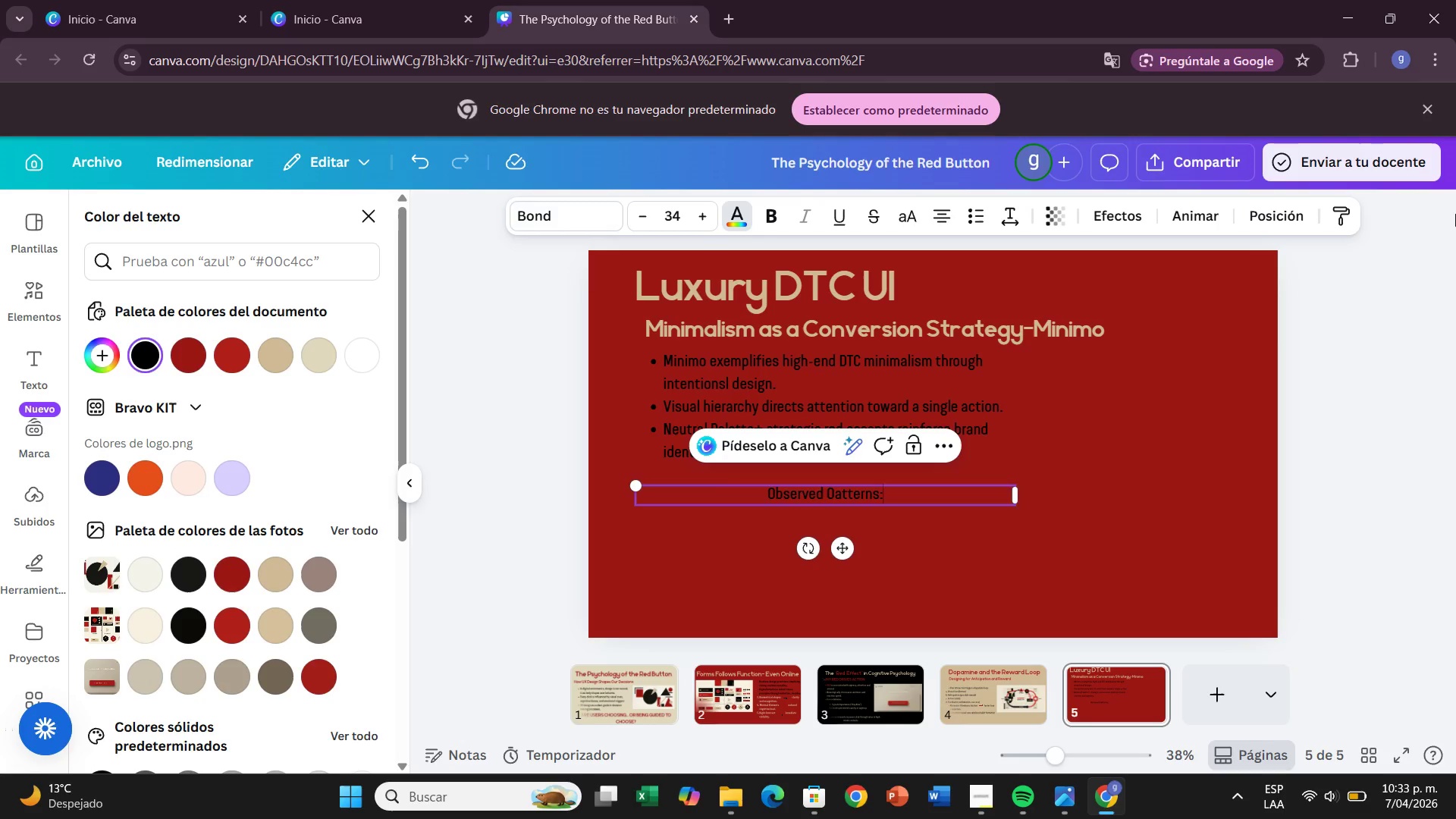 
left_click([835, 493])
 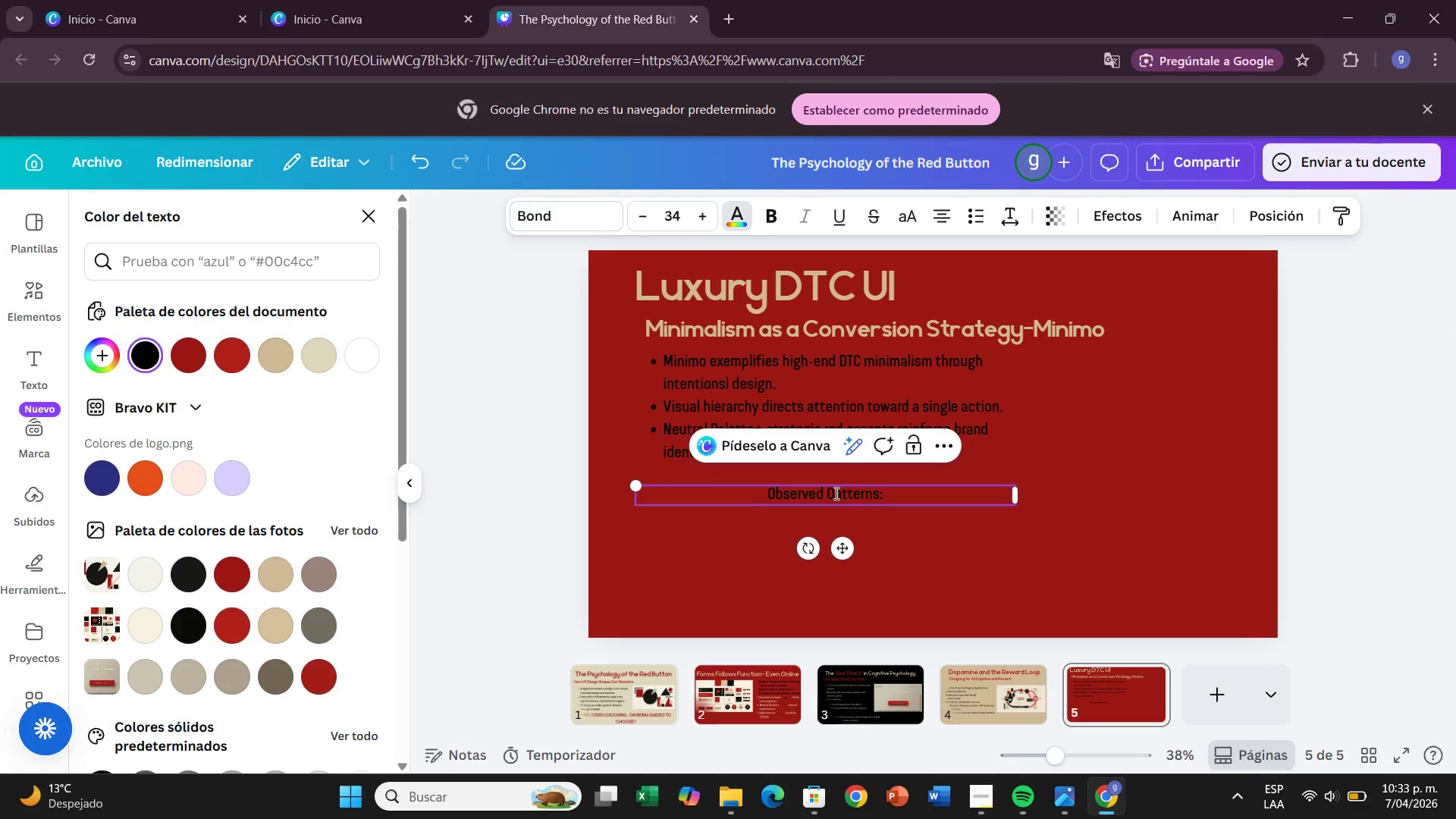 
key(Backspace)
 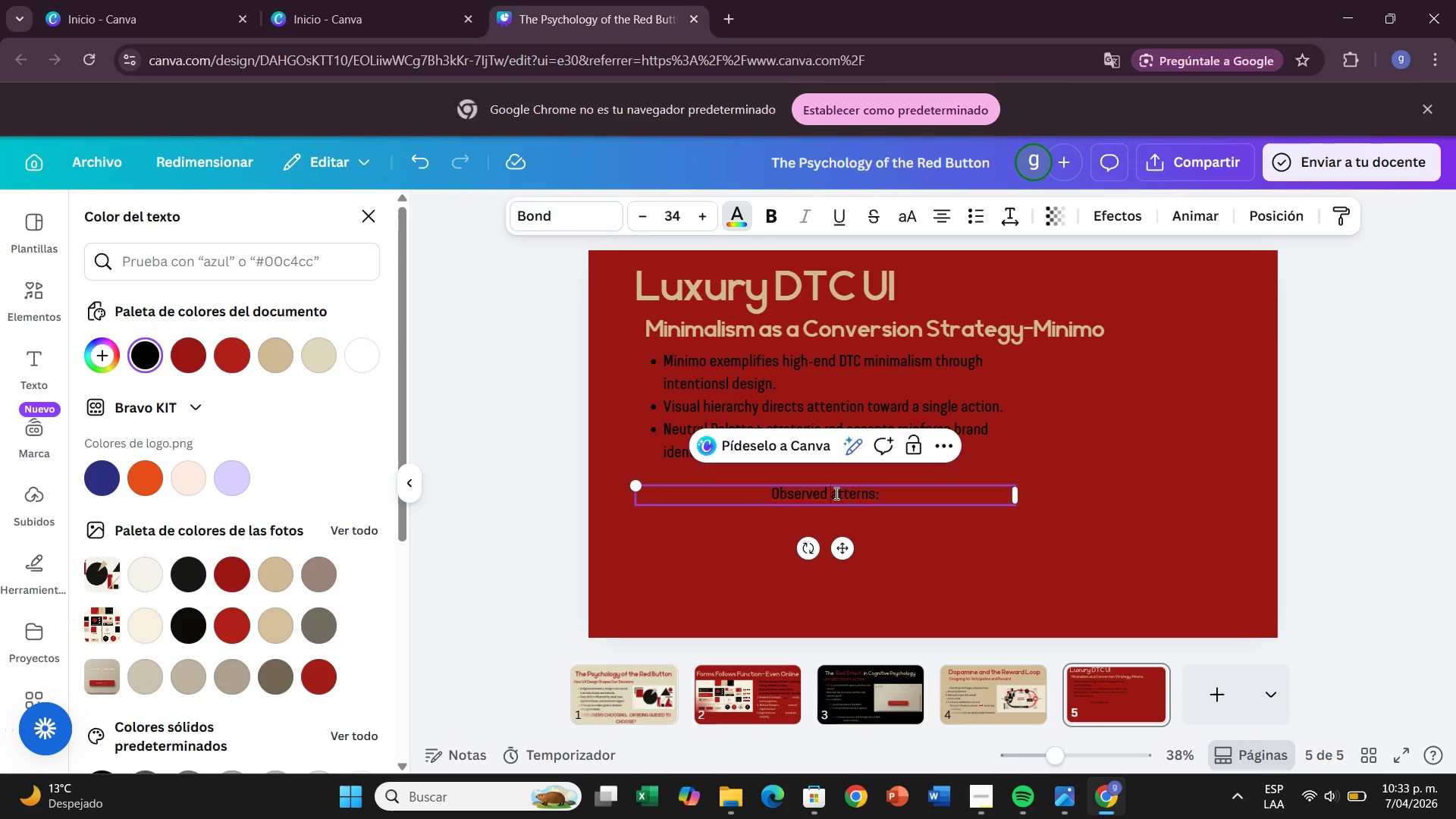 
key(CapsLock)
 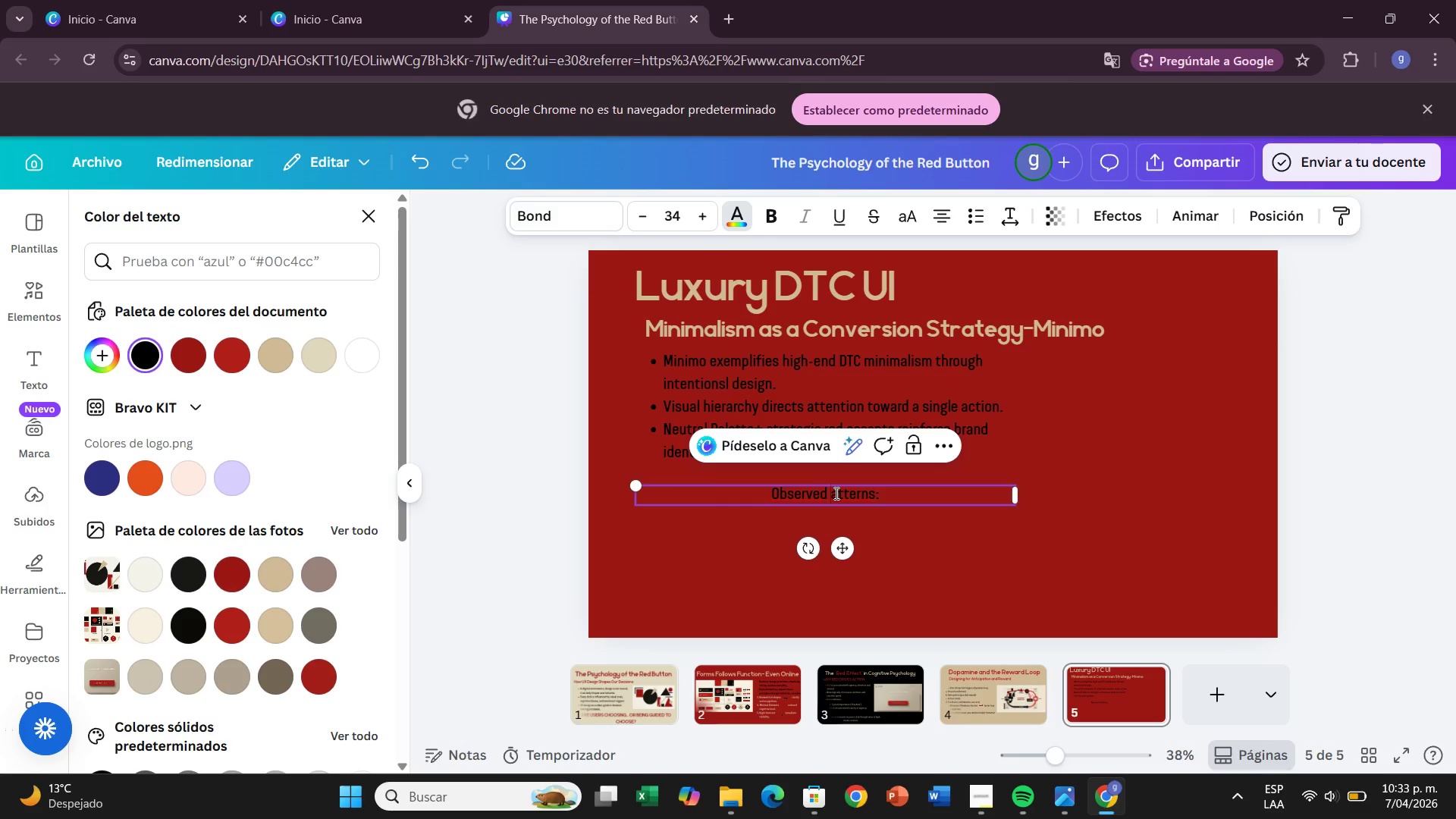 
key(P)
 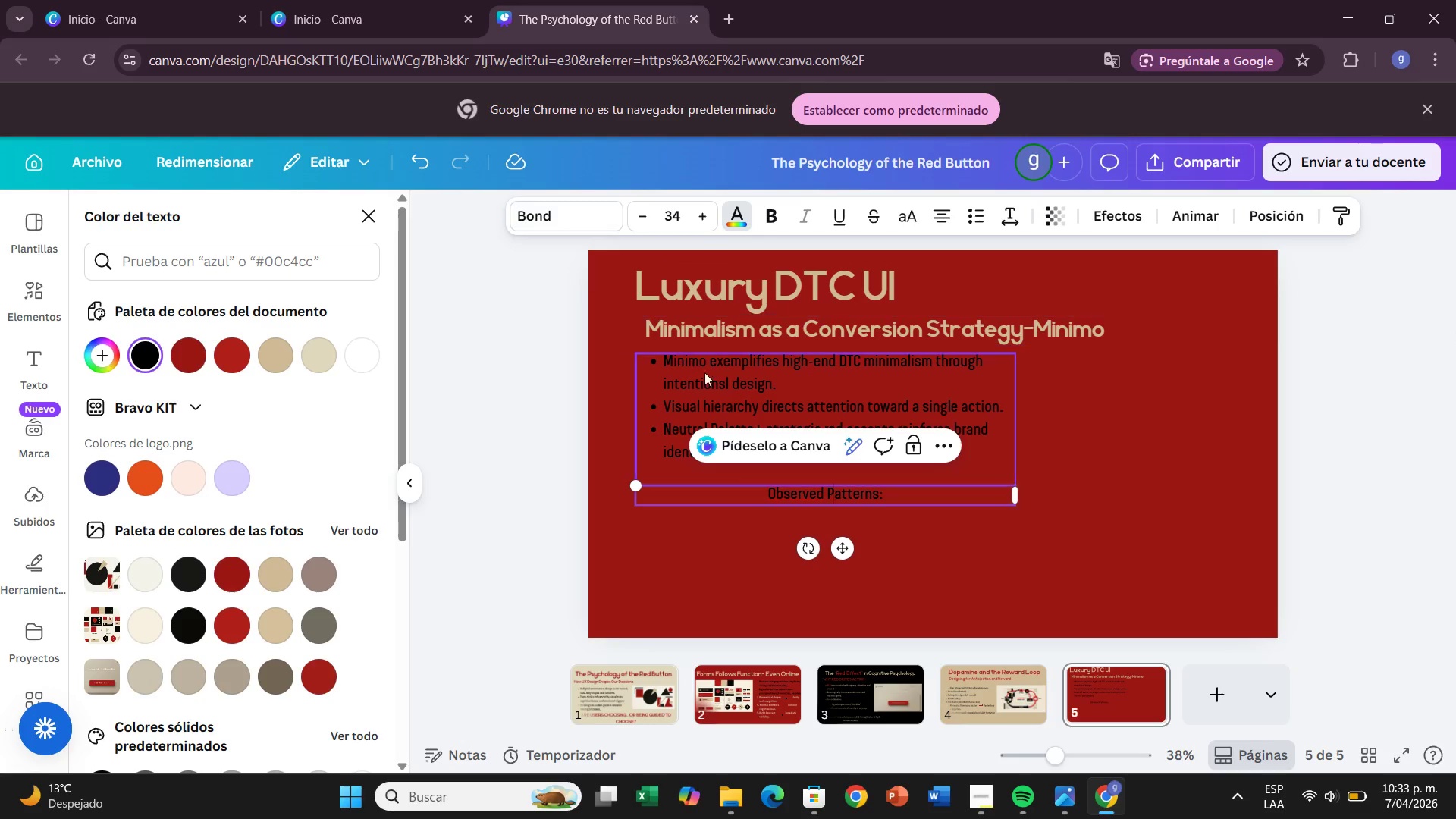 
left_click([732, 388])
 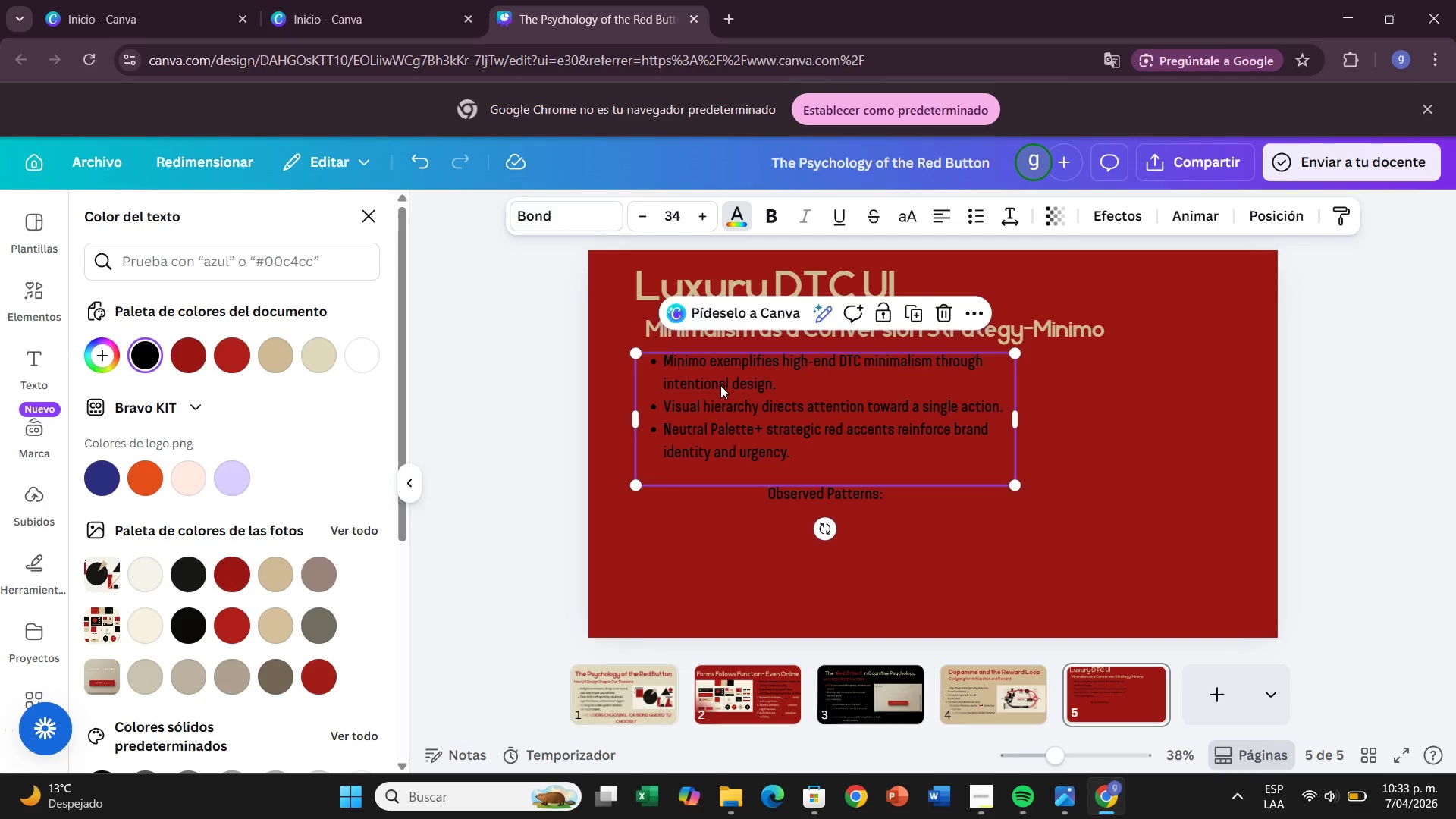 
double_click([720, 385])
 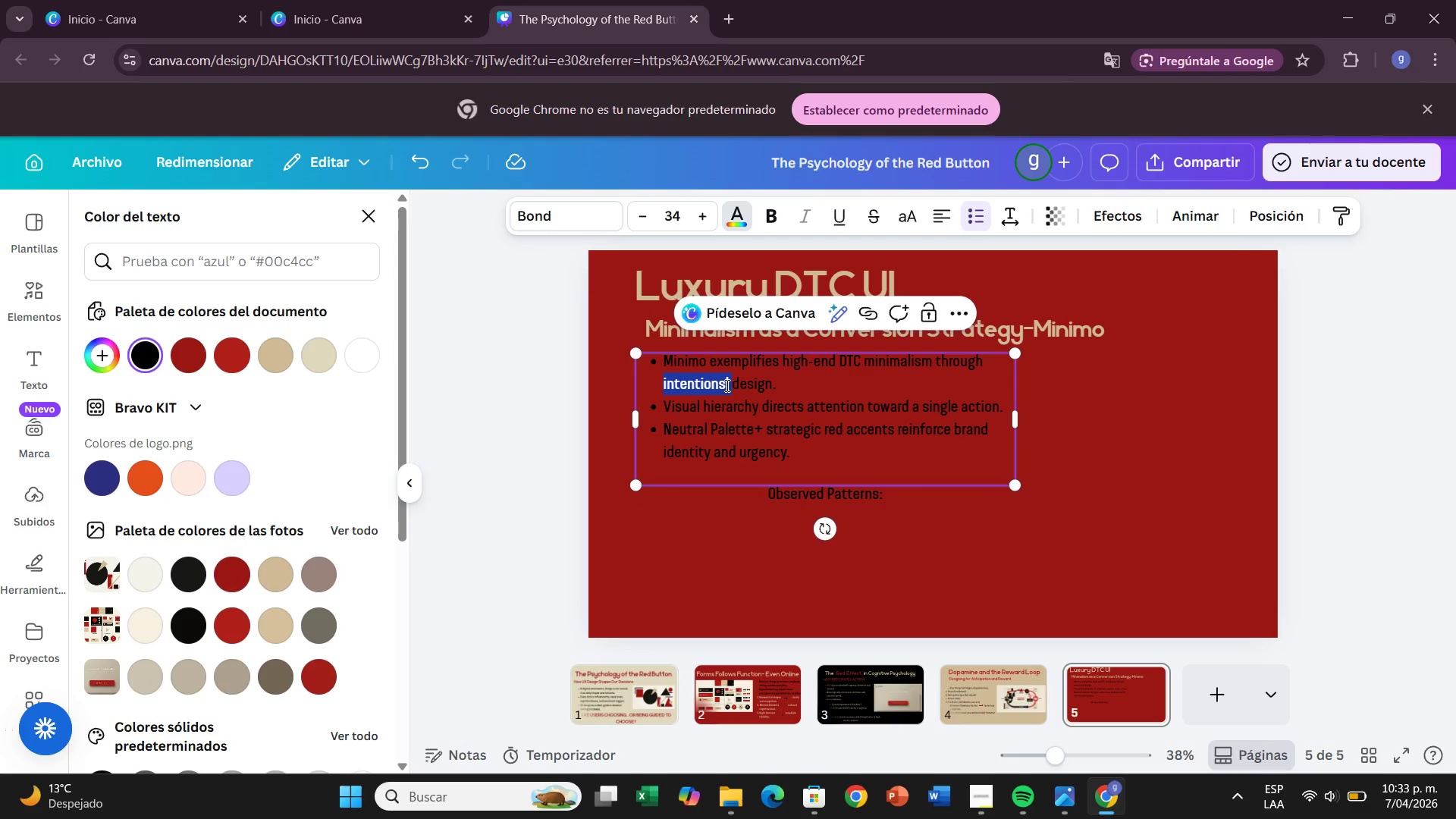 
left_click([726, 385])
 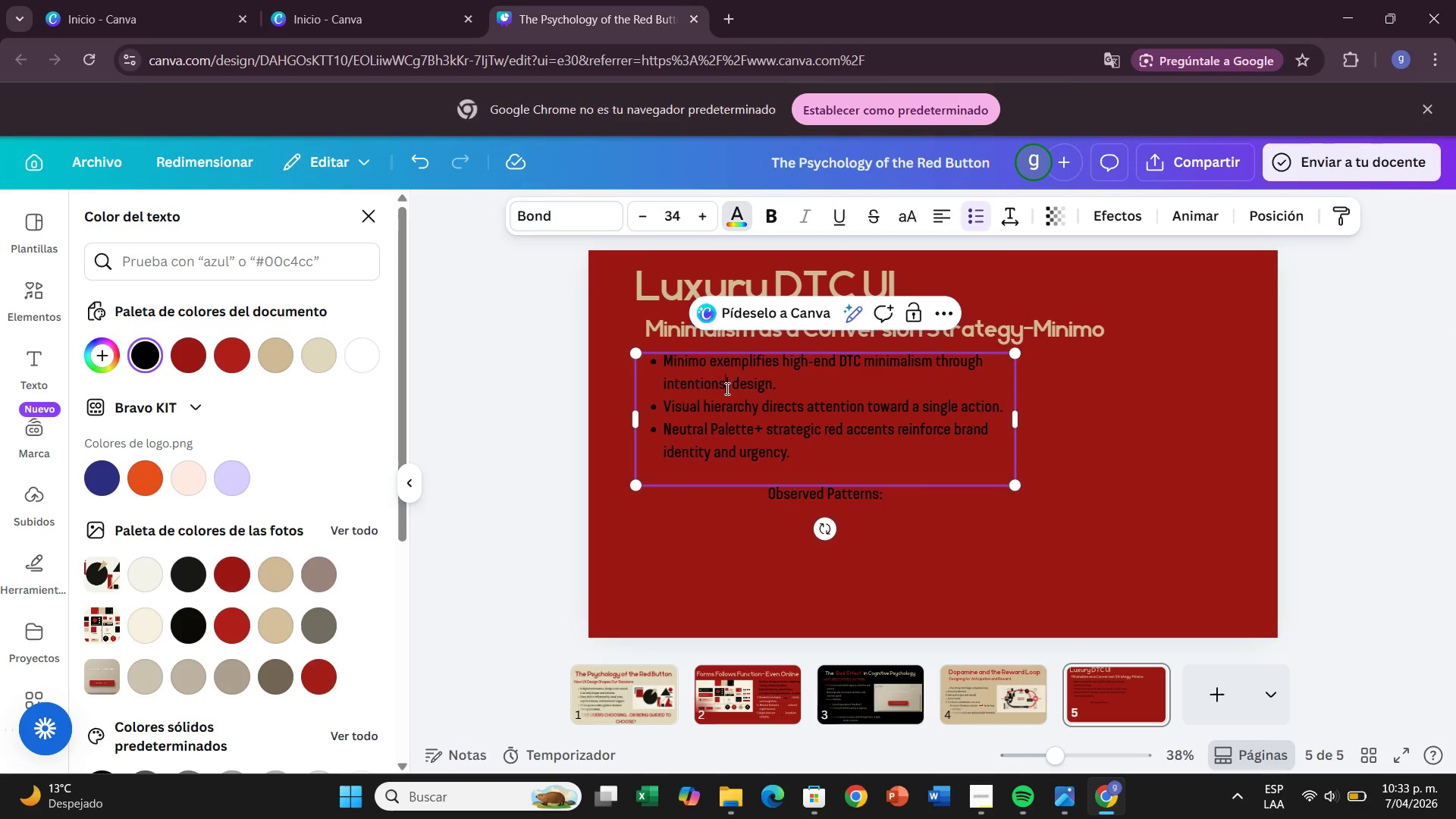 
key(CapsLock)
 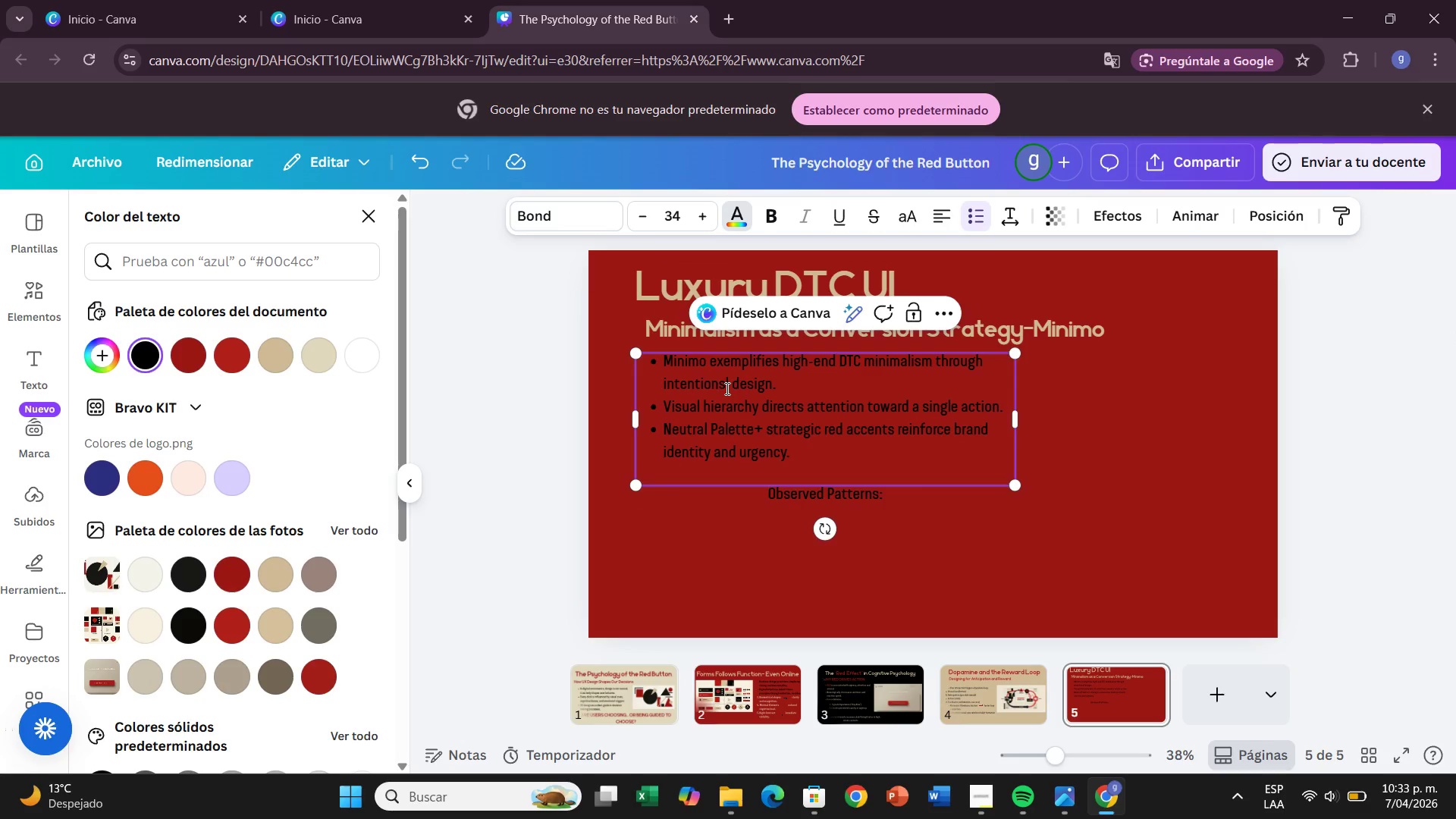 
key(A)
 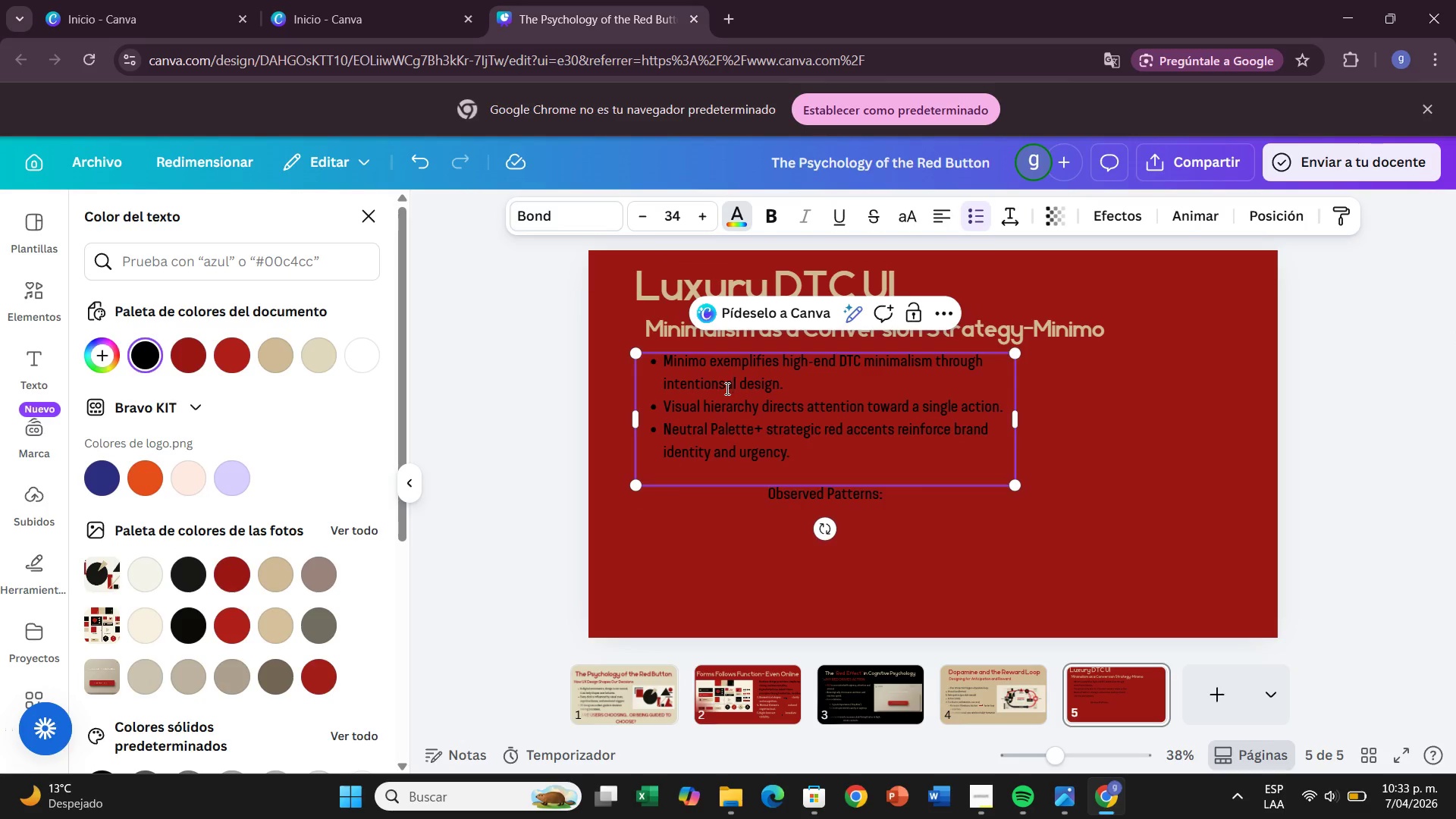 
key(Backspace)
 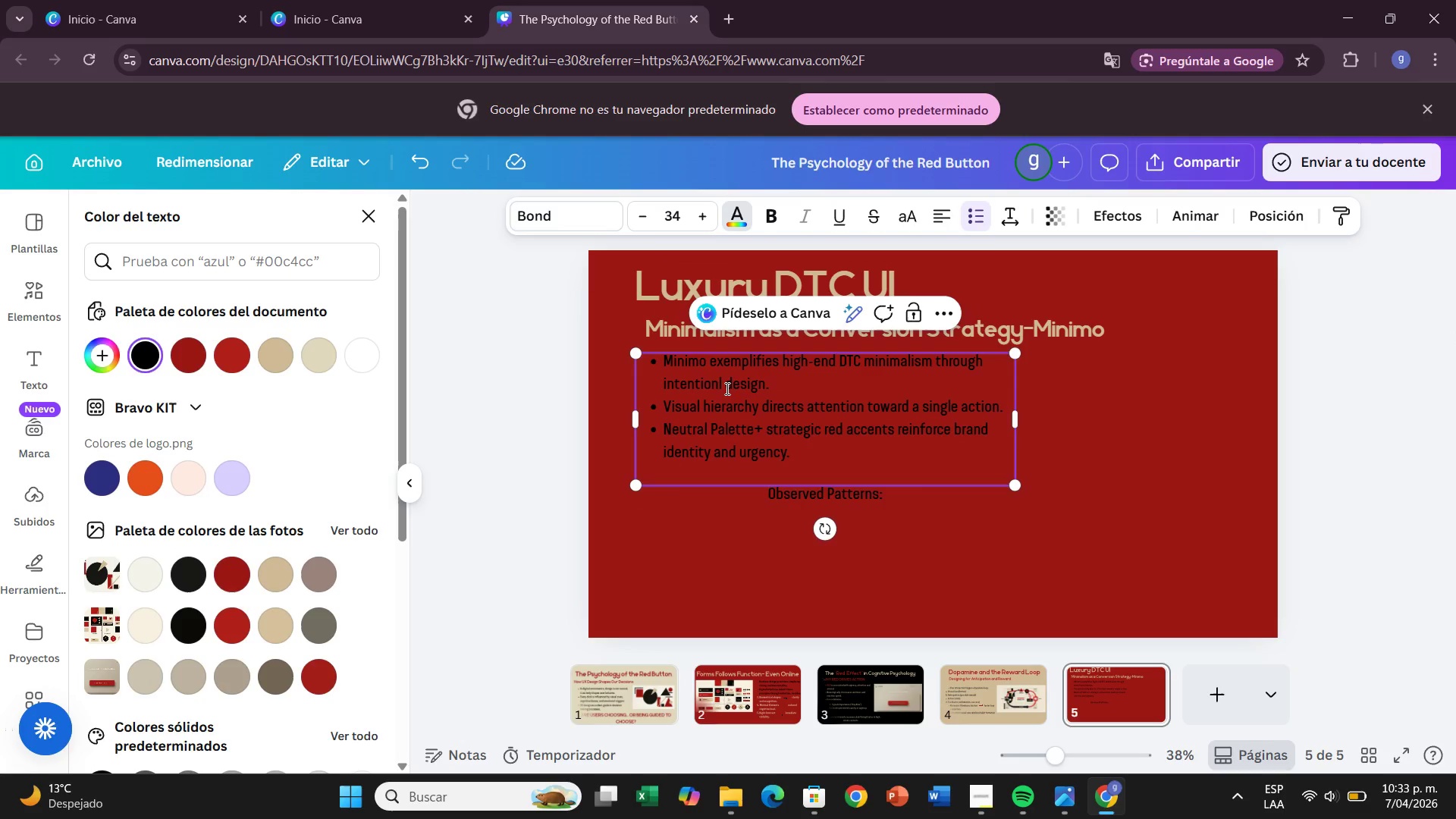 
key(Backspace)
 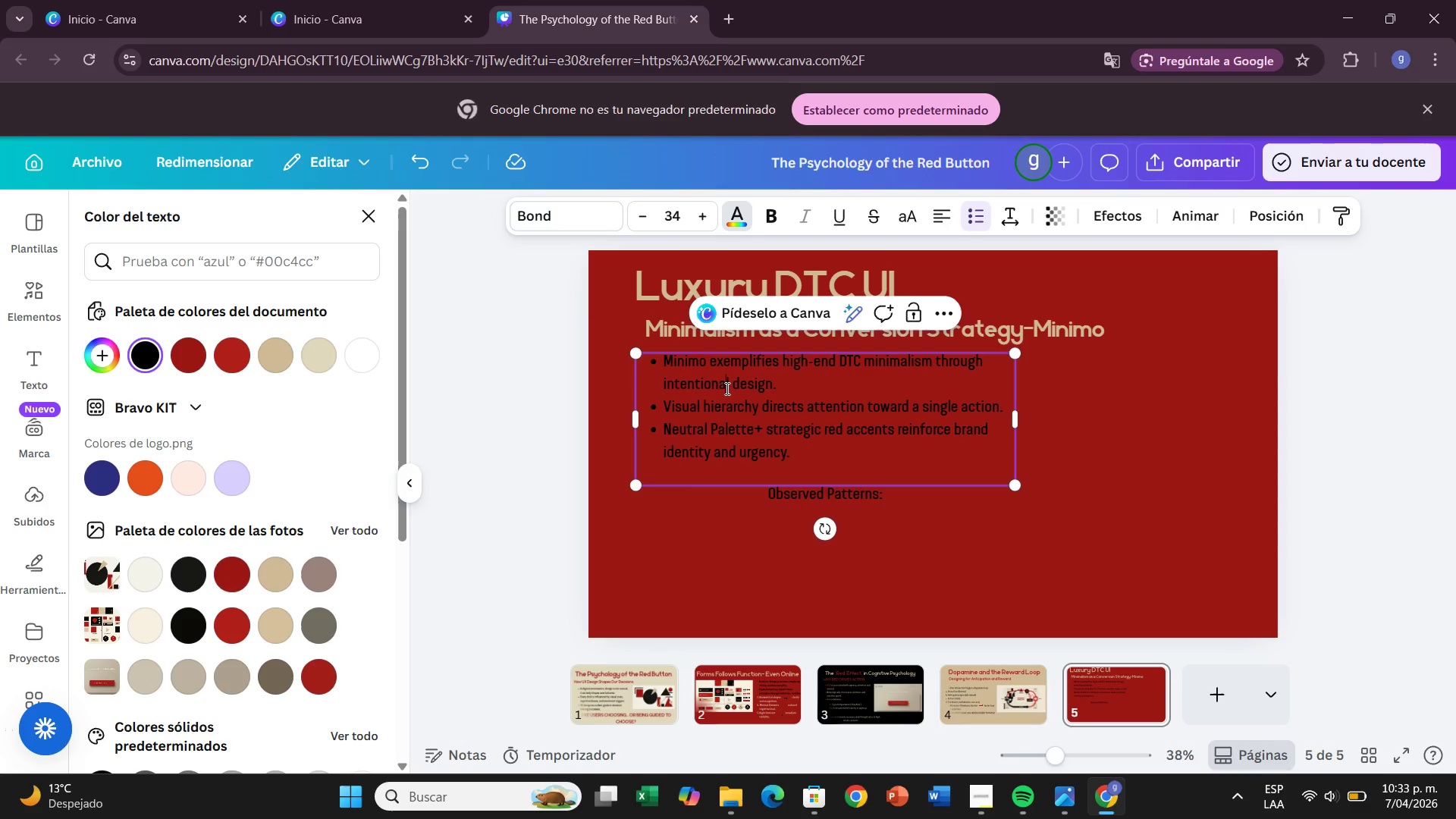 
key(A)
 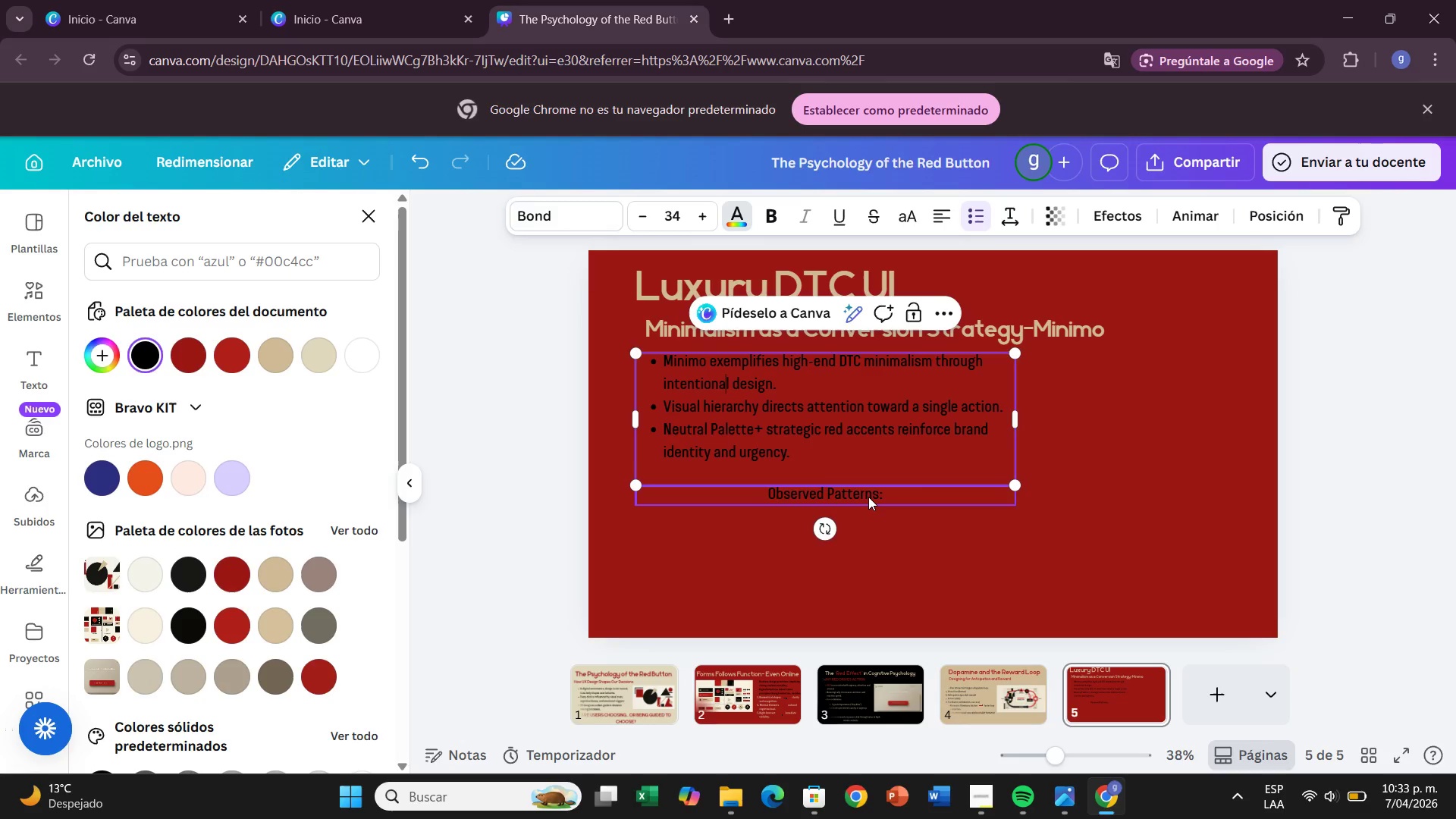 
double_click([868, 497])
 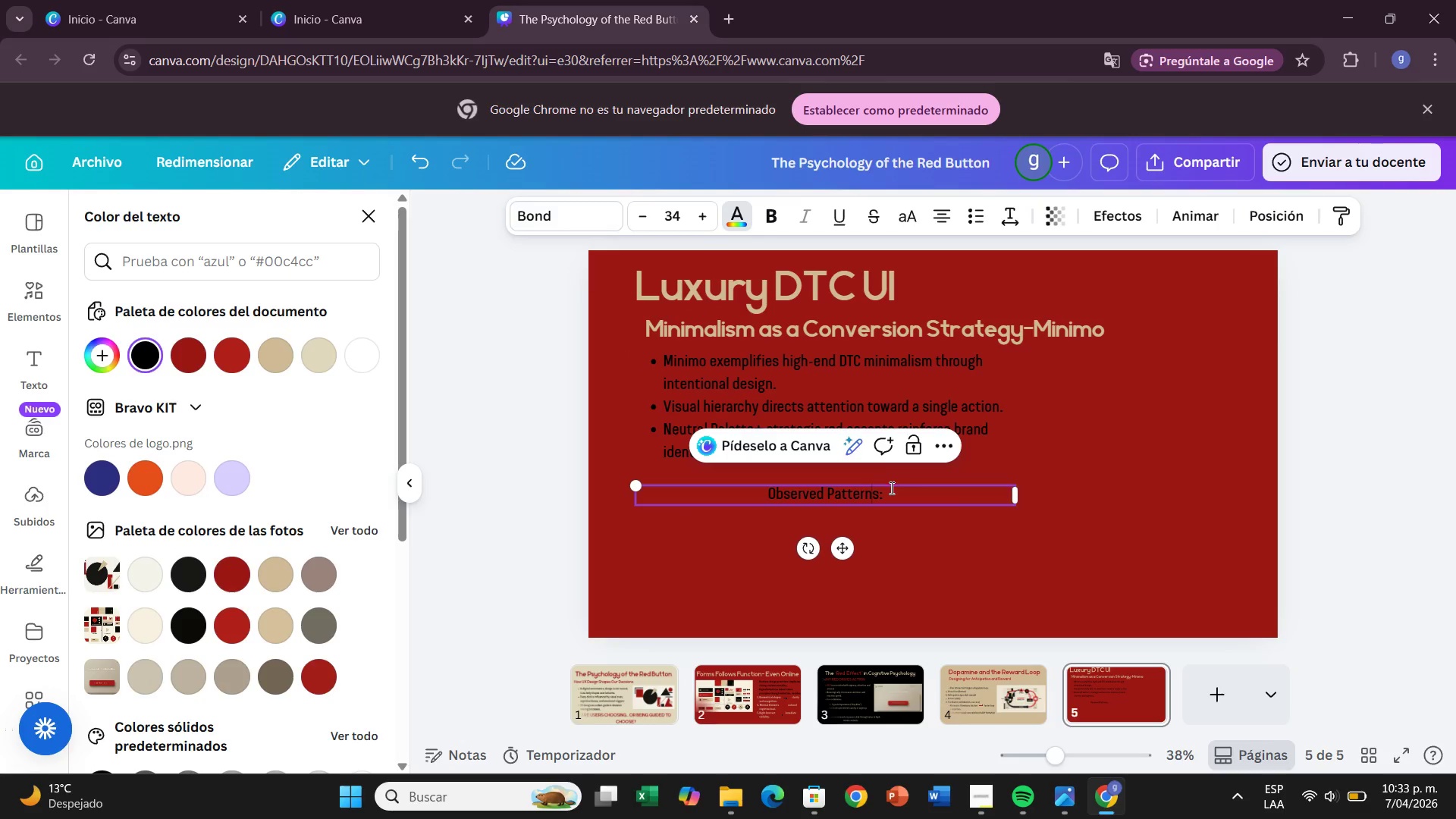 
left_click([890, 490])
 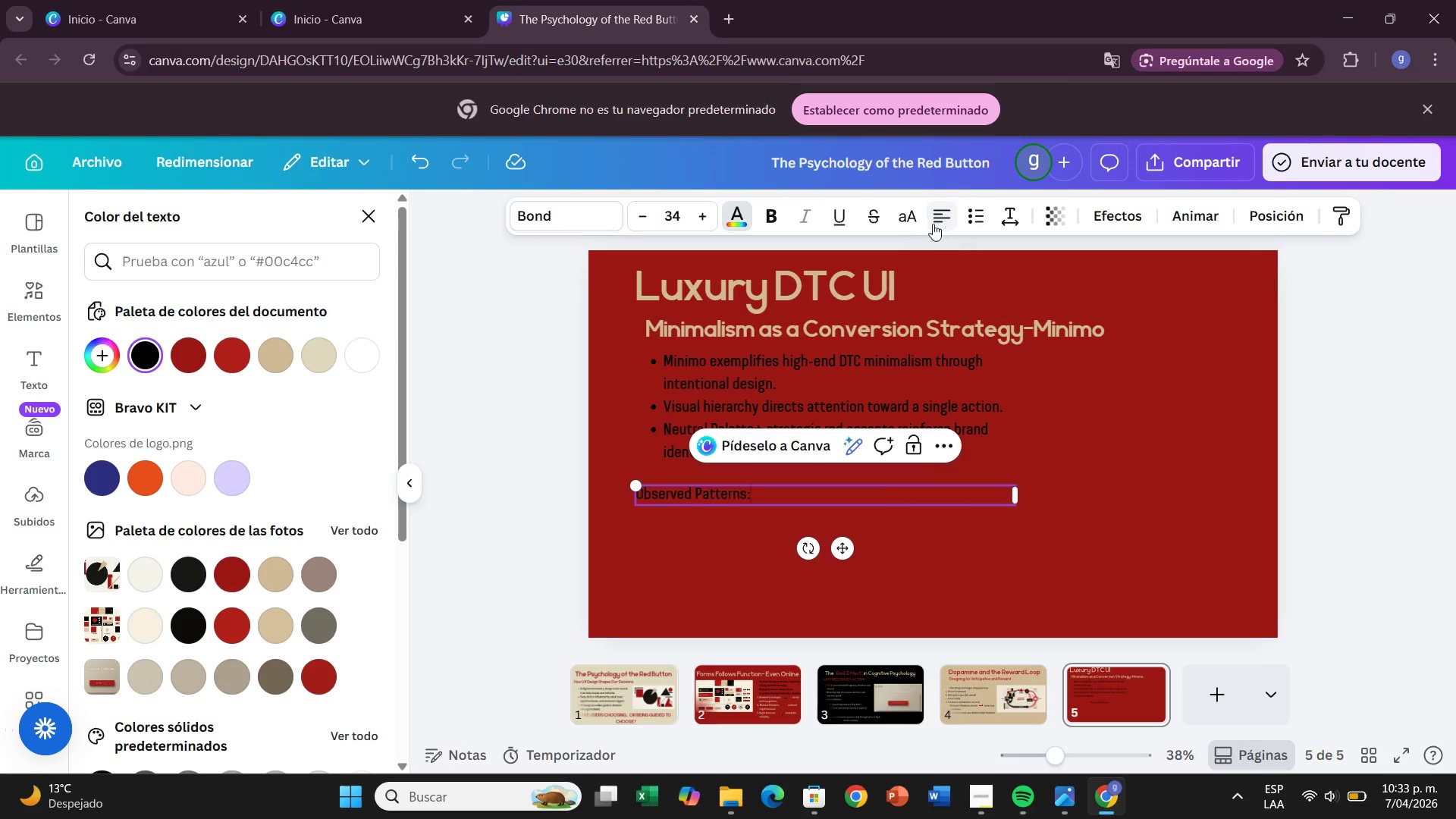 
mouse_move([807, 435])
 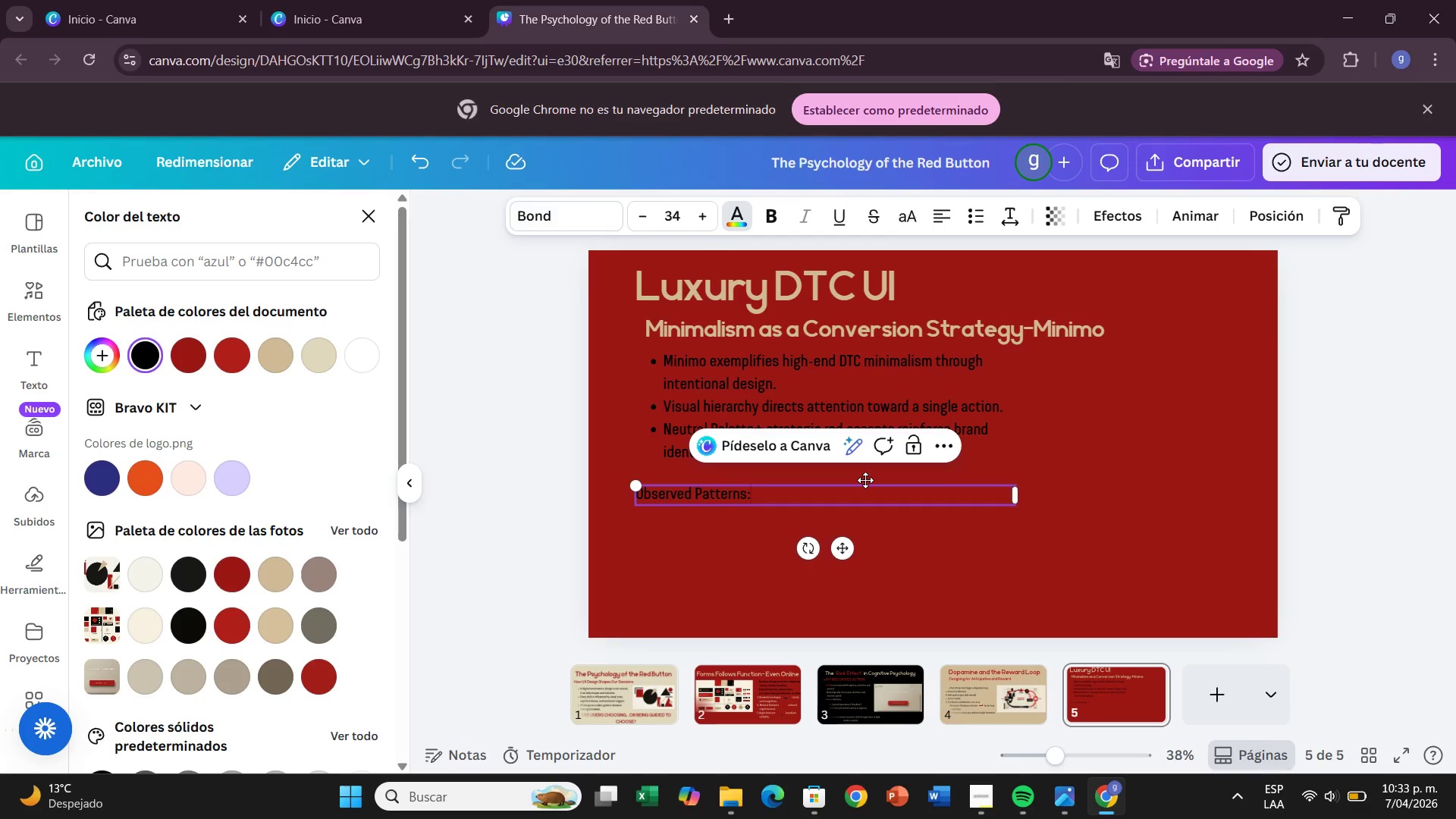 
key(Enter)
 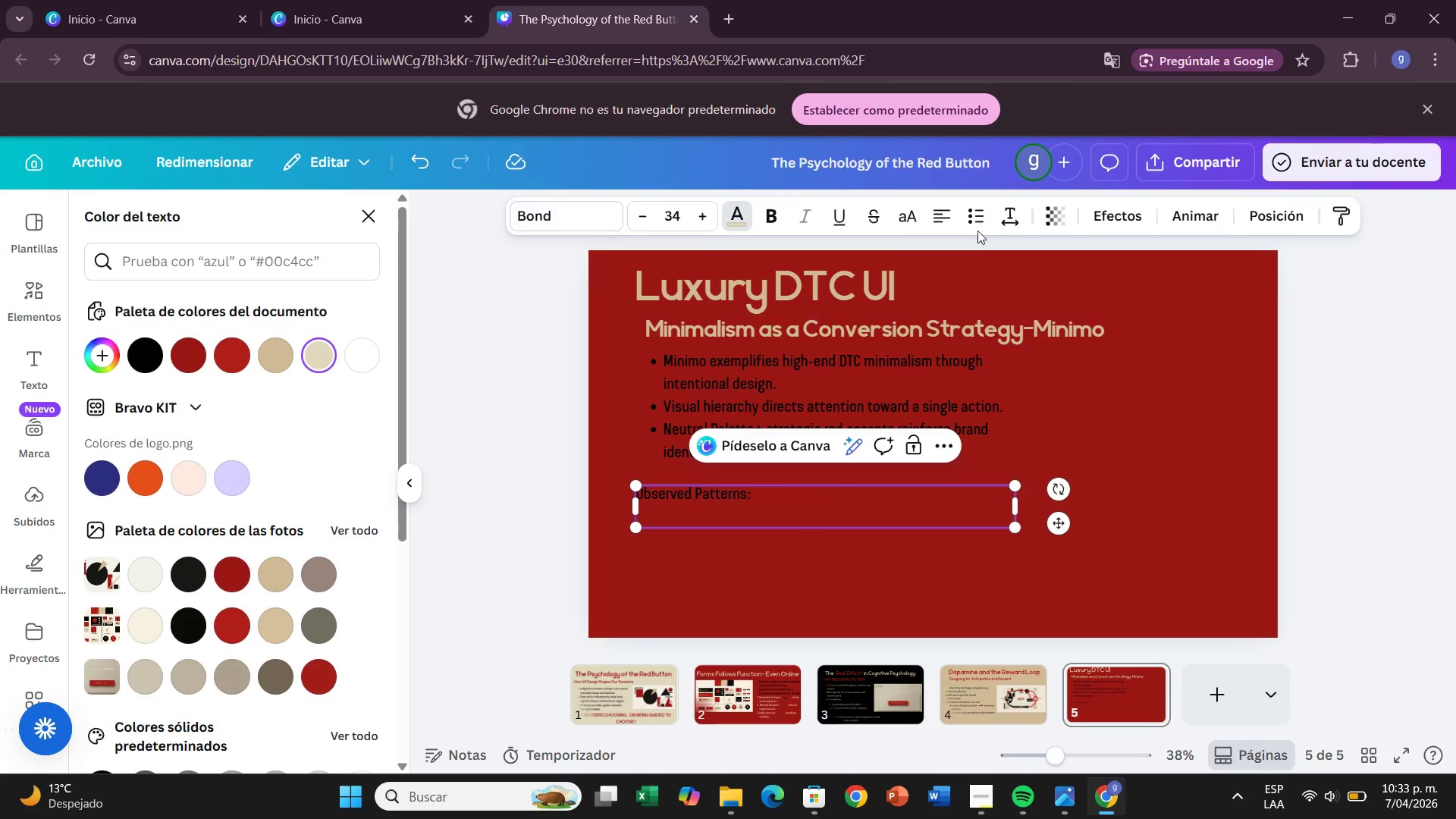 
left_click([979, 226])
 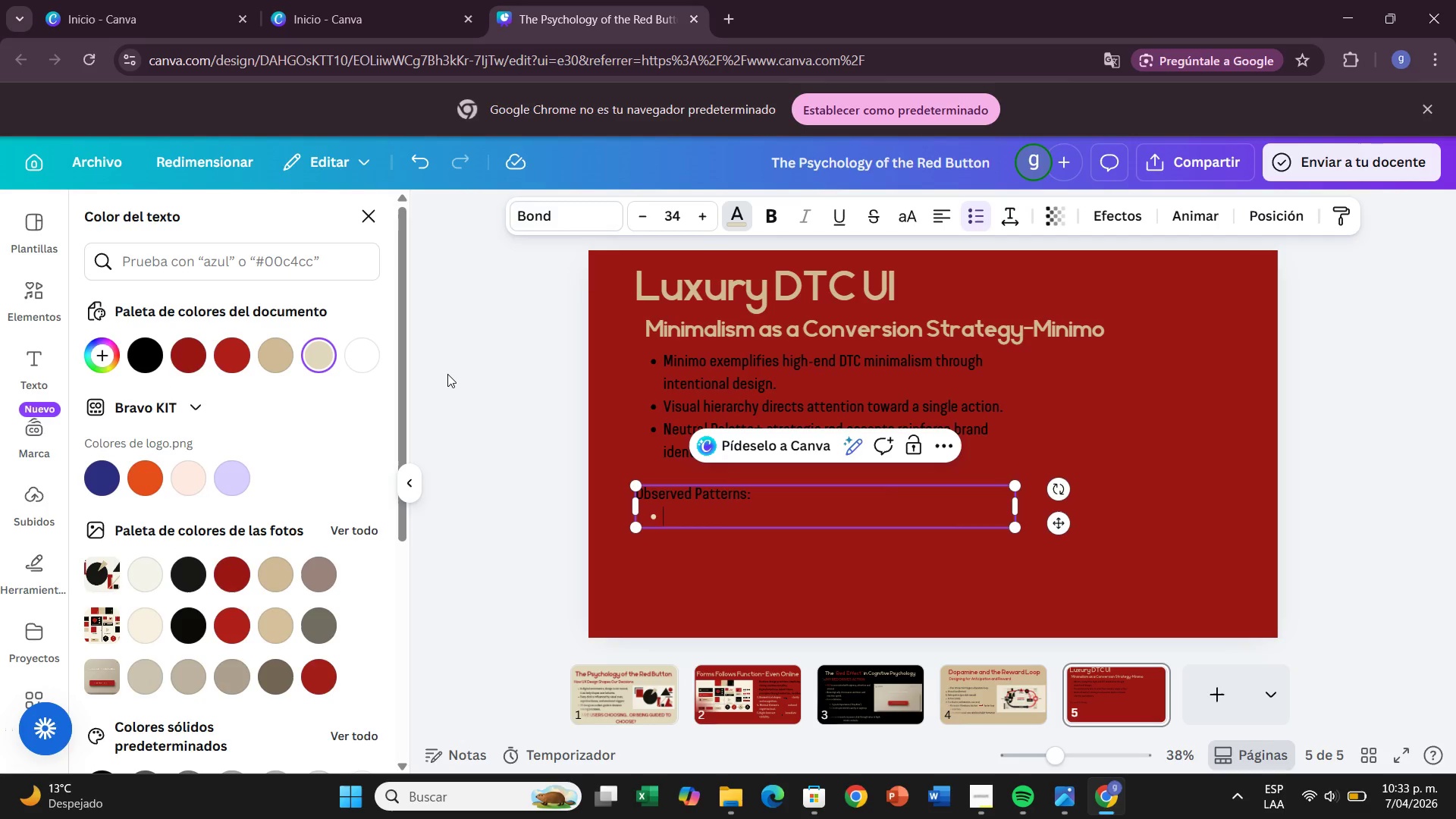 
wait(7.09)
 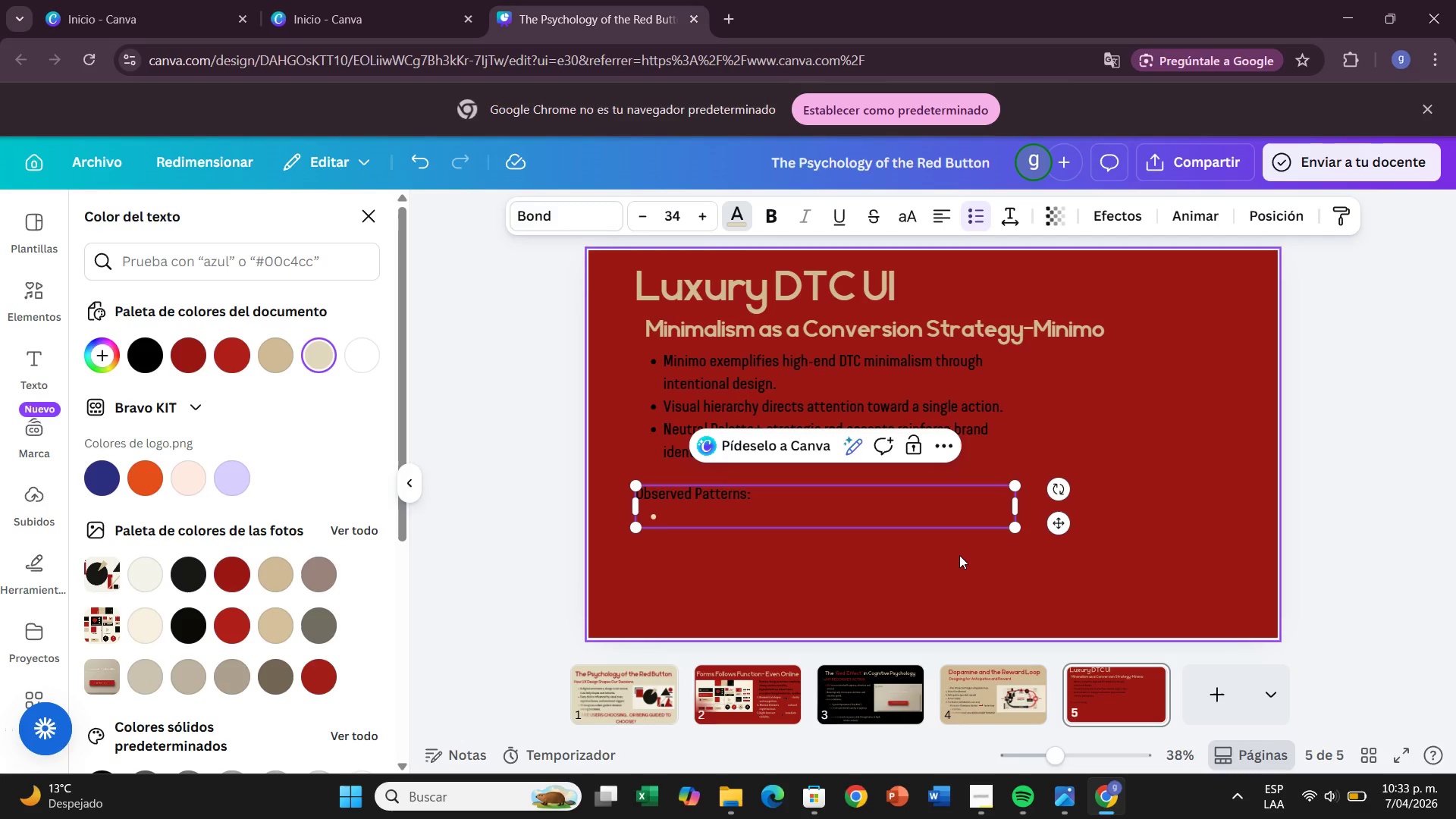 
type(Gb)
key(Backspace)
type(enerous )
 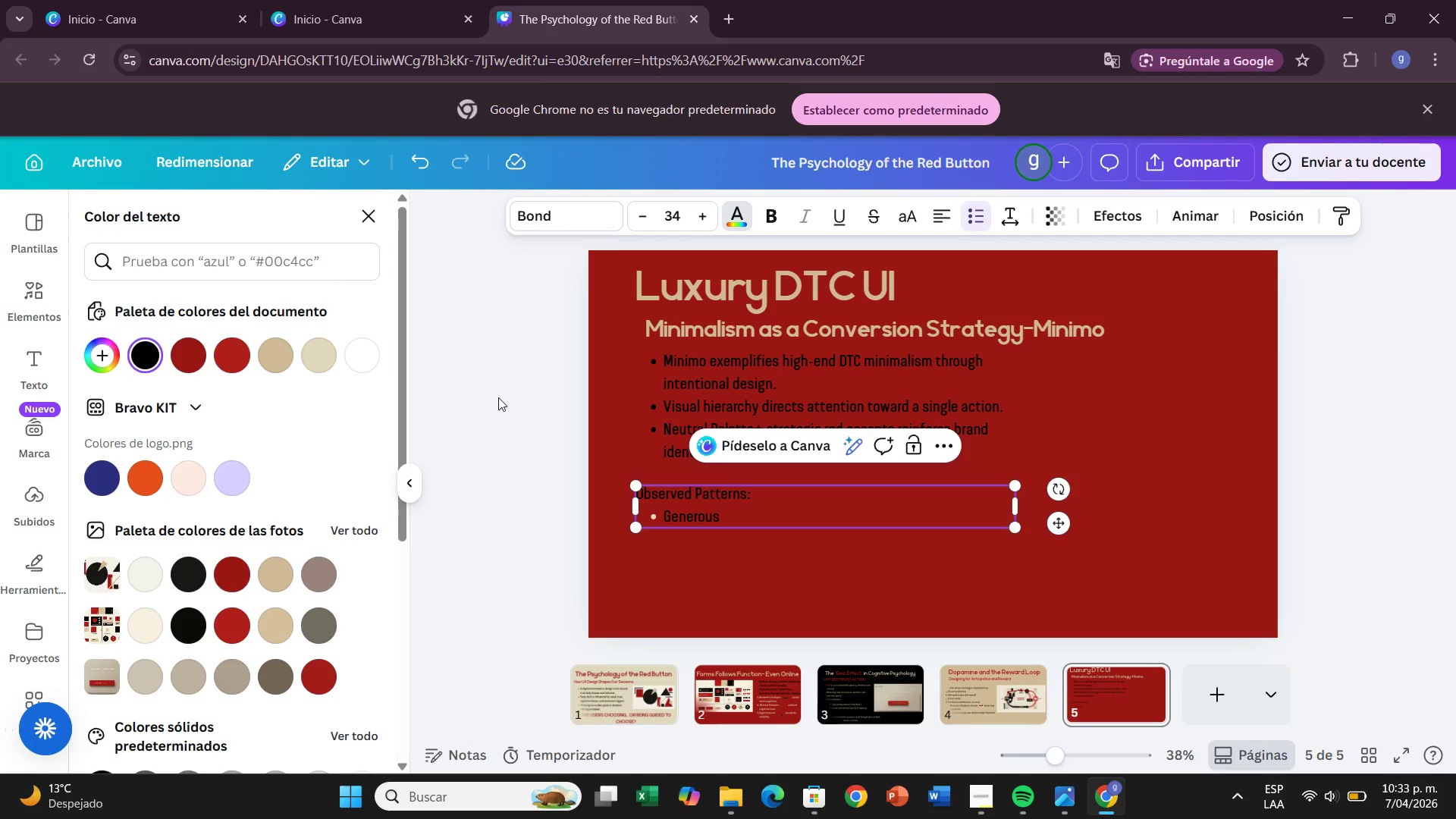 
type(white)
 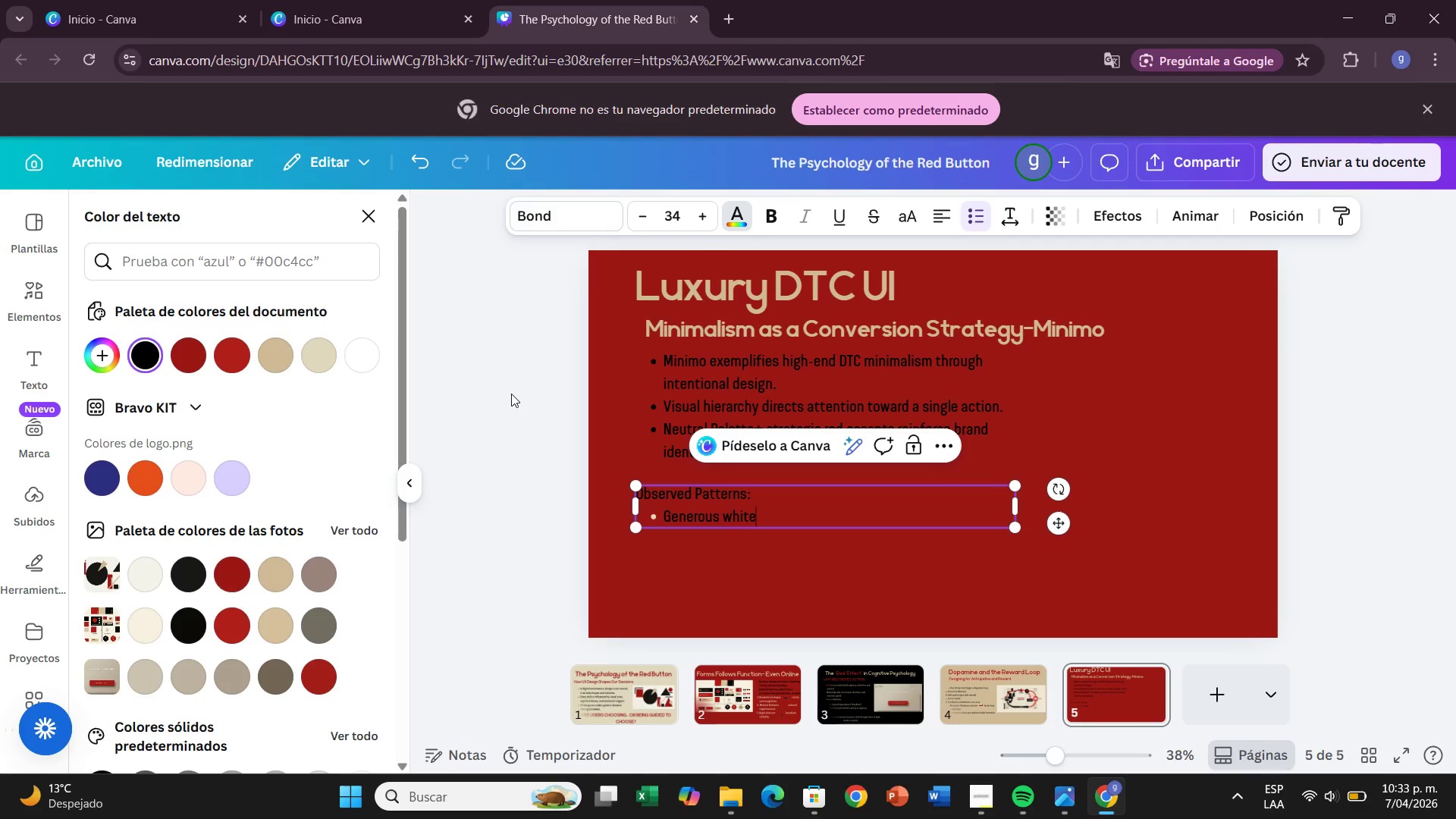 
type(space           reduced cognitive overload)
 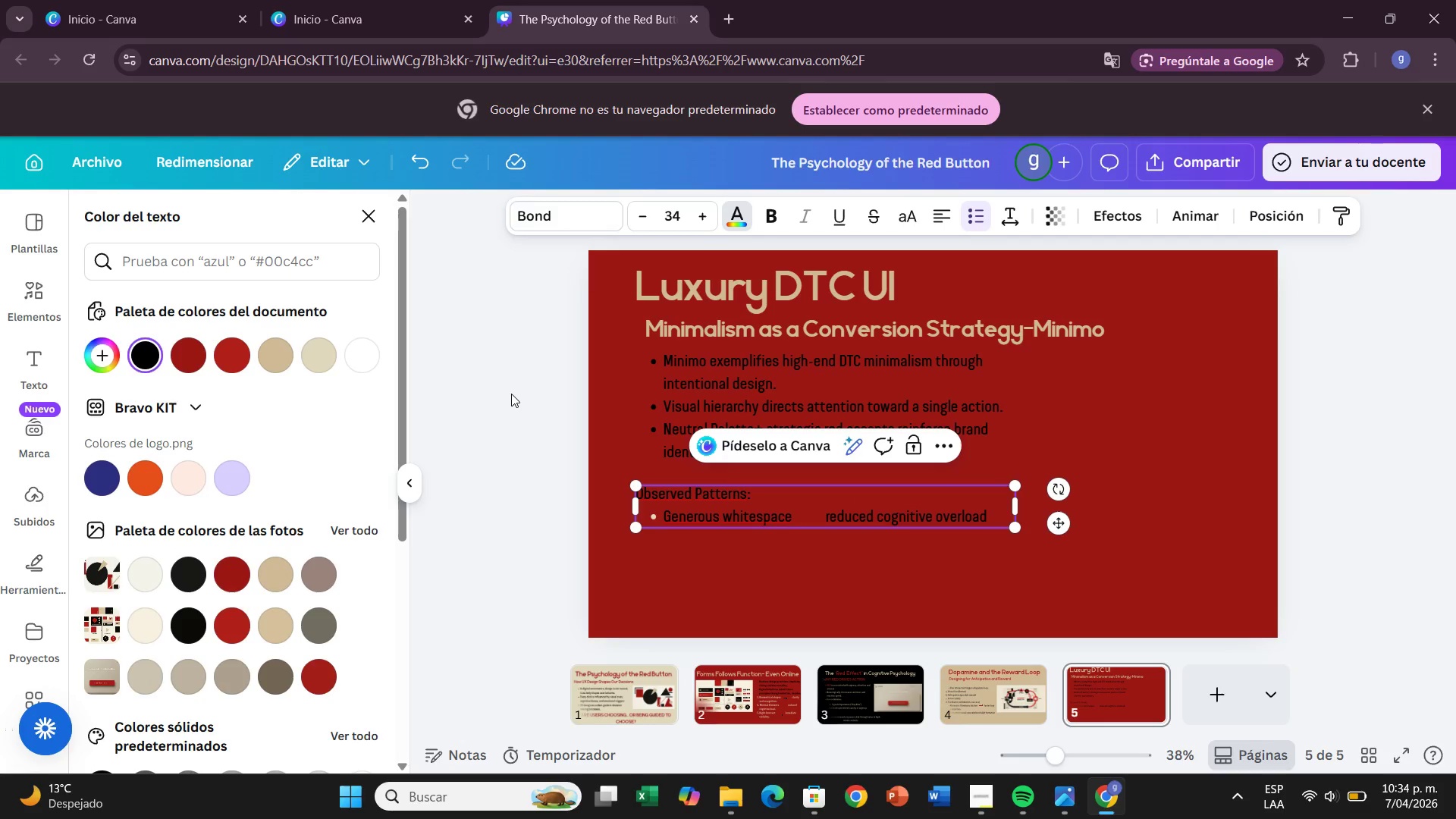 
key(Enter)
 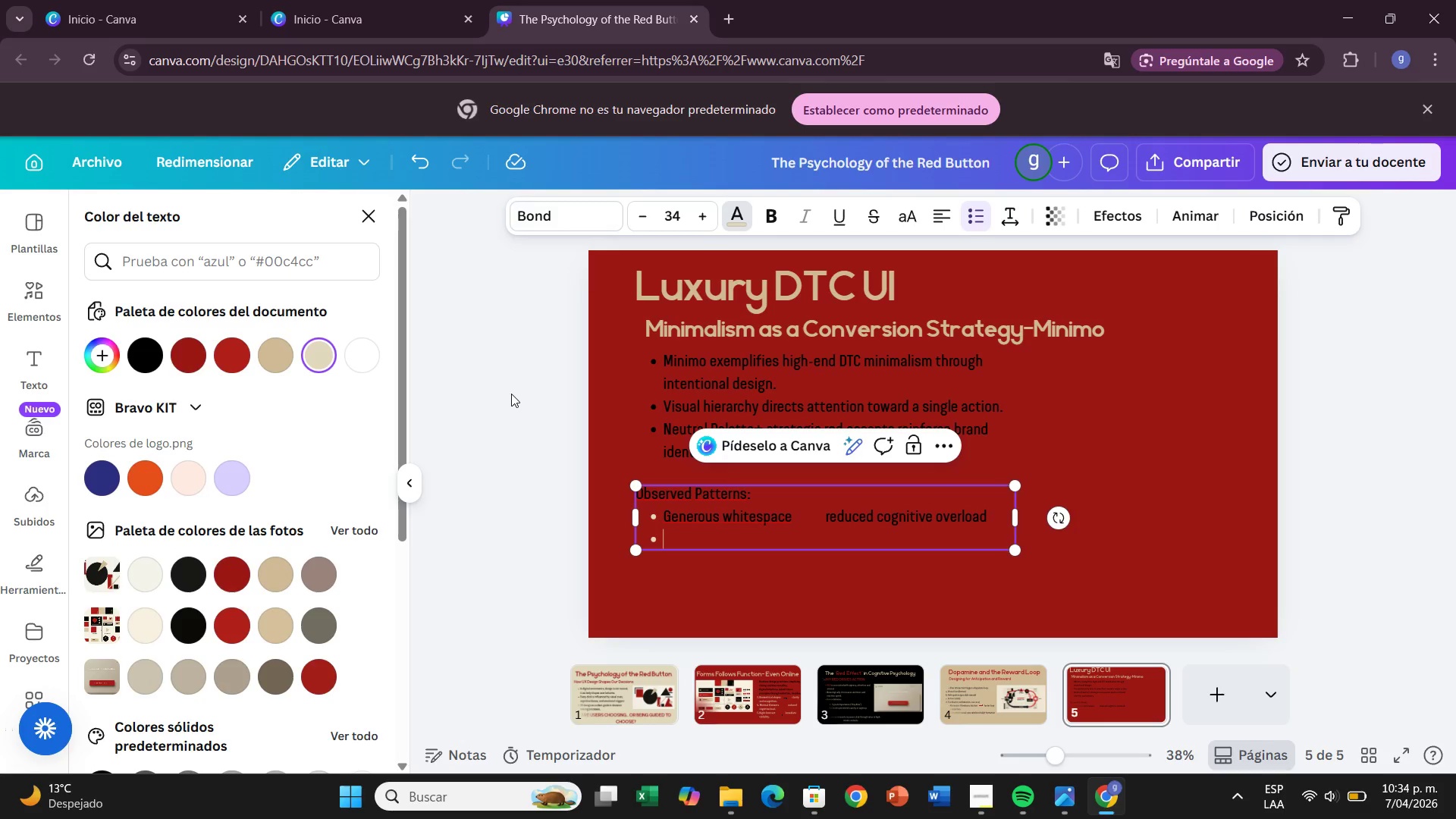 
type(Sing/)
key(Backspace)
key(Backspace)
key(Backspace)
key(Backspace)
key(Backspace)
 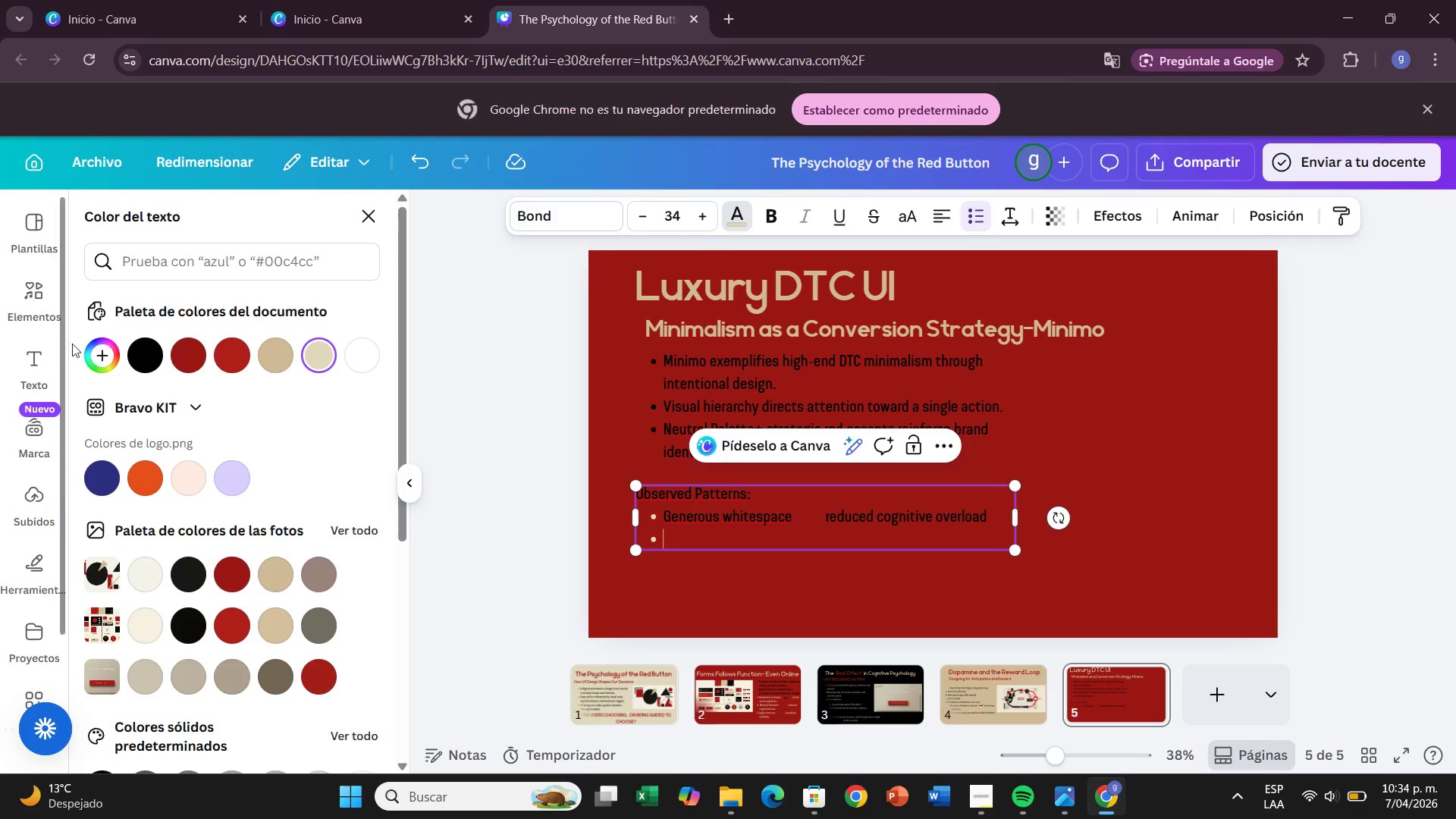 
left_click([142, 362])
 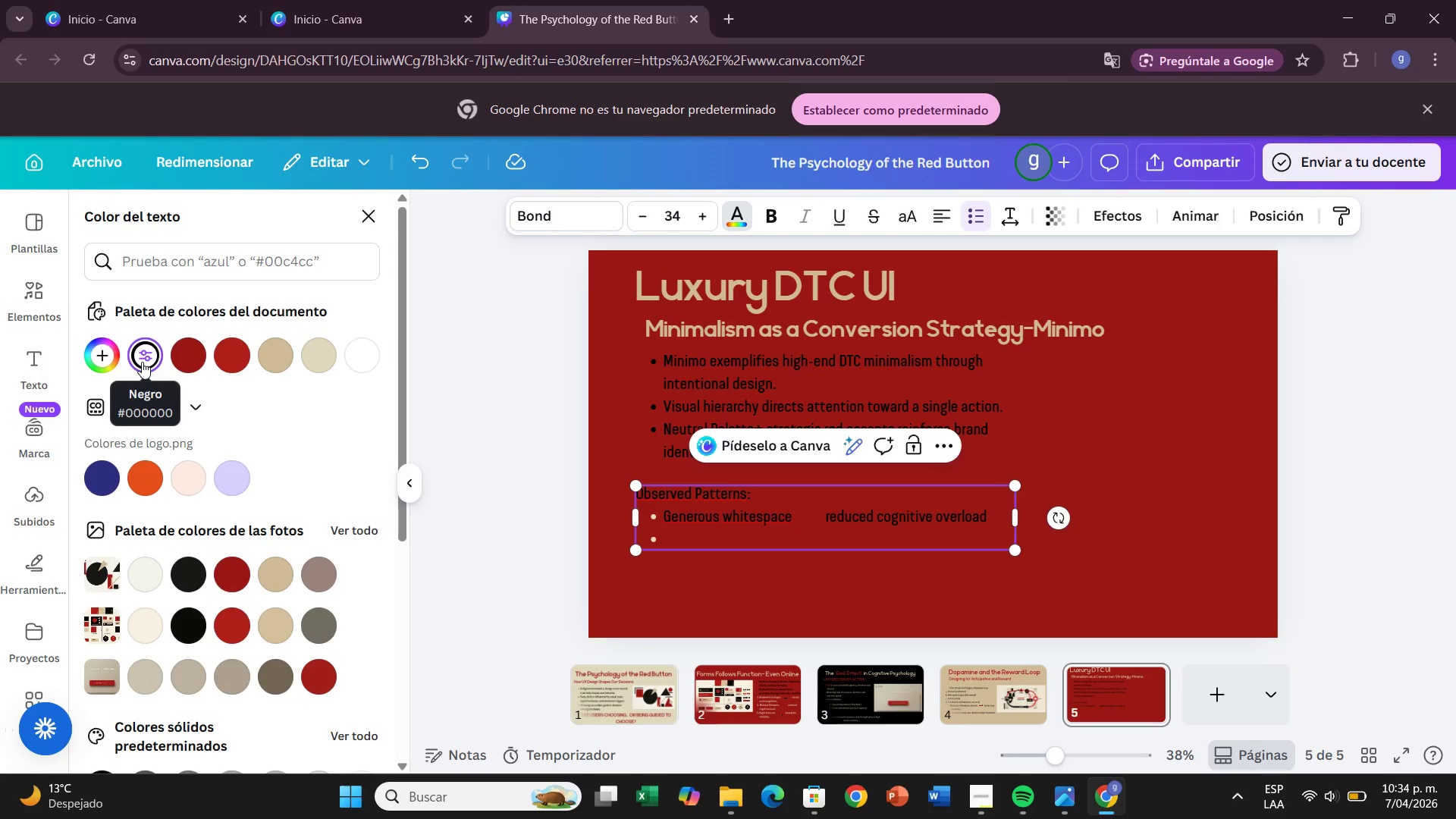 
key(S)
 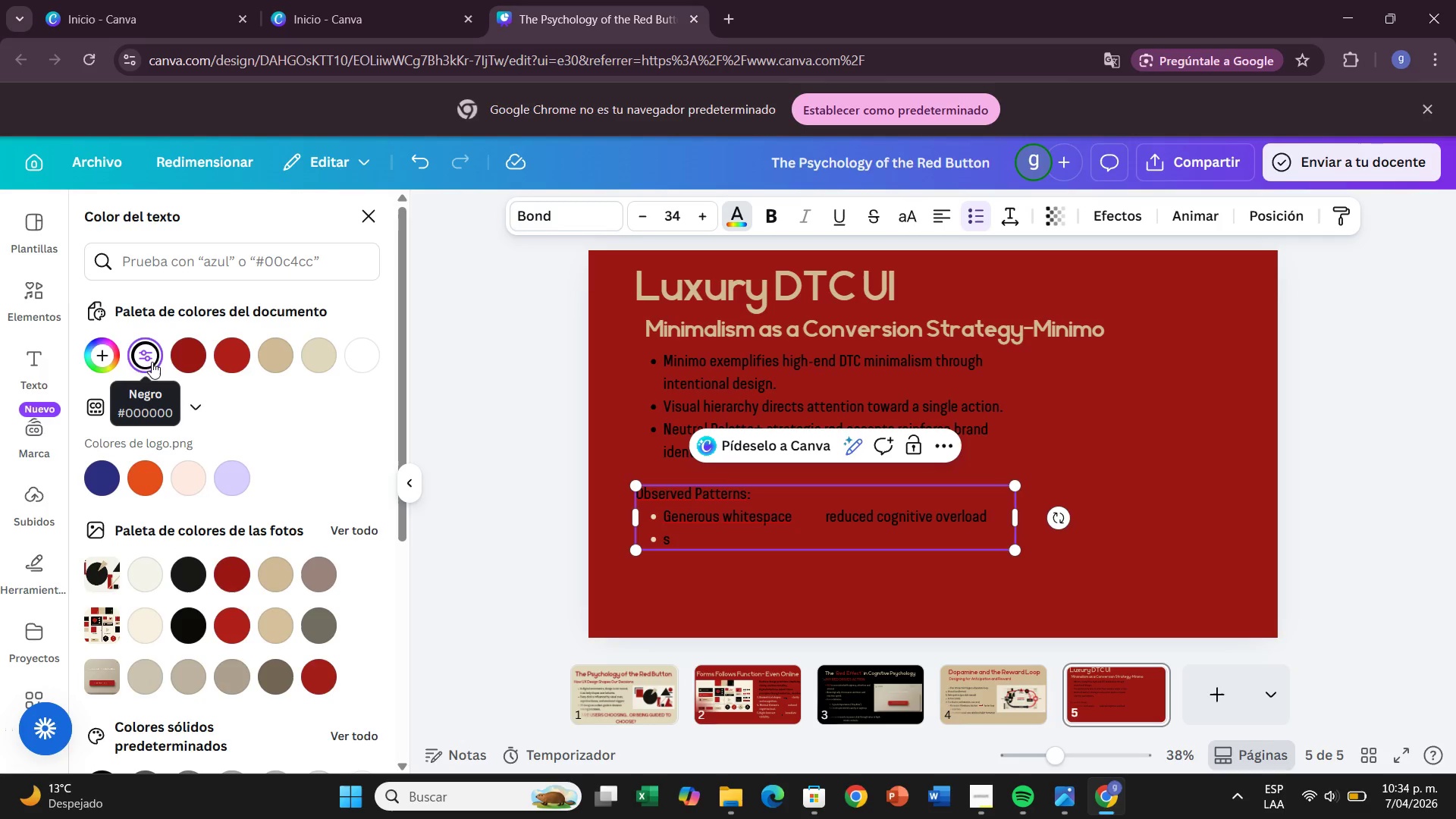 
key(Backspace)
type(Single primacy CTA             decision clarity)
 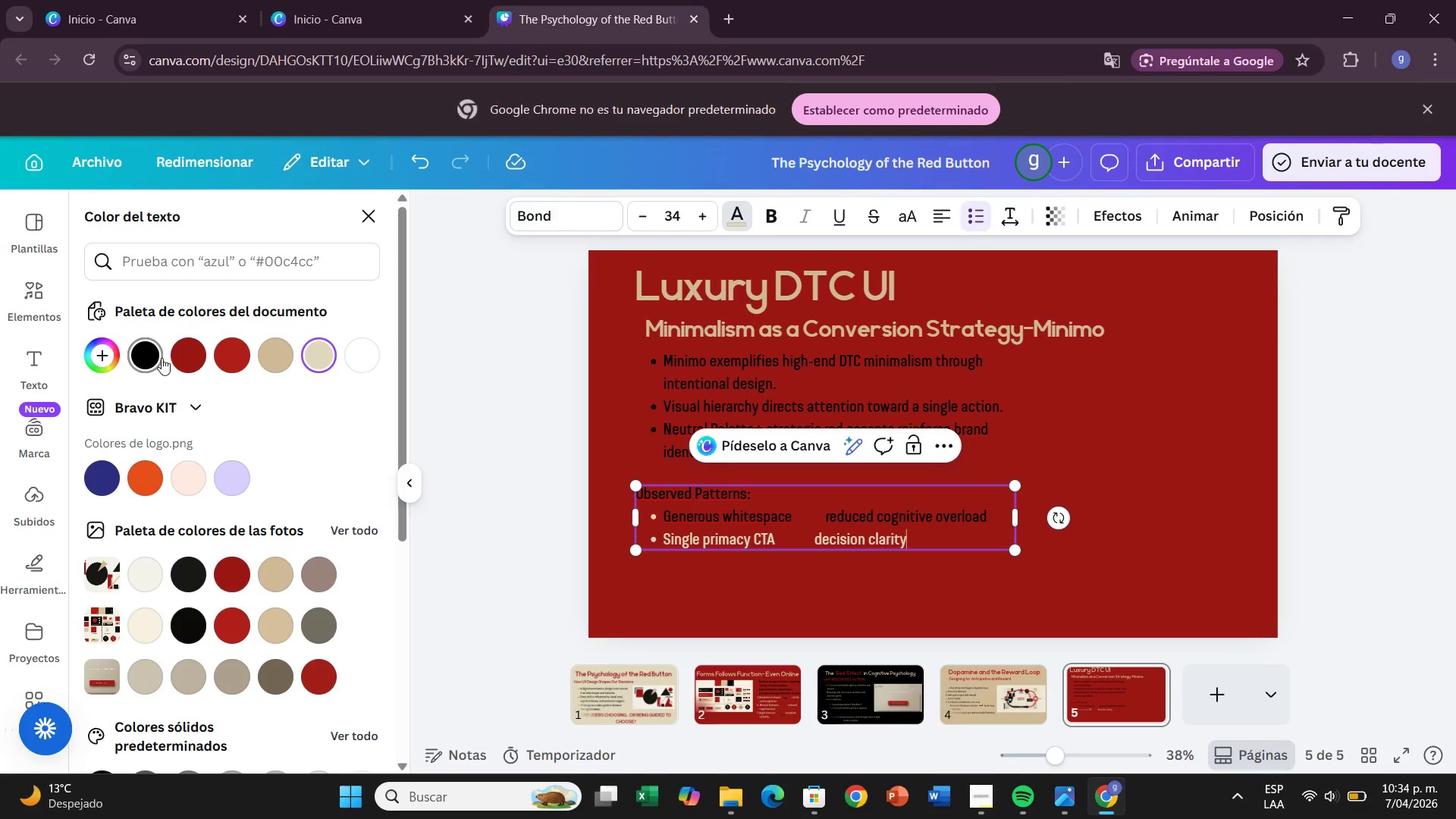 
key(Enter)
 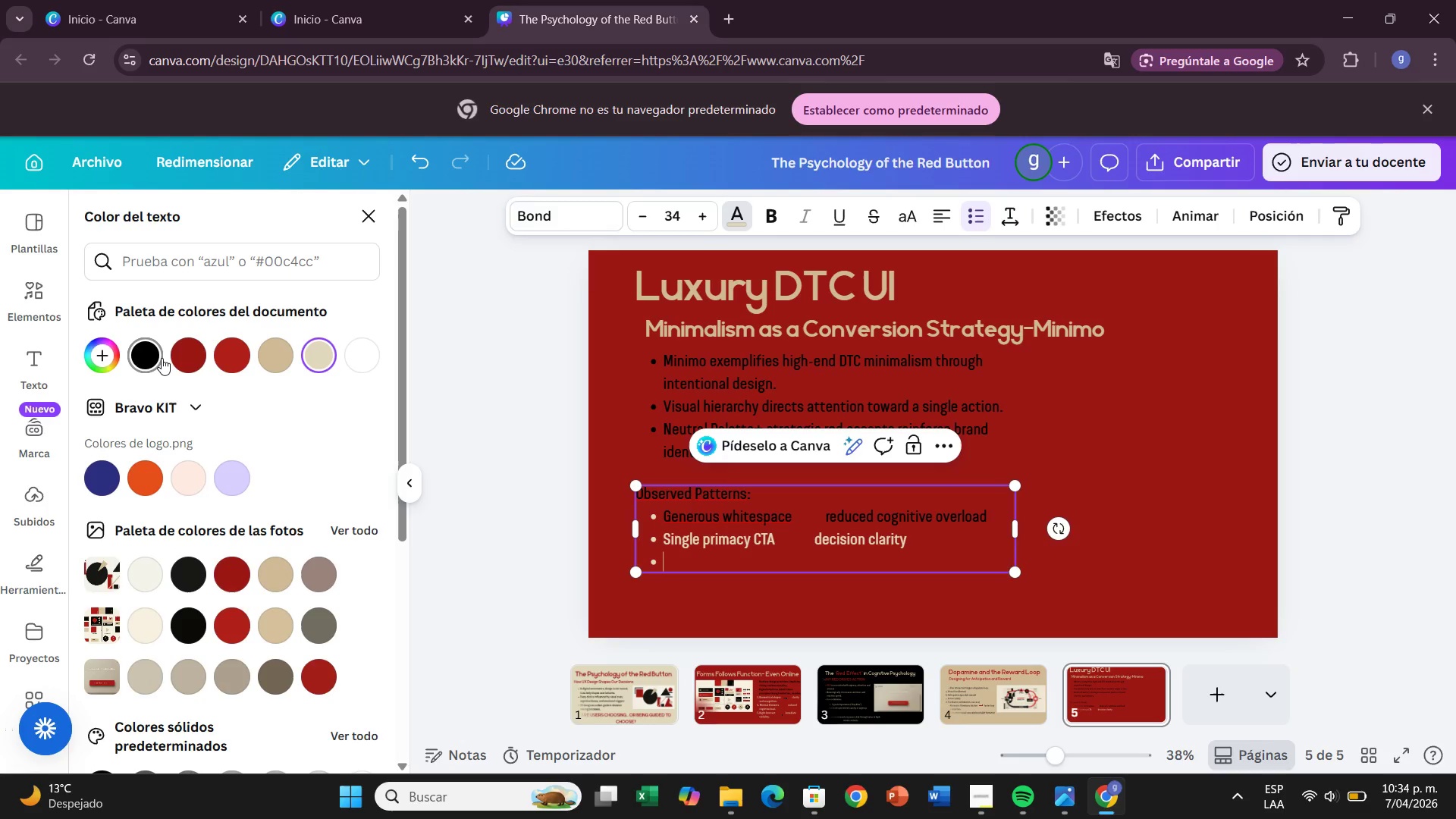 
type(Nei)
key(Backspace)
type(utral)
 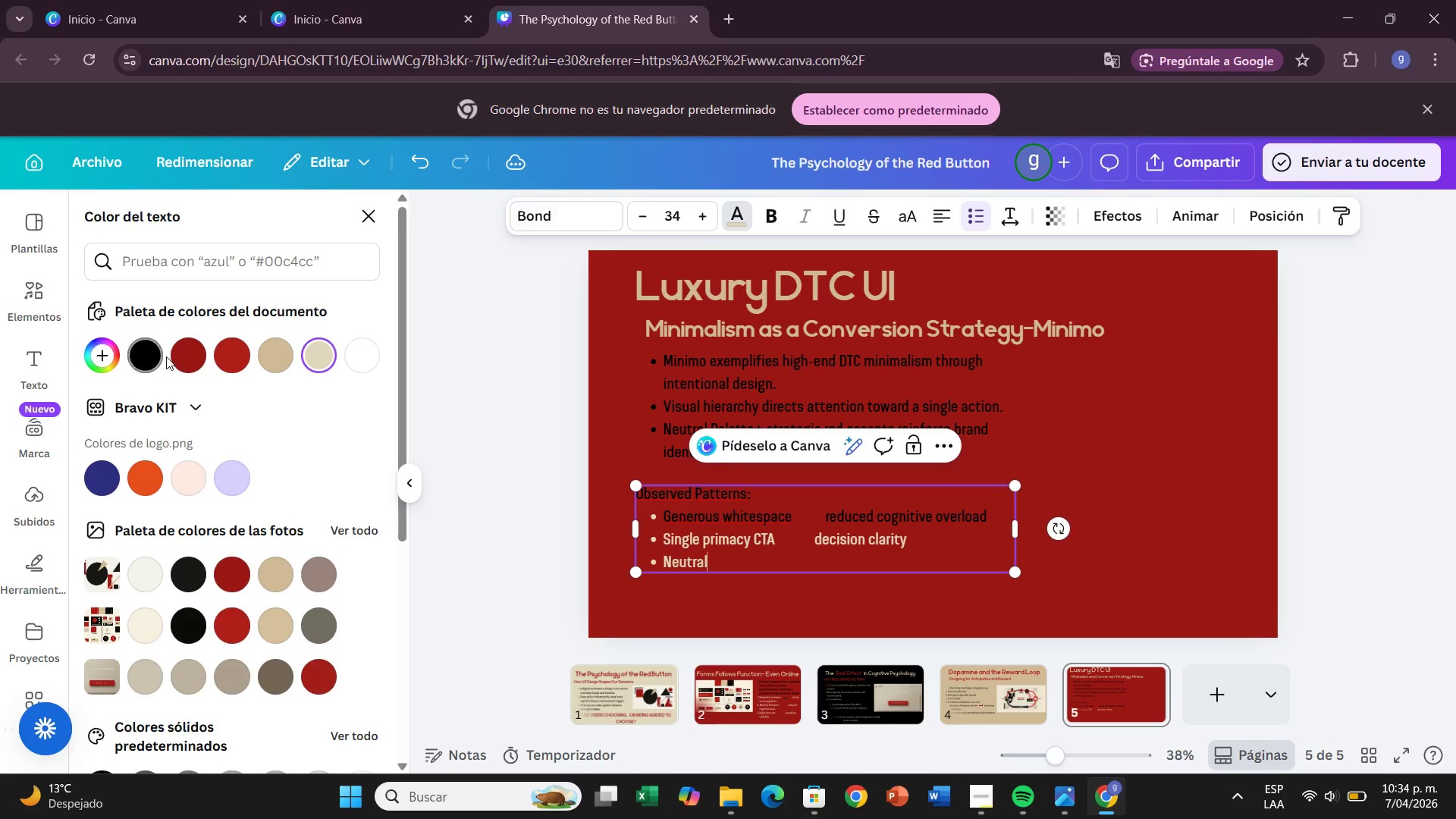 
type( Palette +)
key(Backspace)
type(= )
 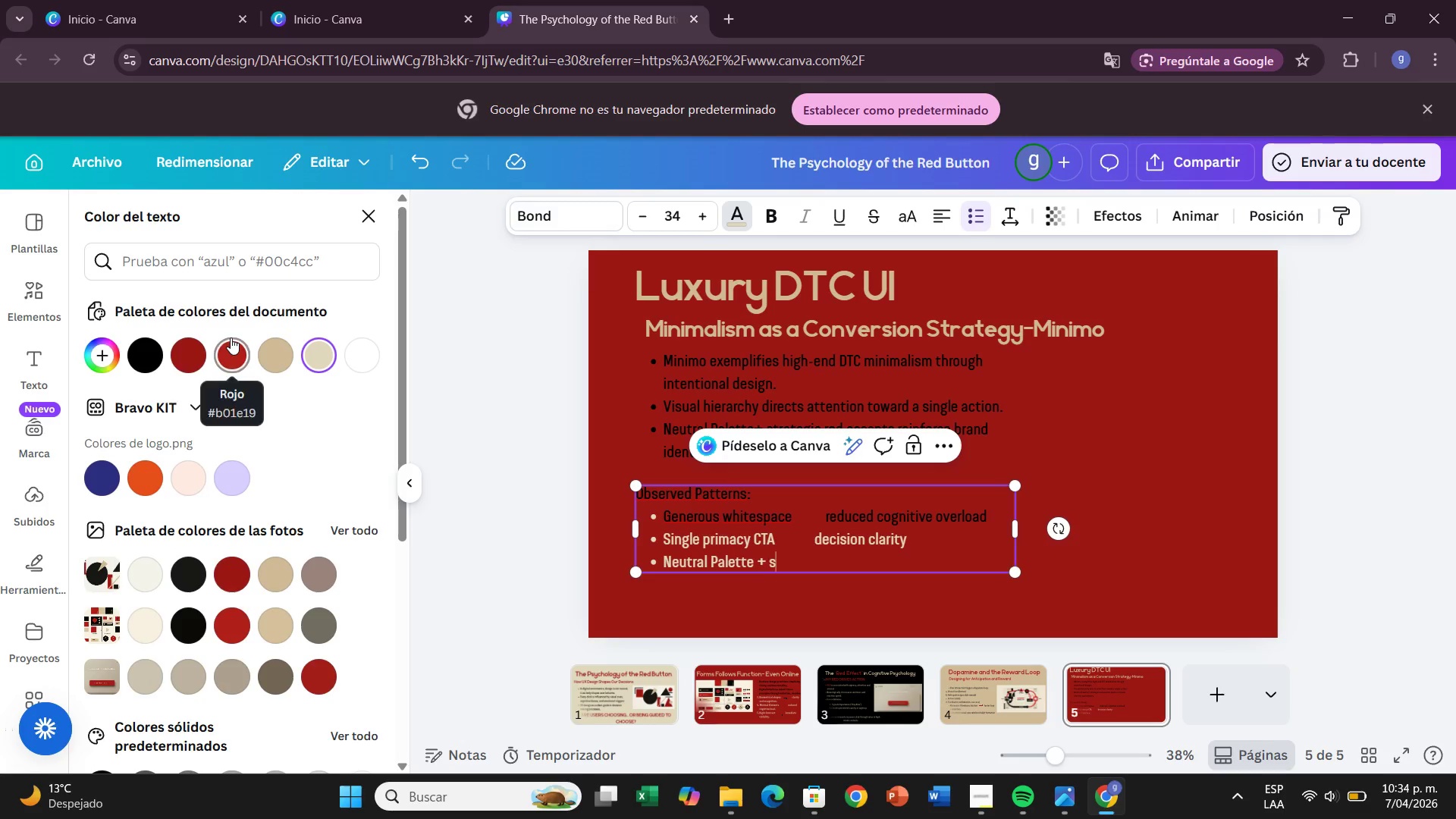 
 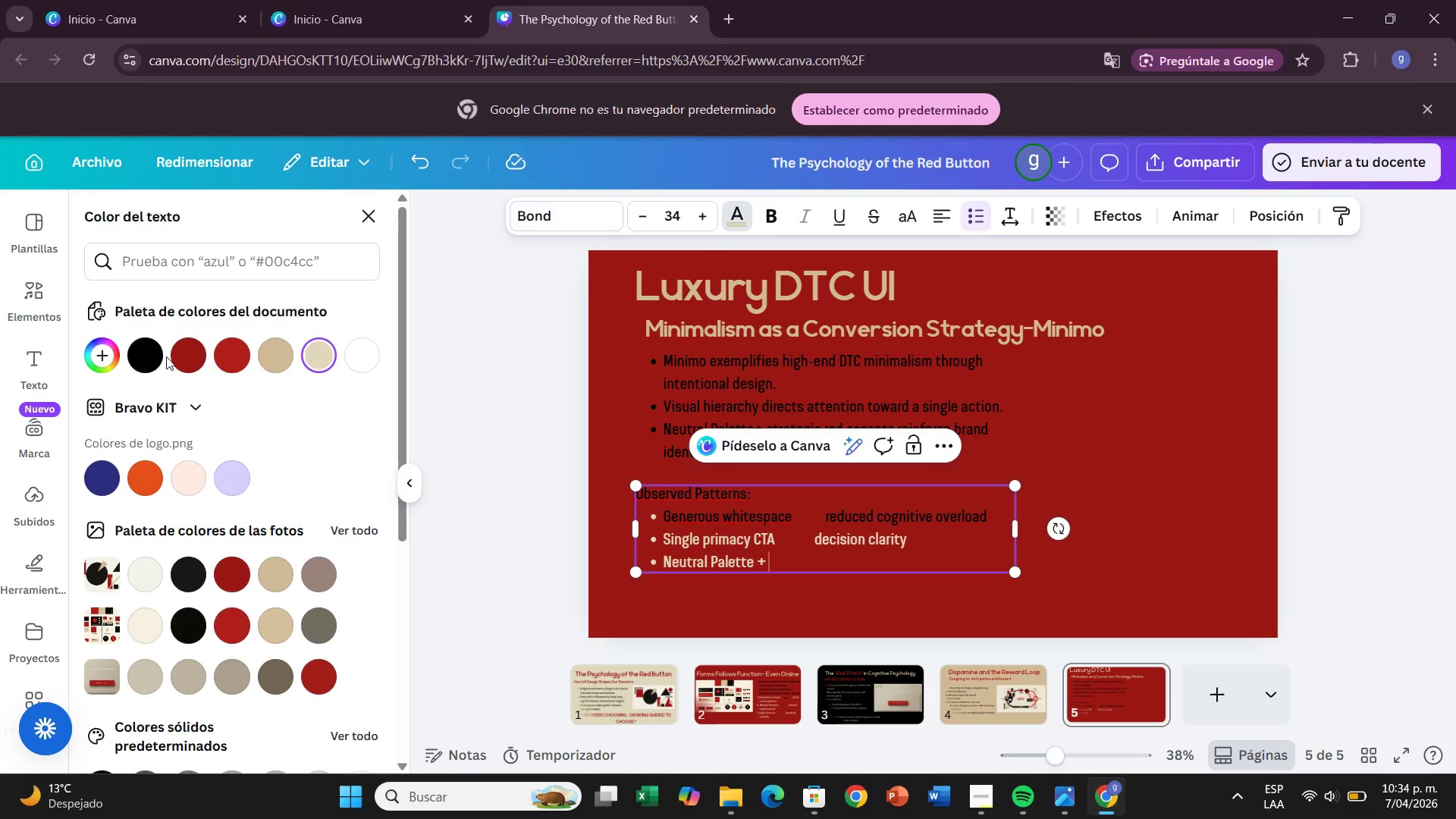 
type(strategic red accents reinforce brand identity and )
 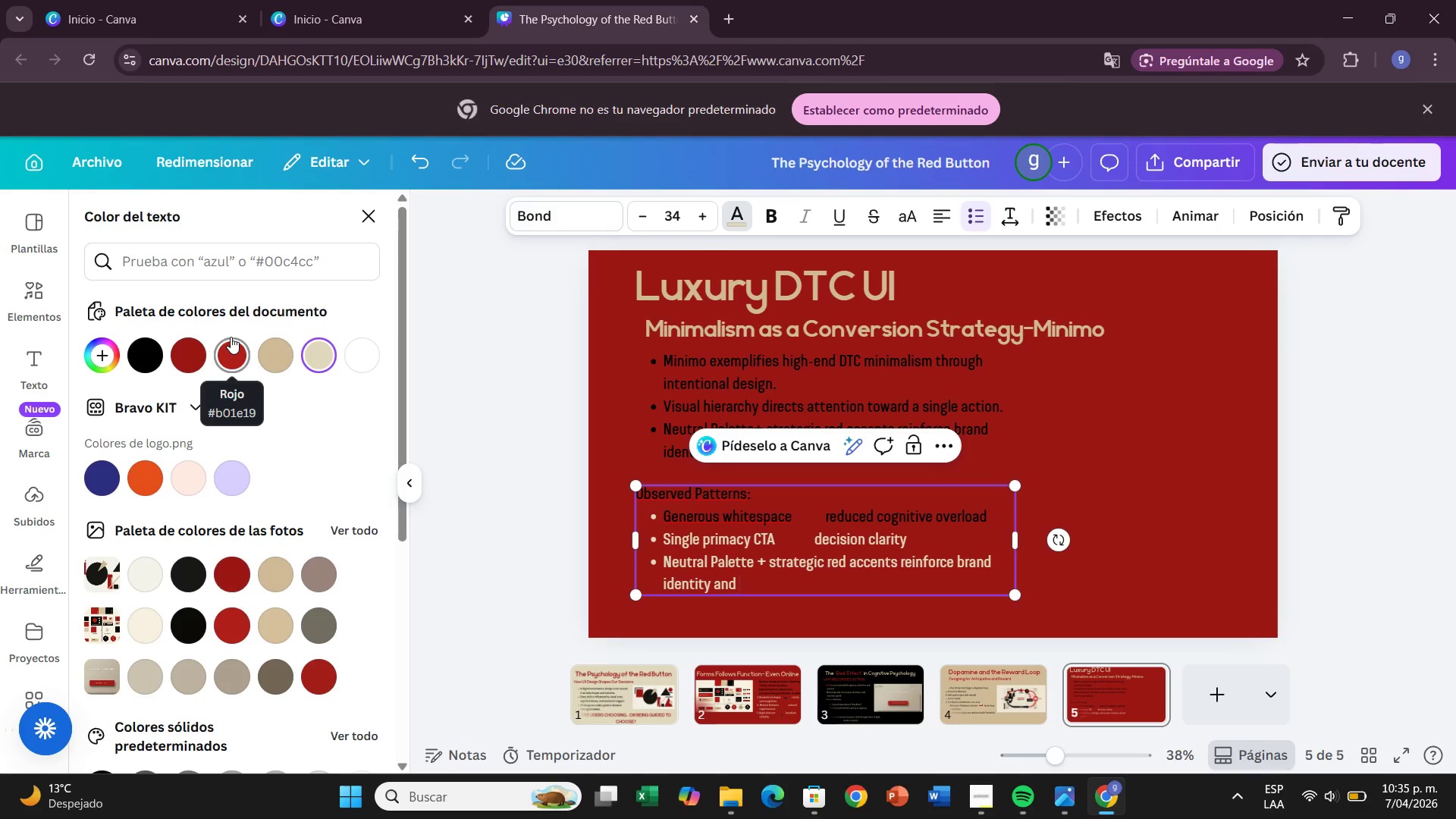 
type(urgency.)
 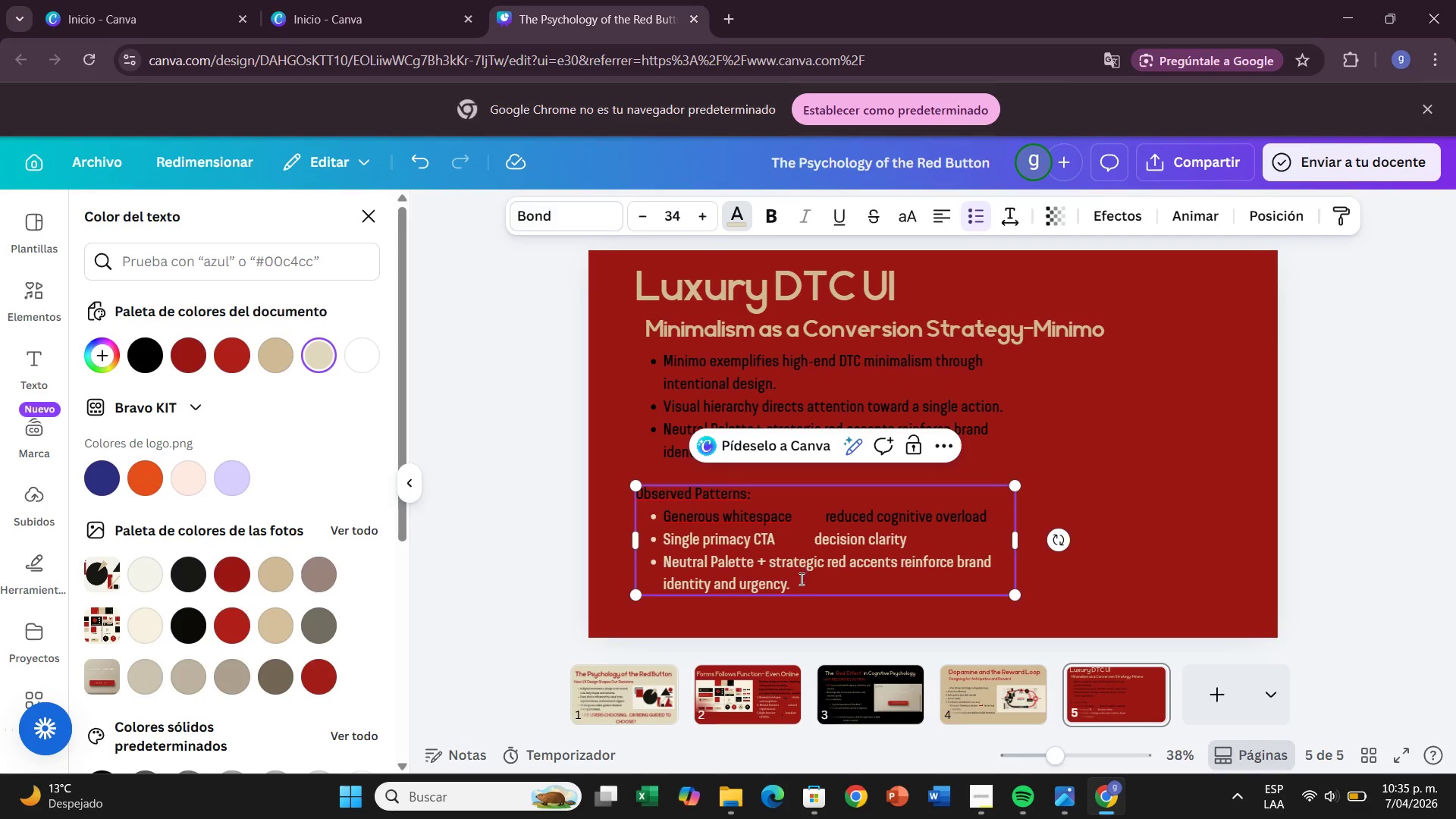 
left_click_drag(start_coordinate=[799, 587], to_coordinate=[633, 496])
 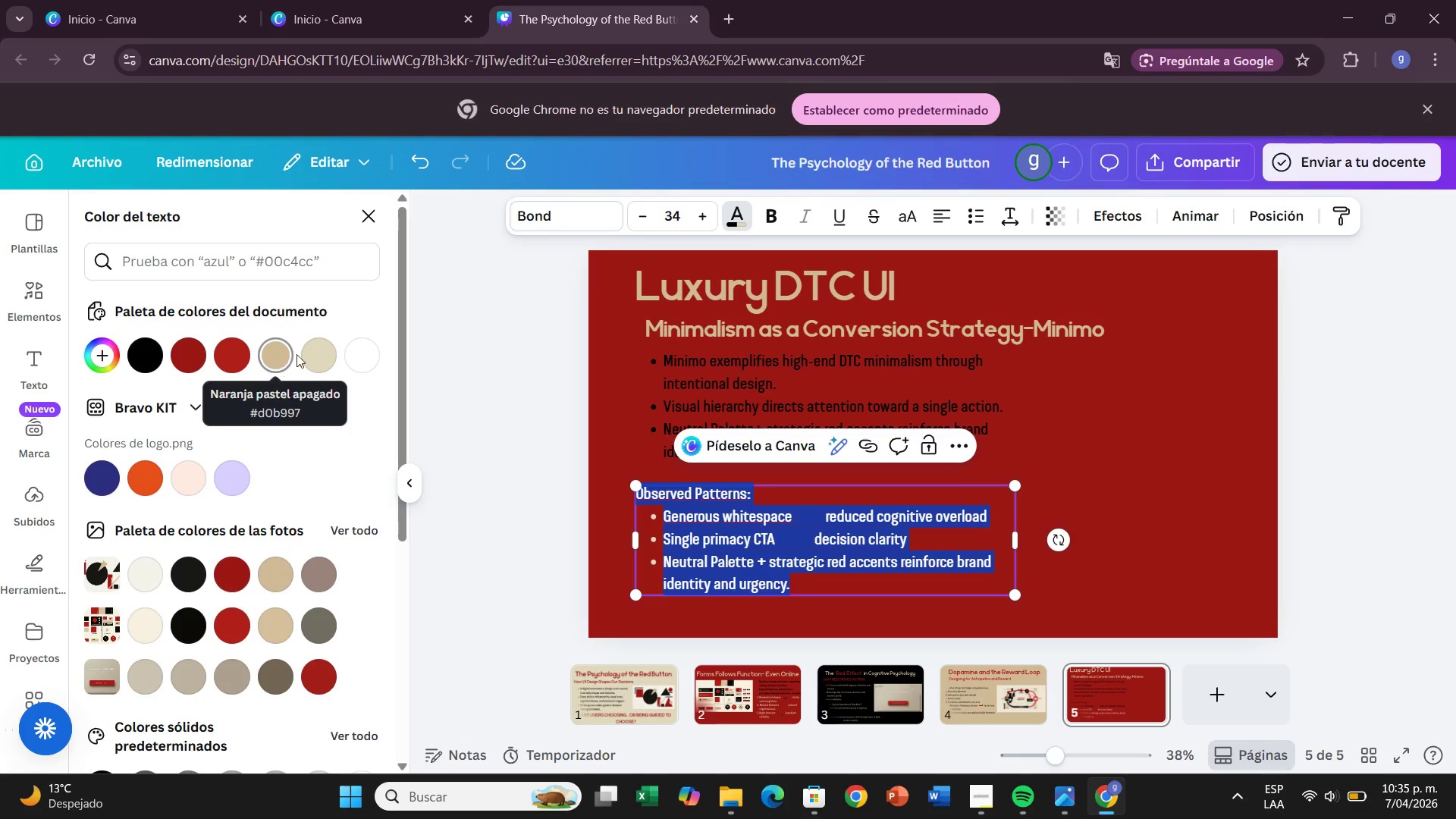 
left_click([312, 352])
 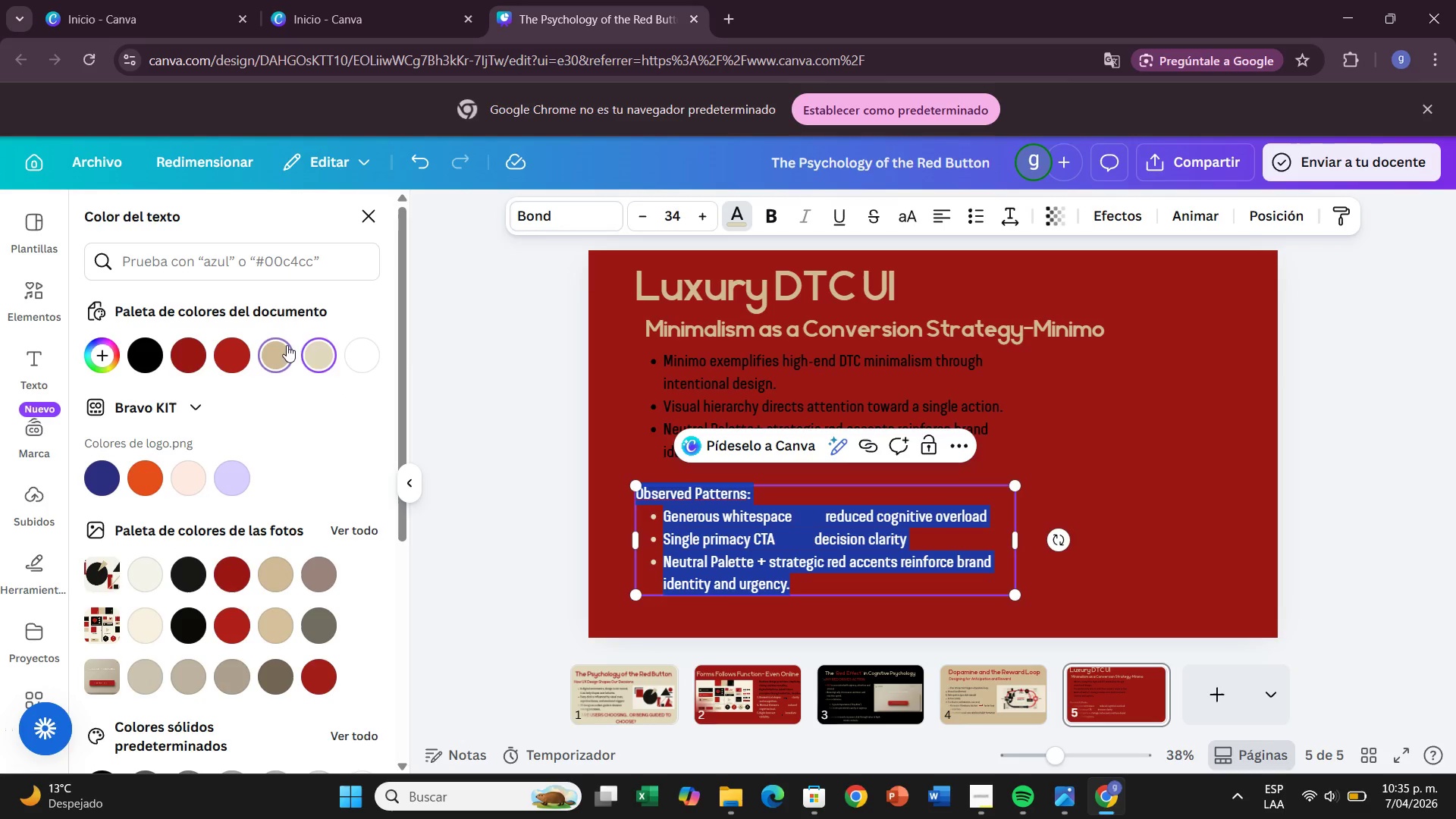 
double_click([494, 366])
 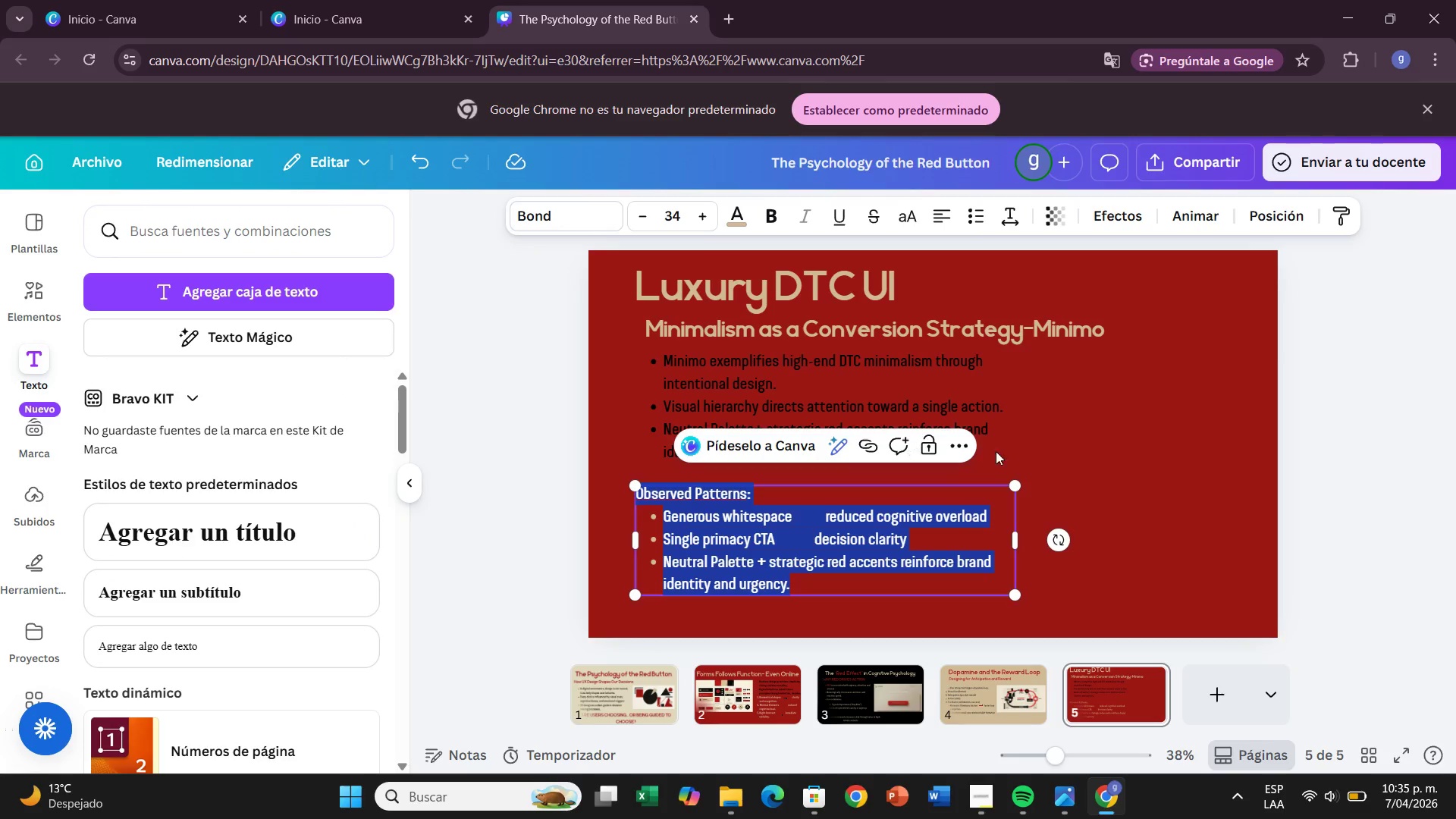 
left_click([1077, 467])
 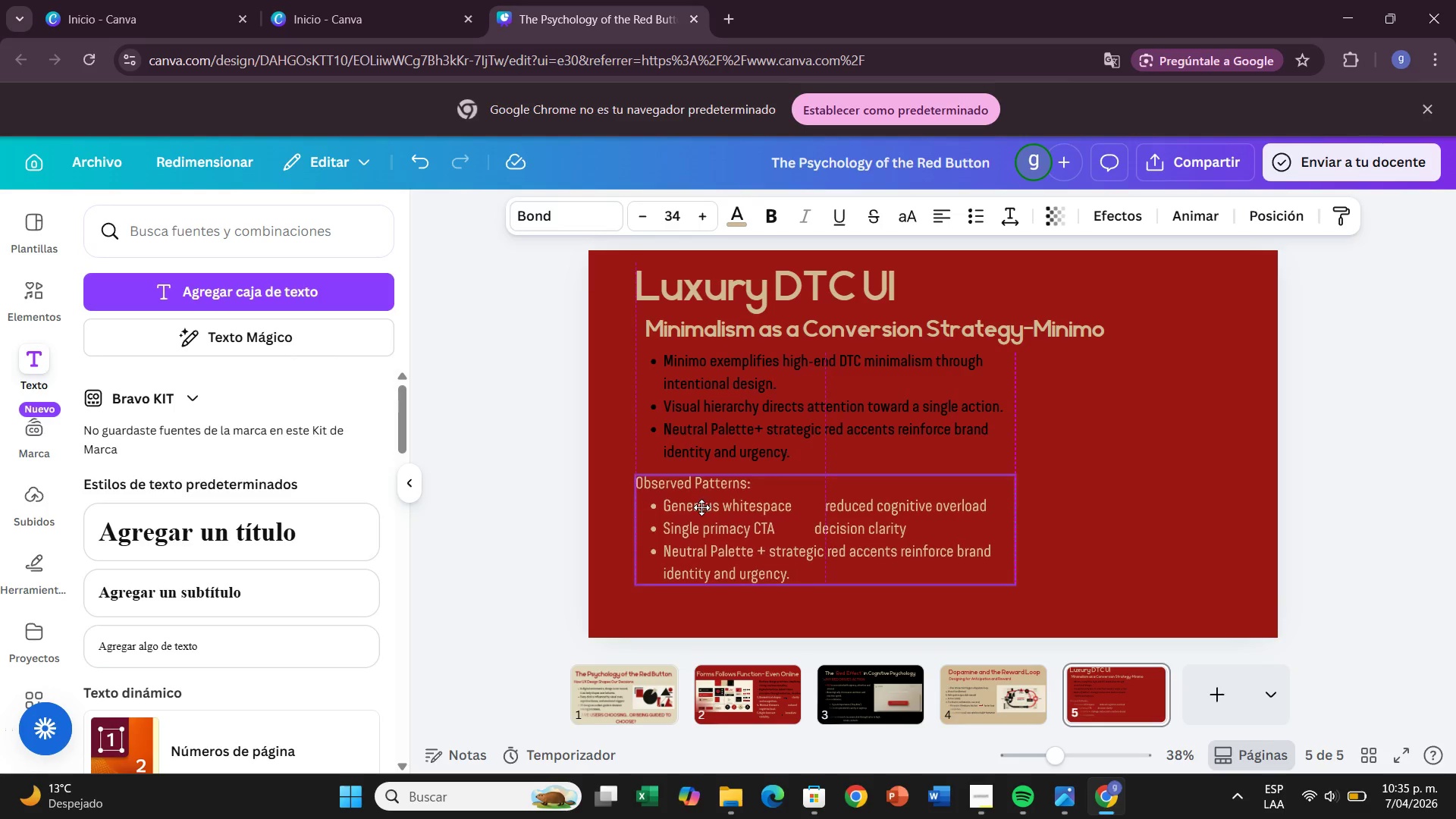 
wait(6.0)
 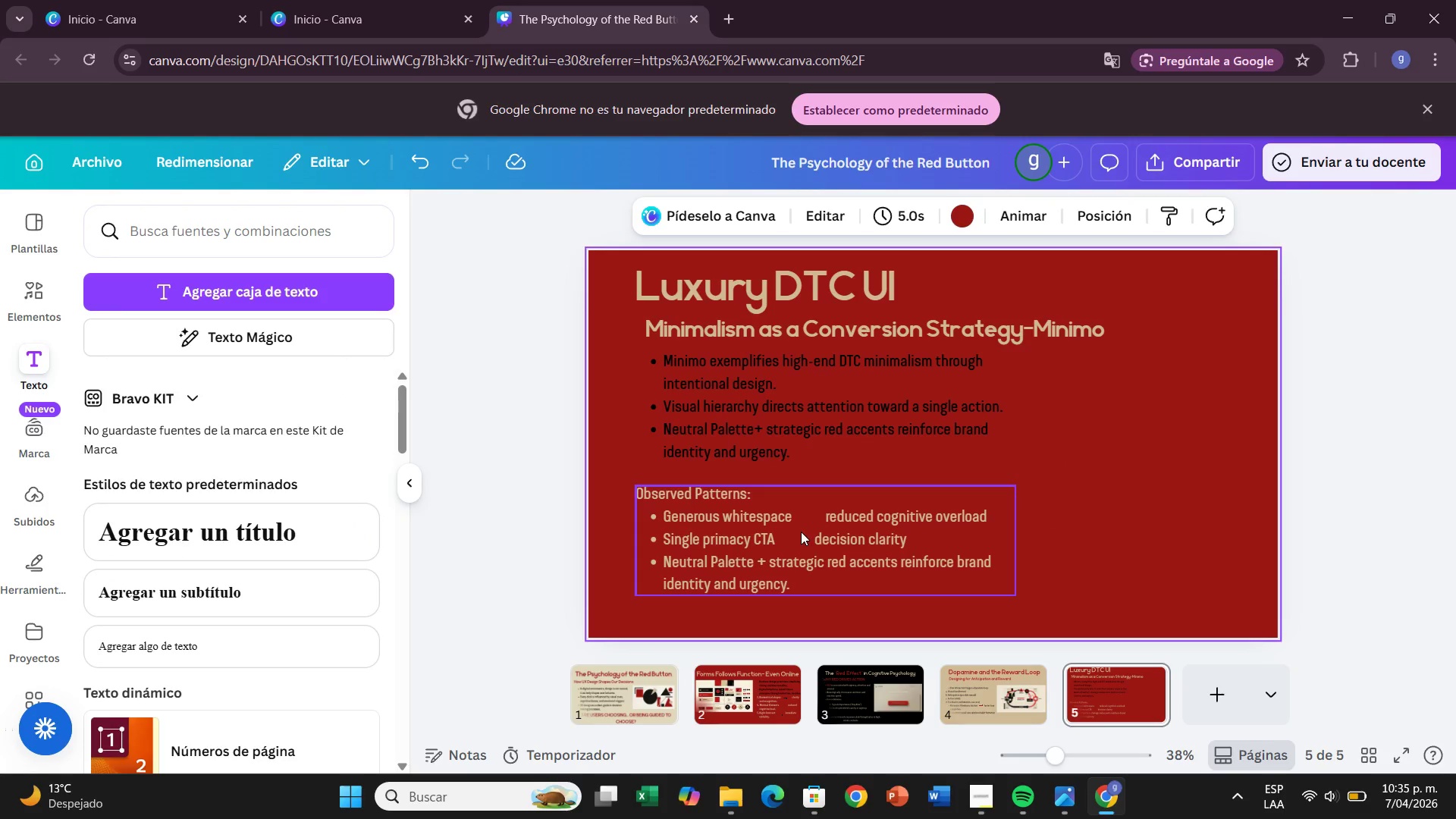 
double_click([755, 494])
 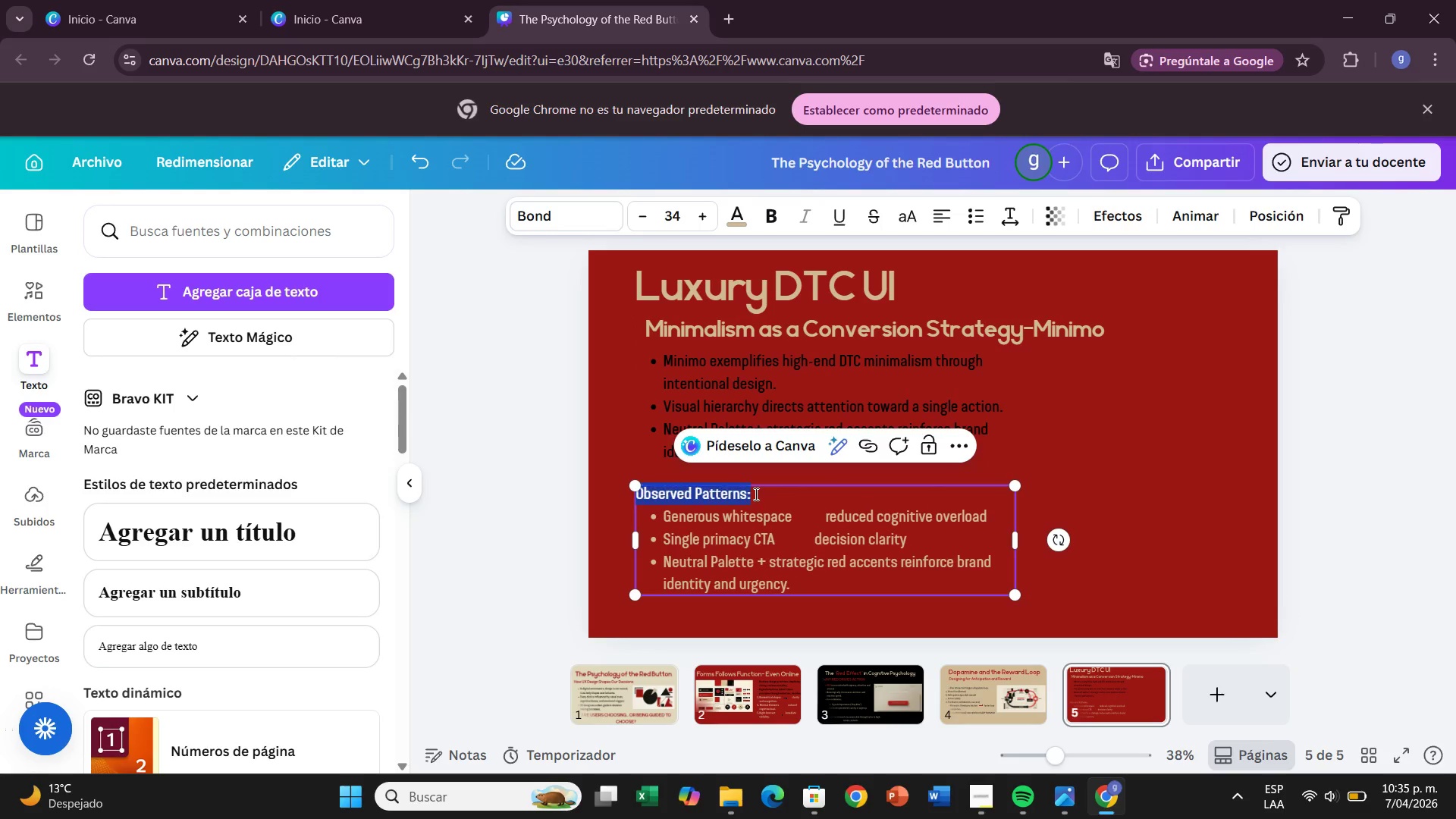 
left_click_drag(start_coordinate=[755, 494], to_coordinate=[686, 492])
 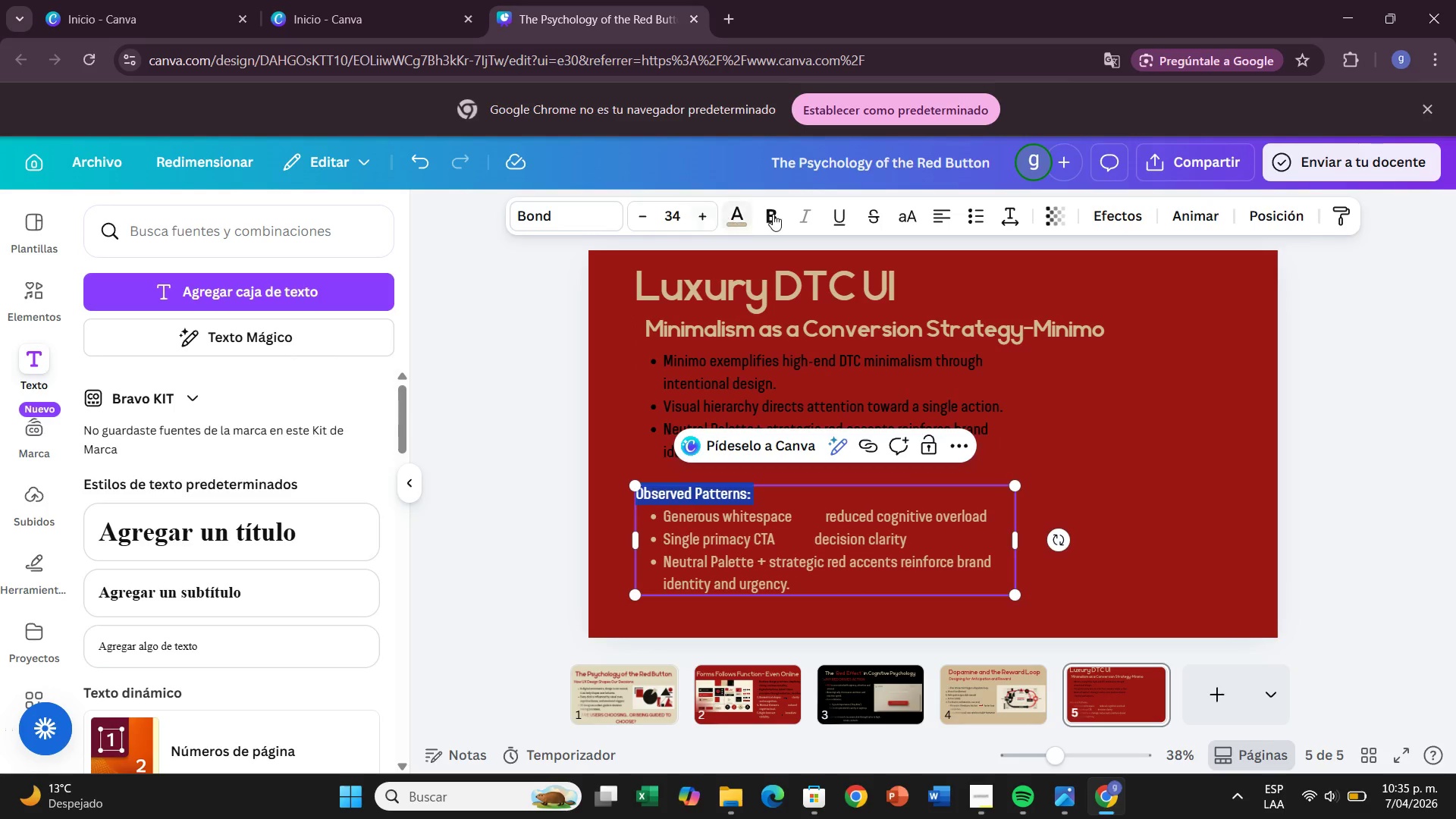 
left_click([774, 213])
 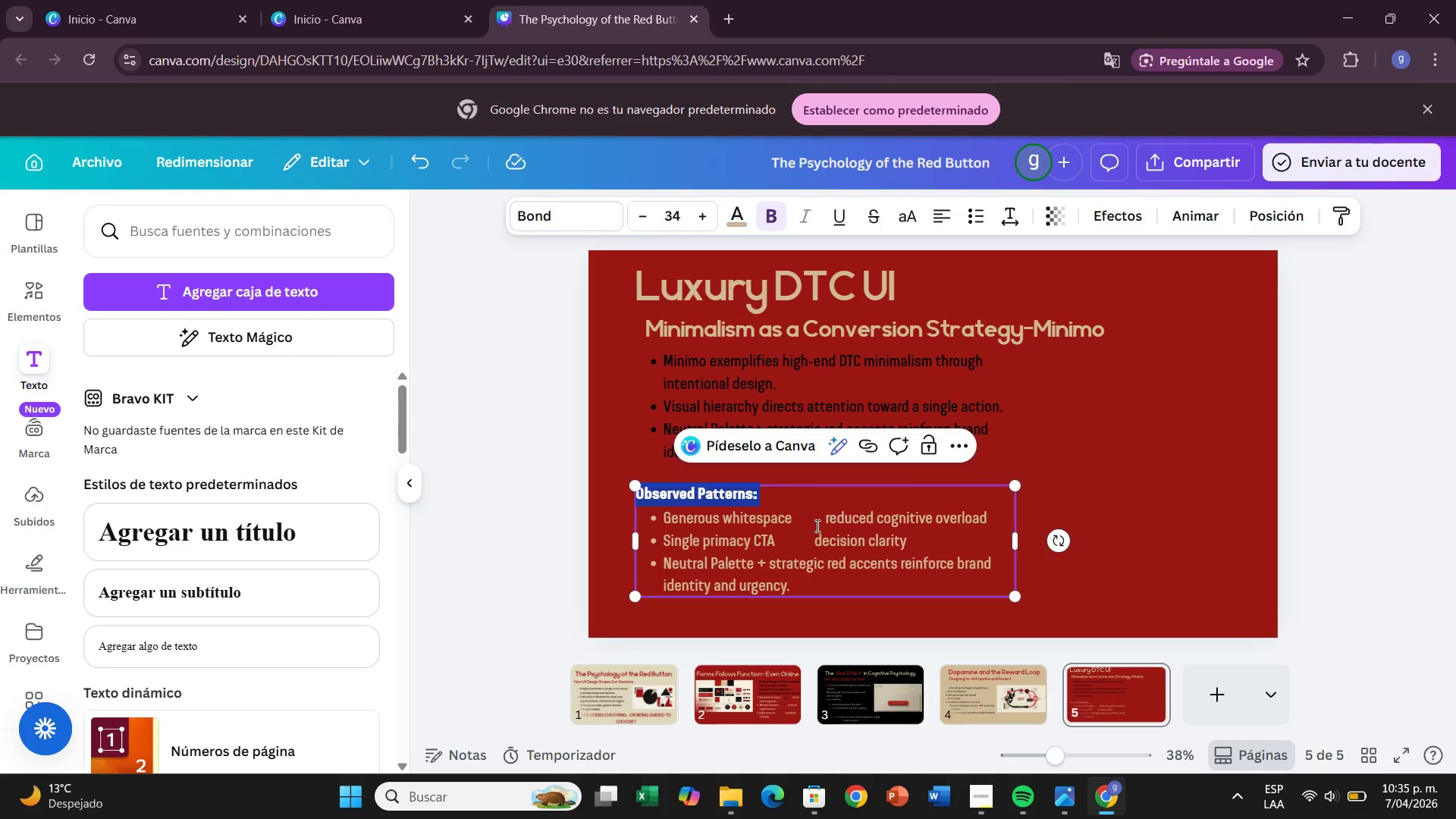 
left_click([809, 526])
 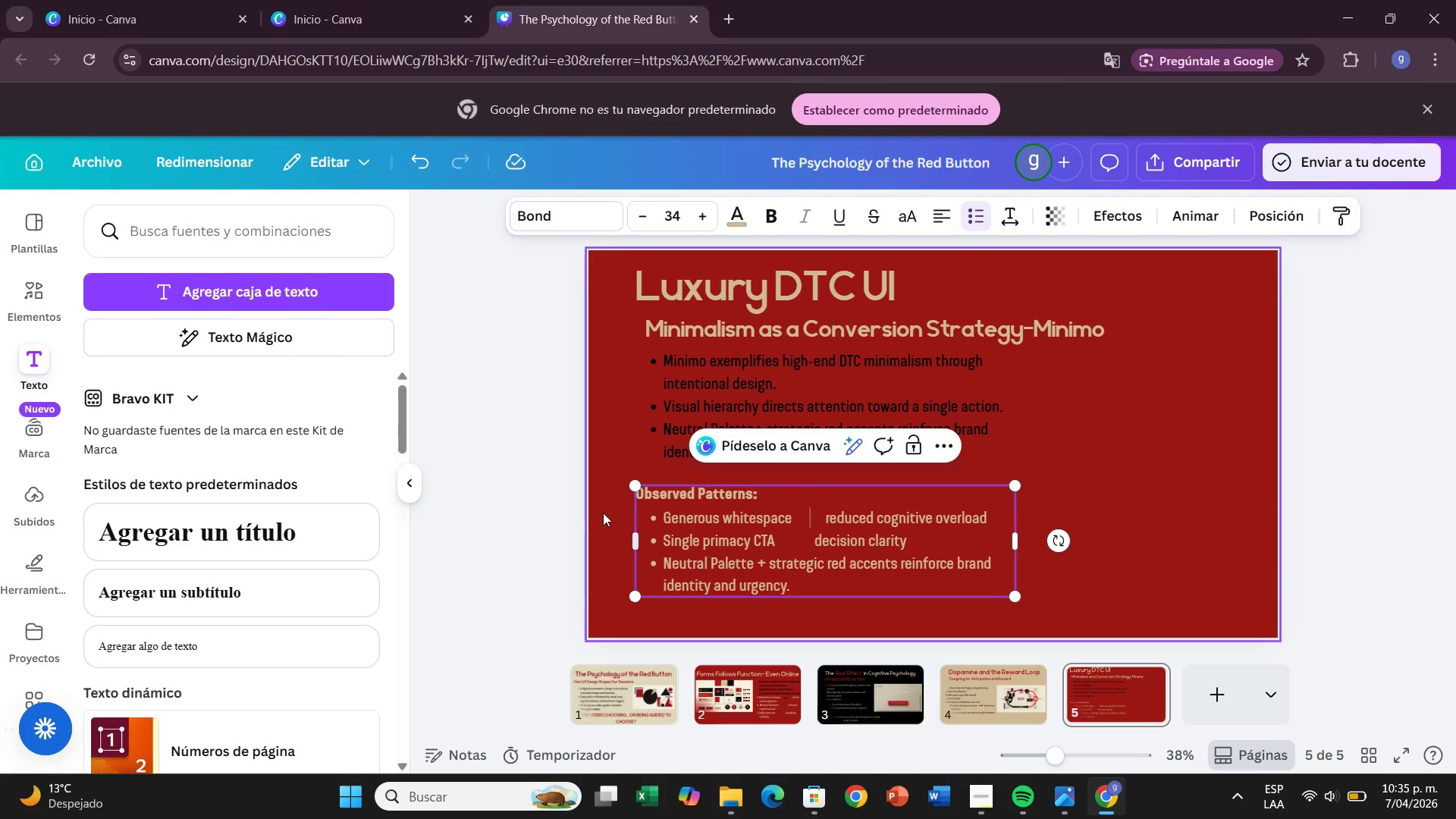 
left_click([601, 510])
 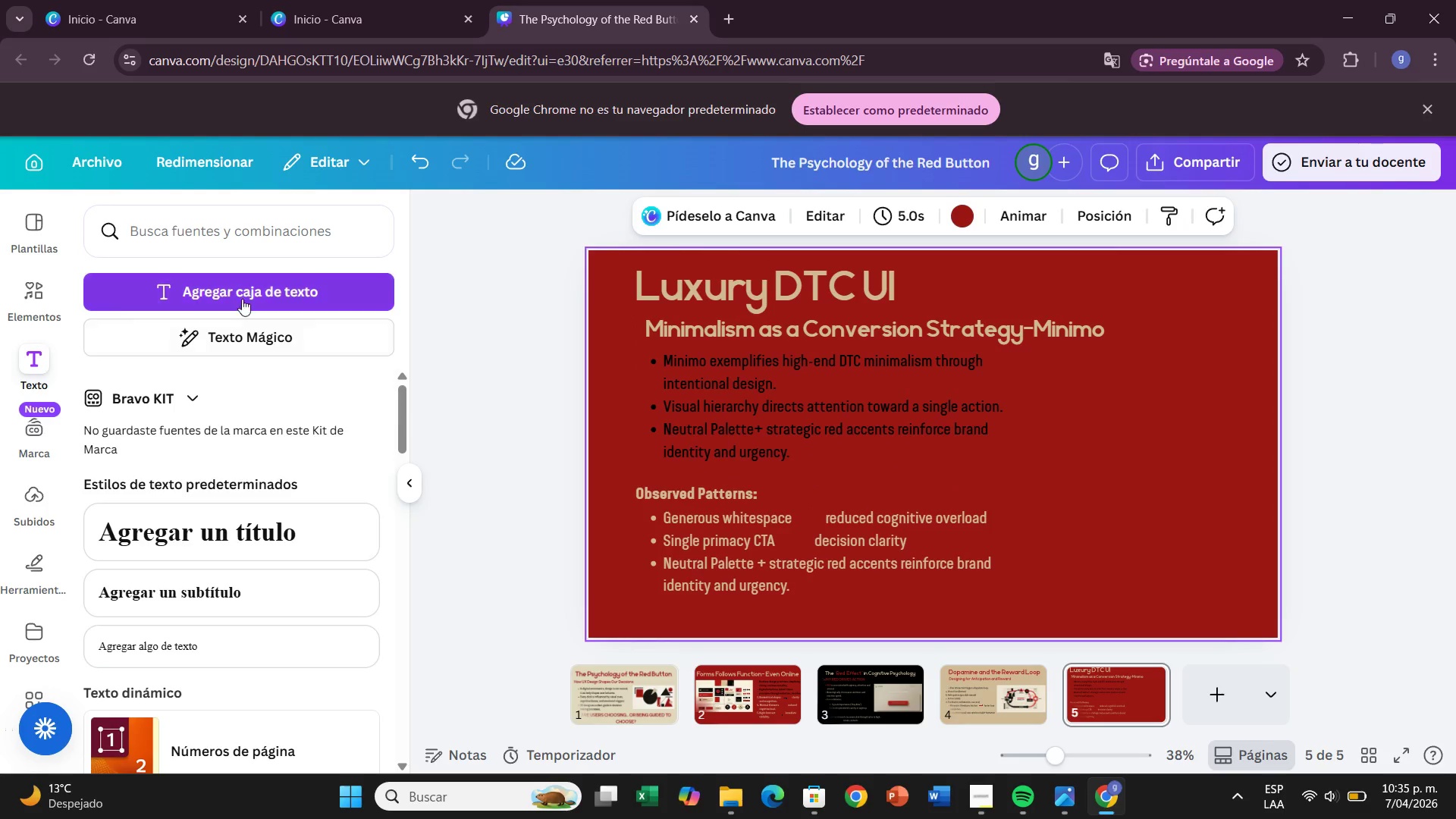 
left_click([30, 301])
 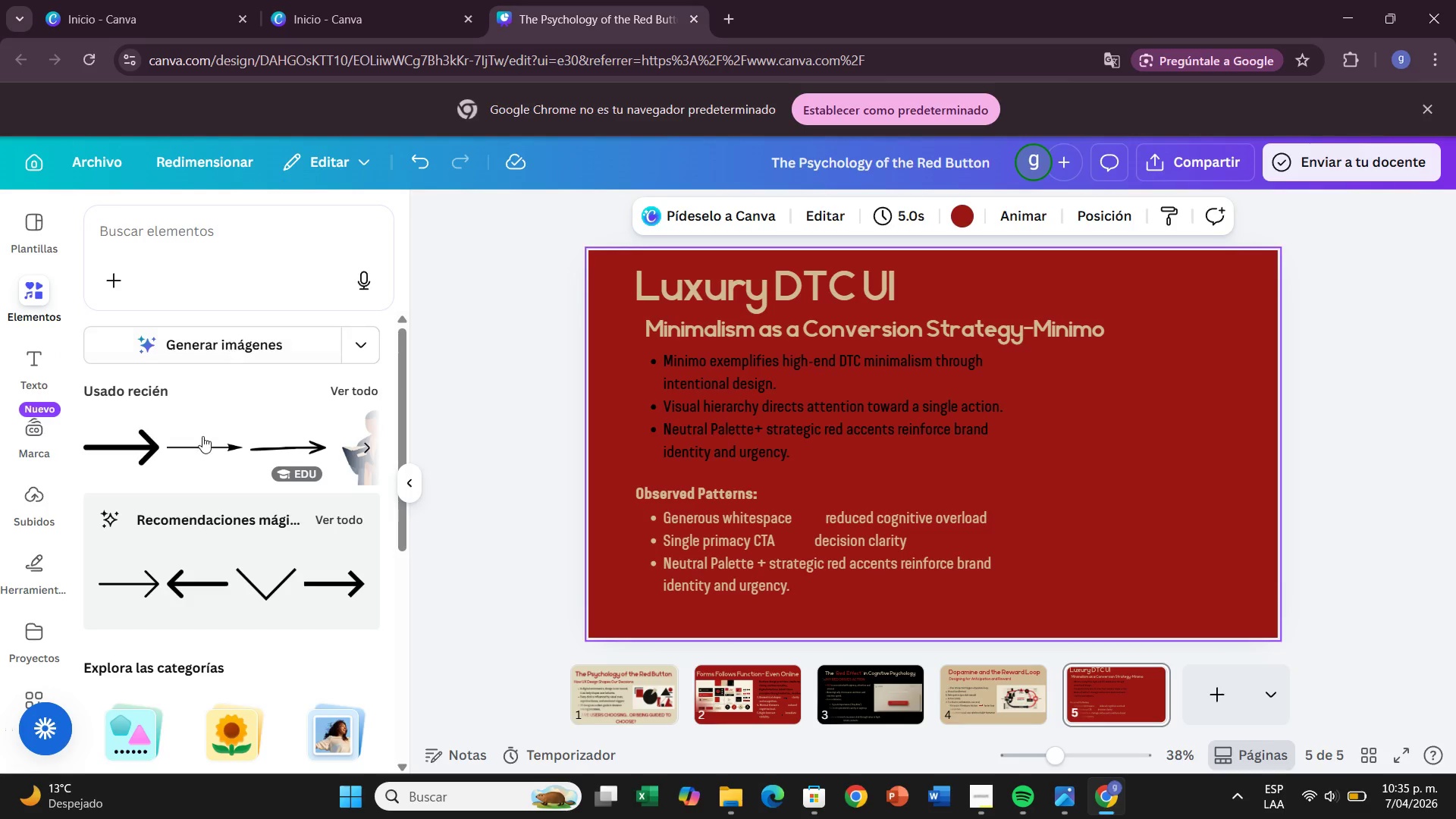 
left_click([136, 448])
 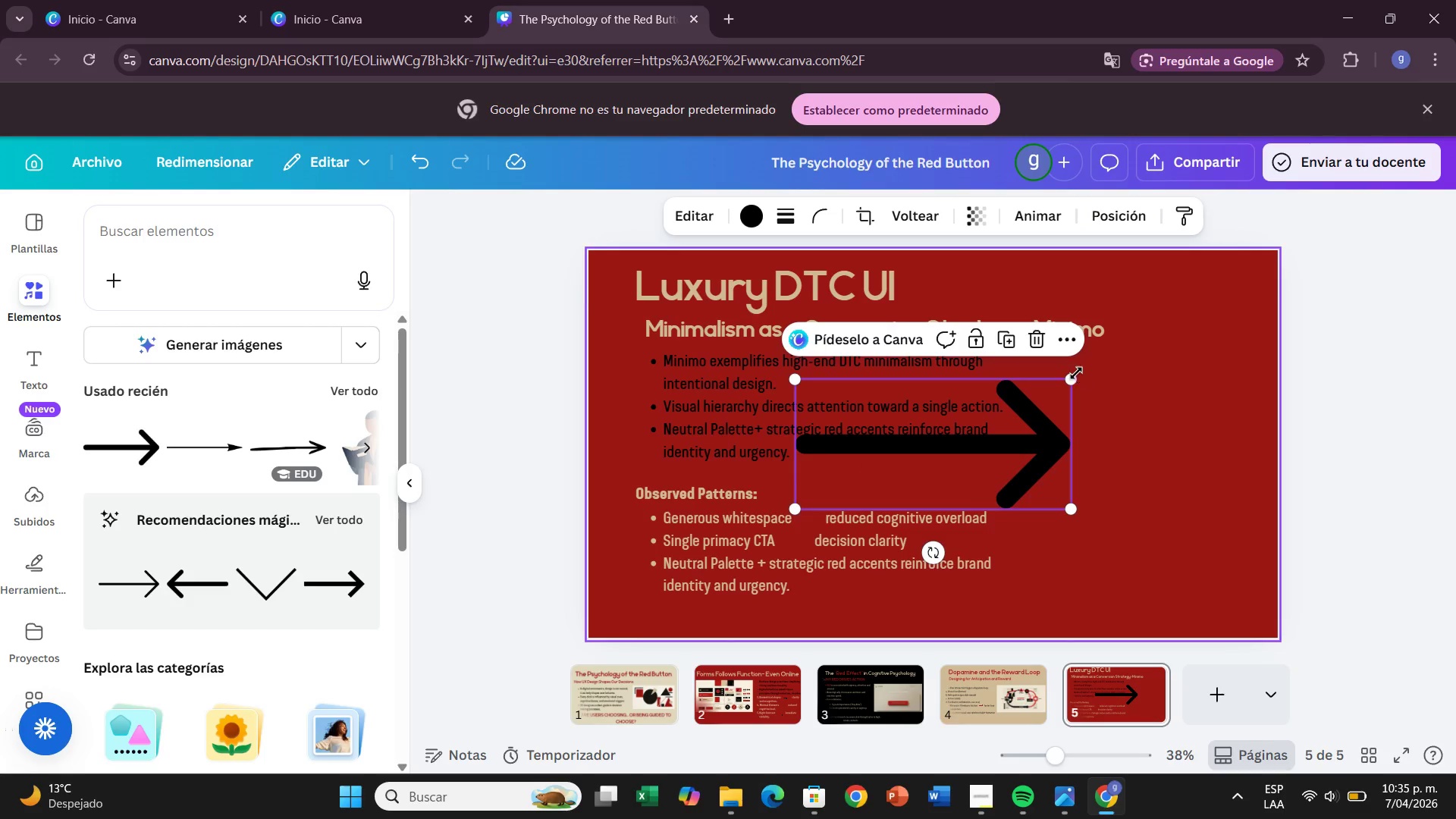 
left_click_drag(start_coordinate=[1075, 374], to_coordinate=[859, 511])
 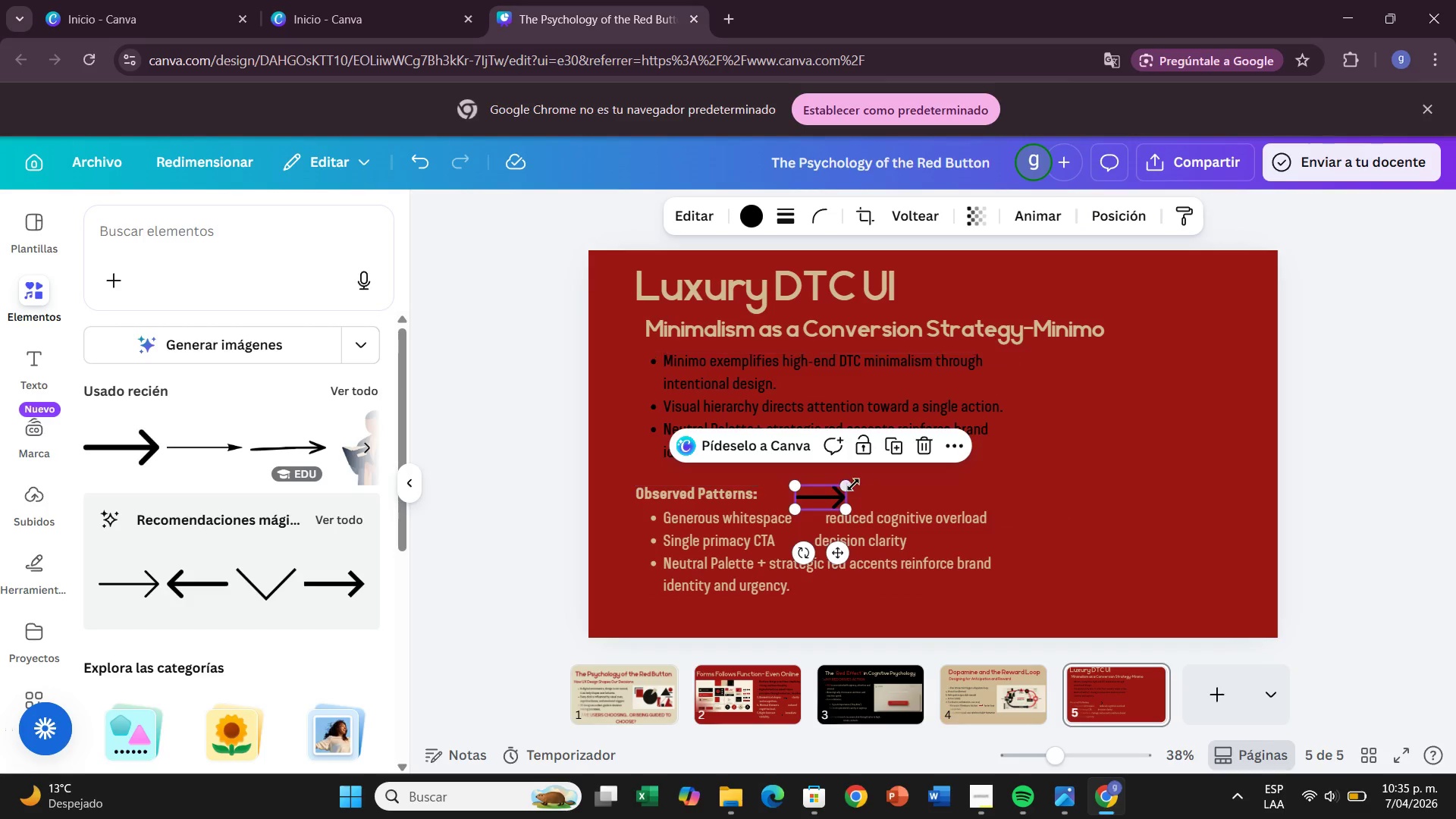 
left_click_drag(start_coordinate=[853, 485], to_coordinate=[830, 505])
 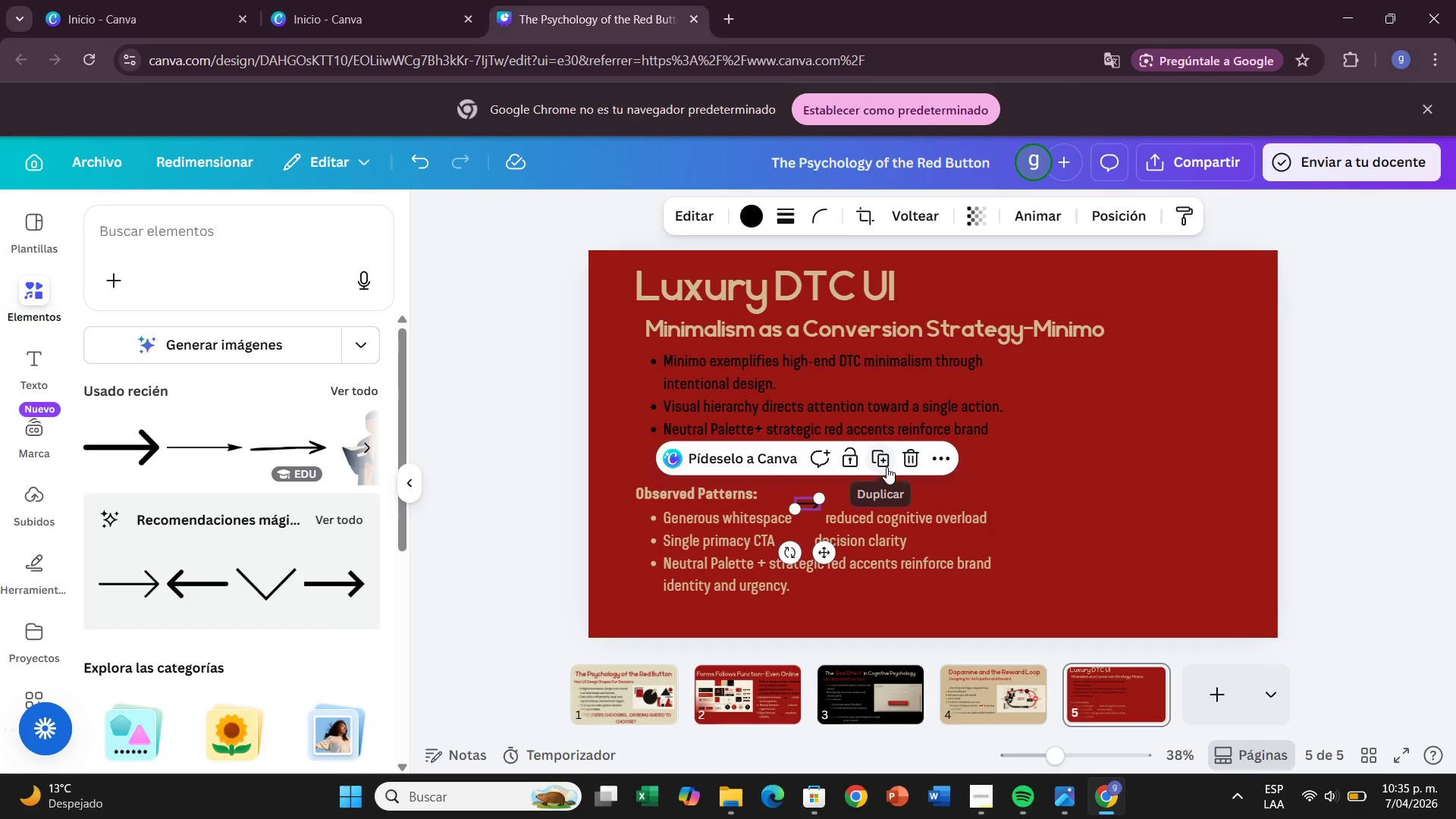 
left_click([883, 461])
 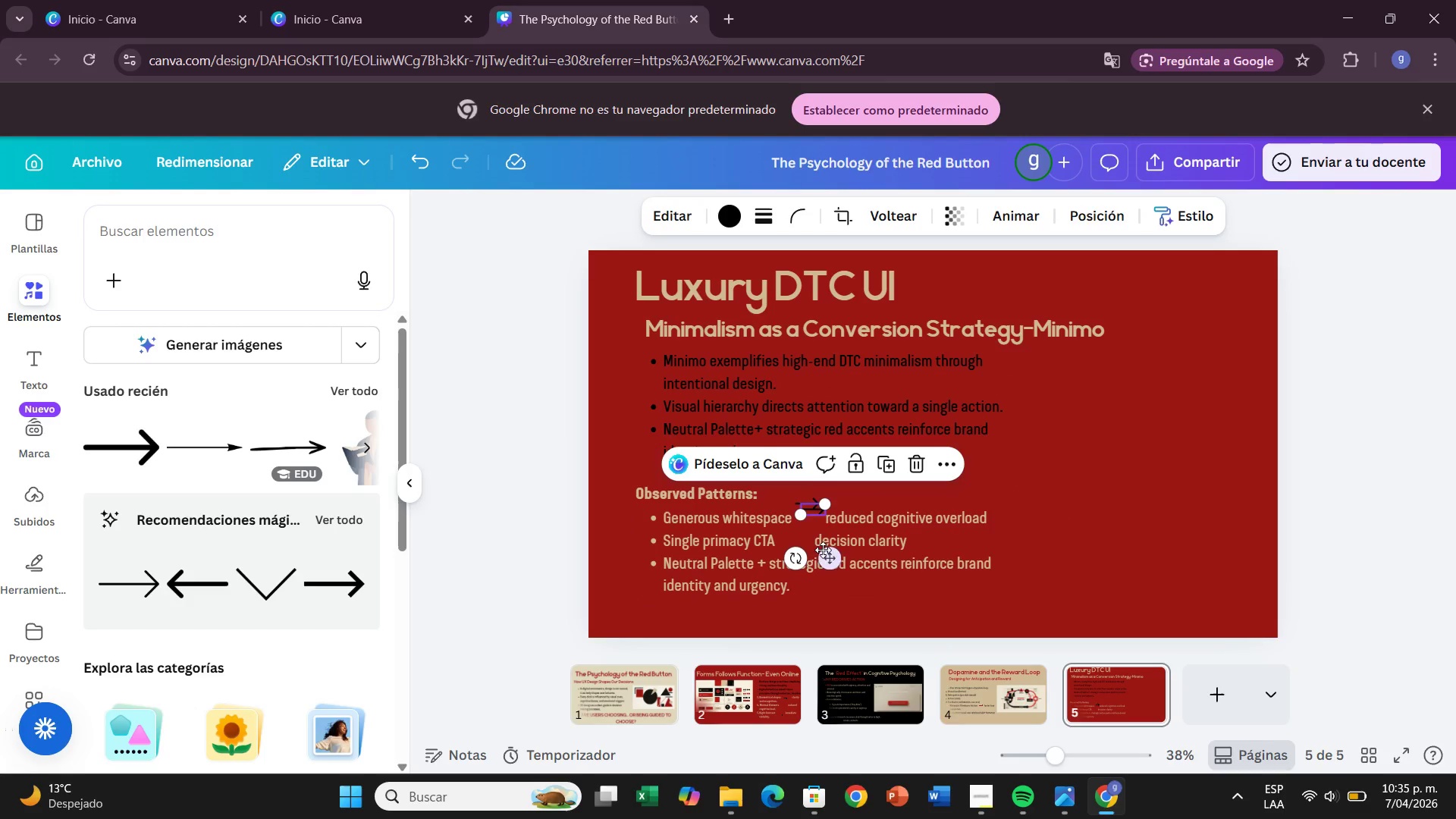 
left_click_drag(start_coordinate=[827, 553], to_coordinate=[809, 584])
 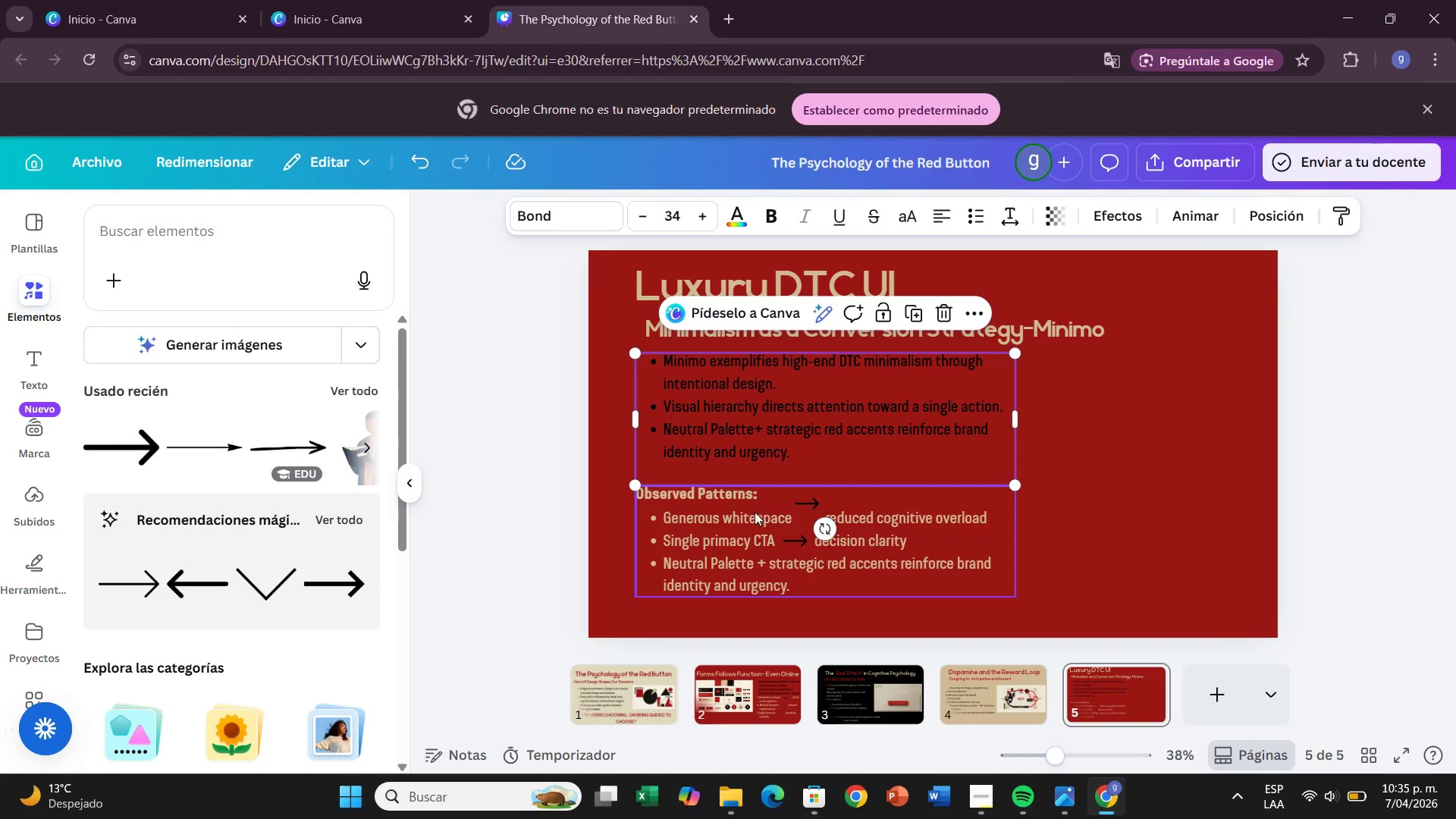 
left_click([802, 505])
 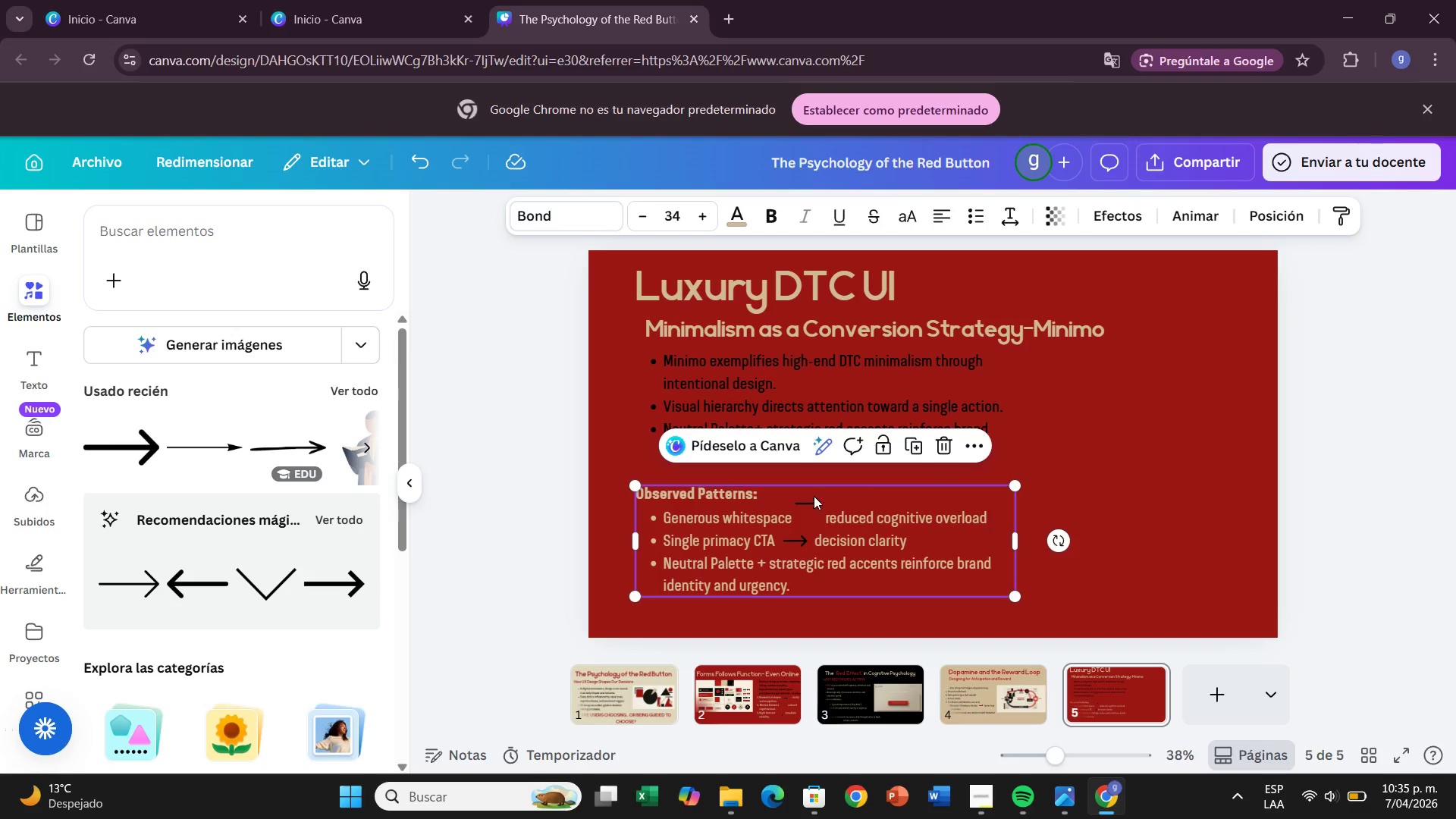 
left_click([814, 496])
 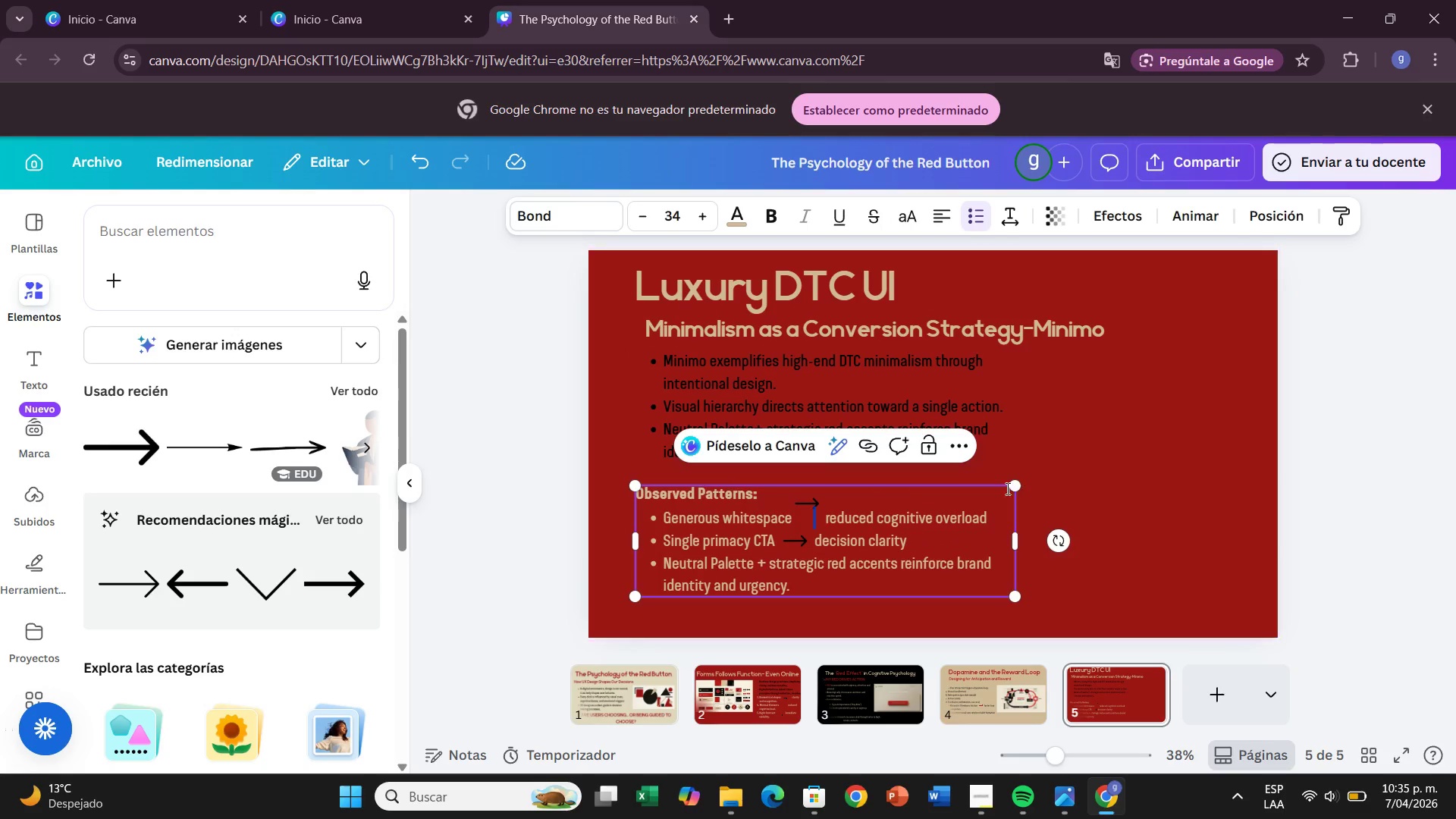 
left_click([1103, 511])
 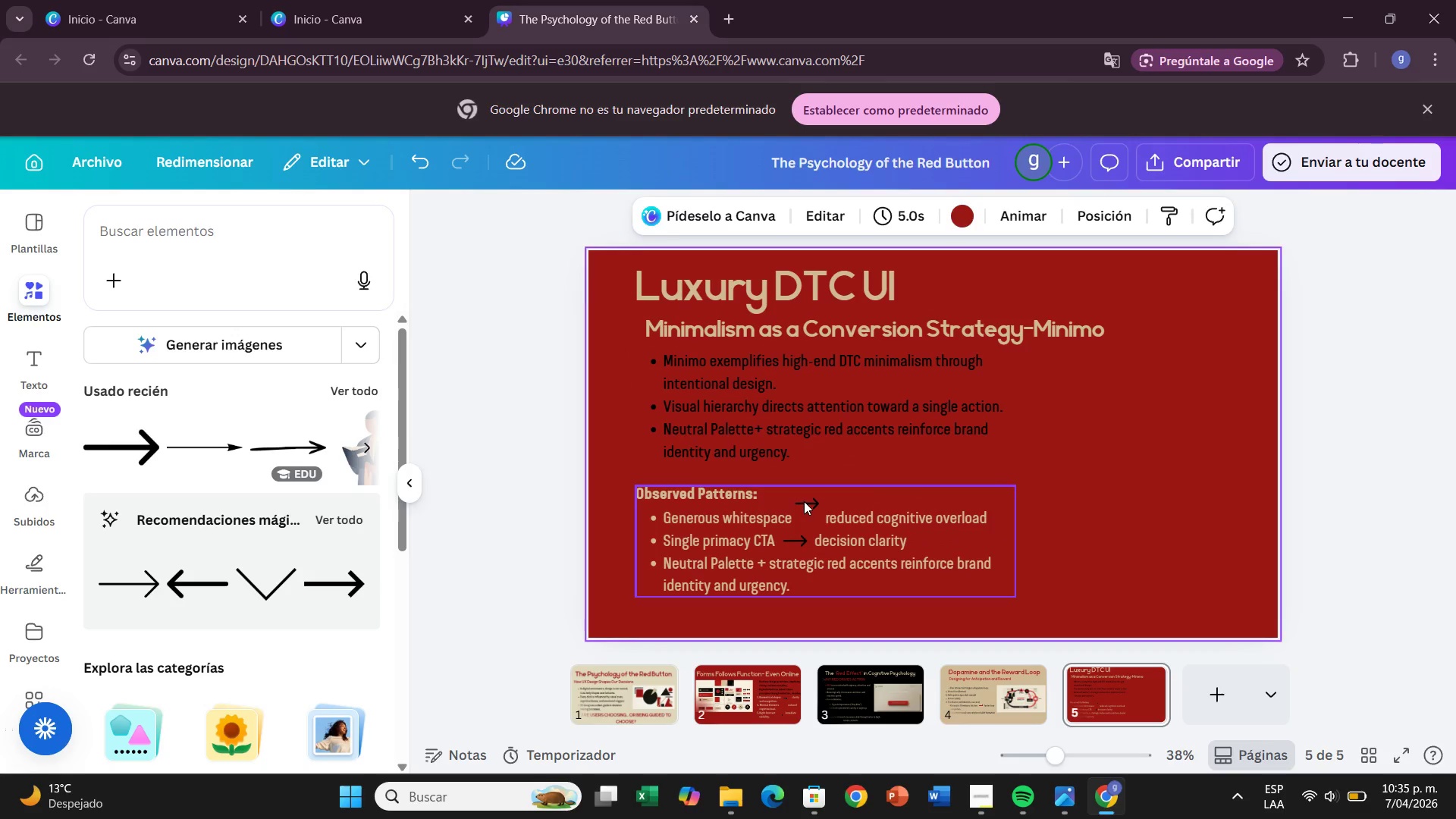 
left_click([804, 500])
 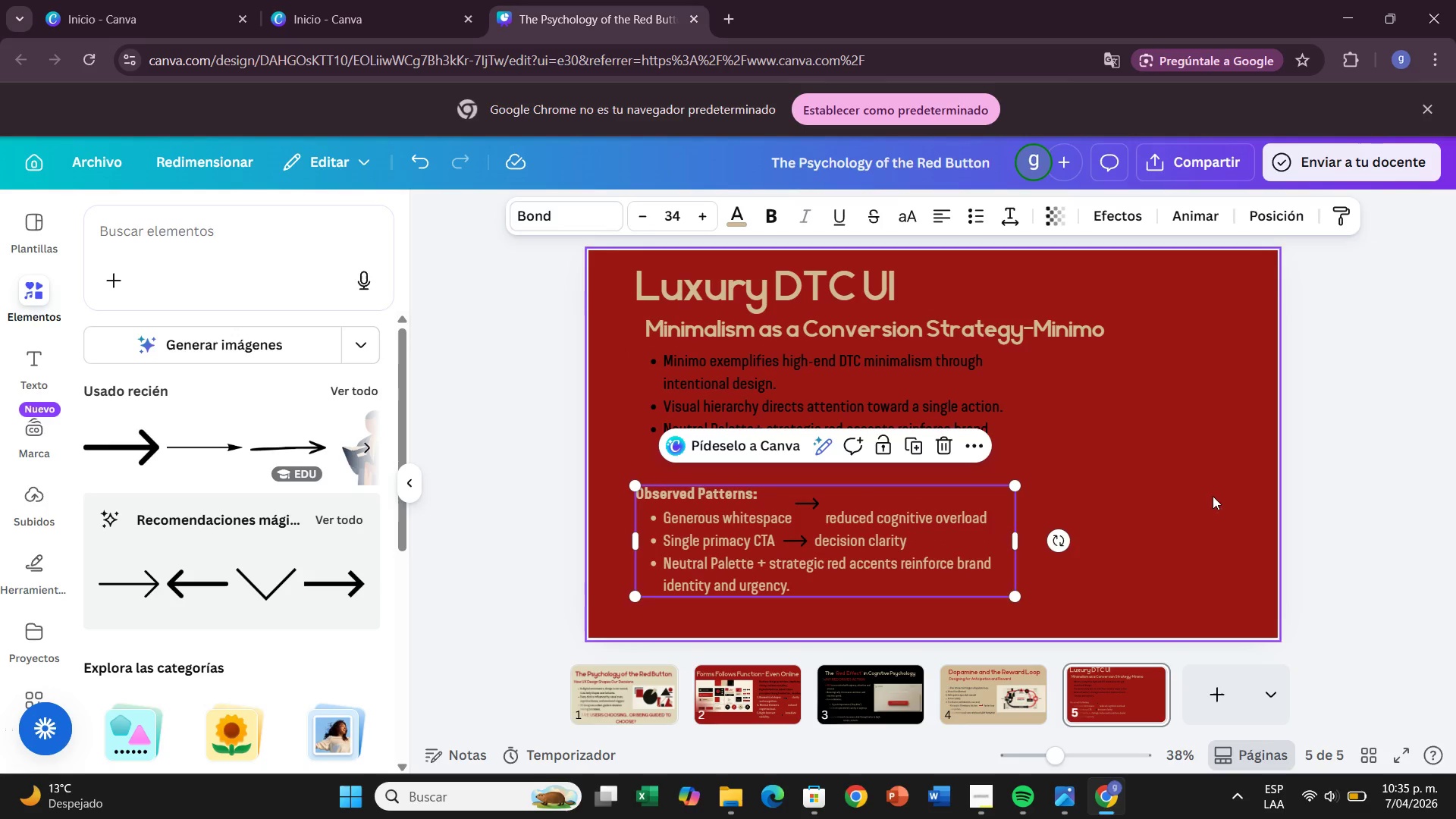 
left_click([1221, 494])
 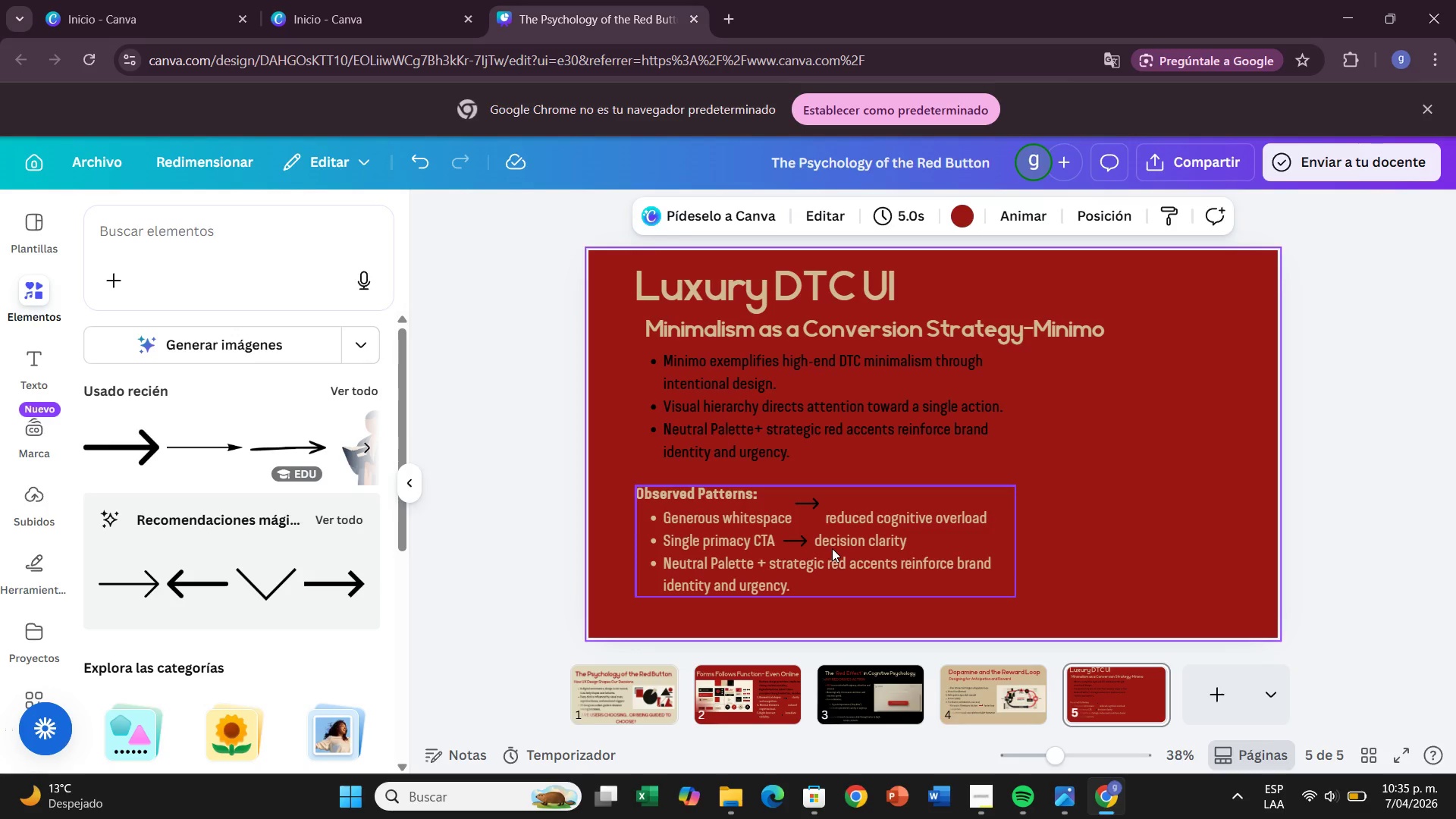 
left_click_drag(start_coordinate=[832, 548], to_coordinate=[835, 567])
 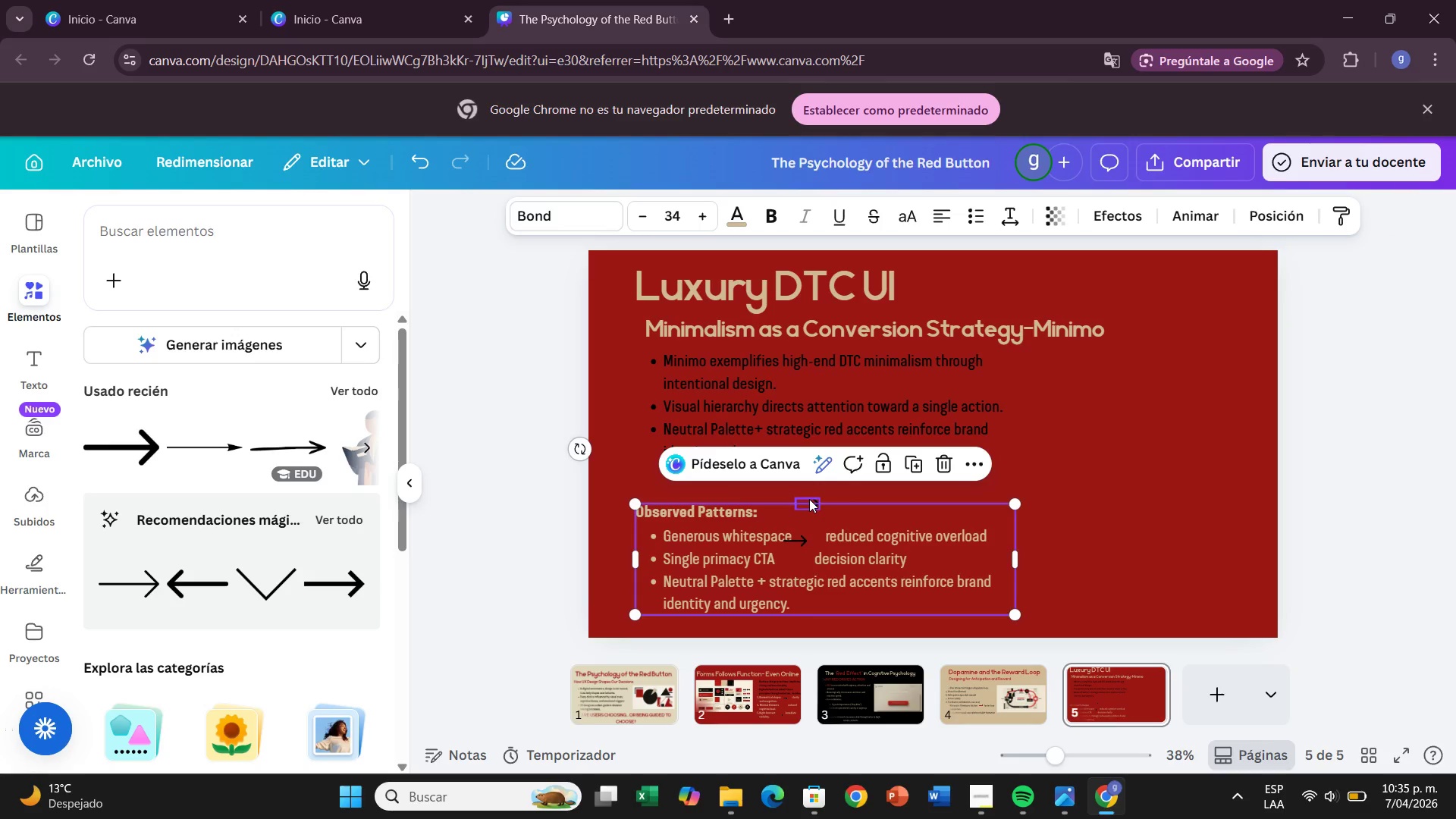 
left_click_drag(start_coordinate=[809, 499], to_coordinate=[1073, 515])
 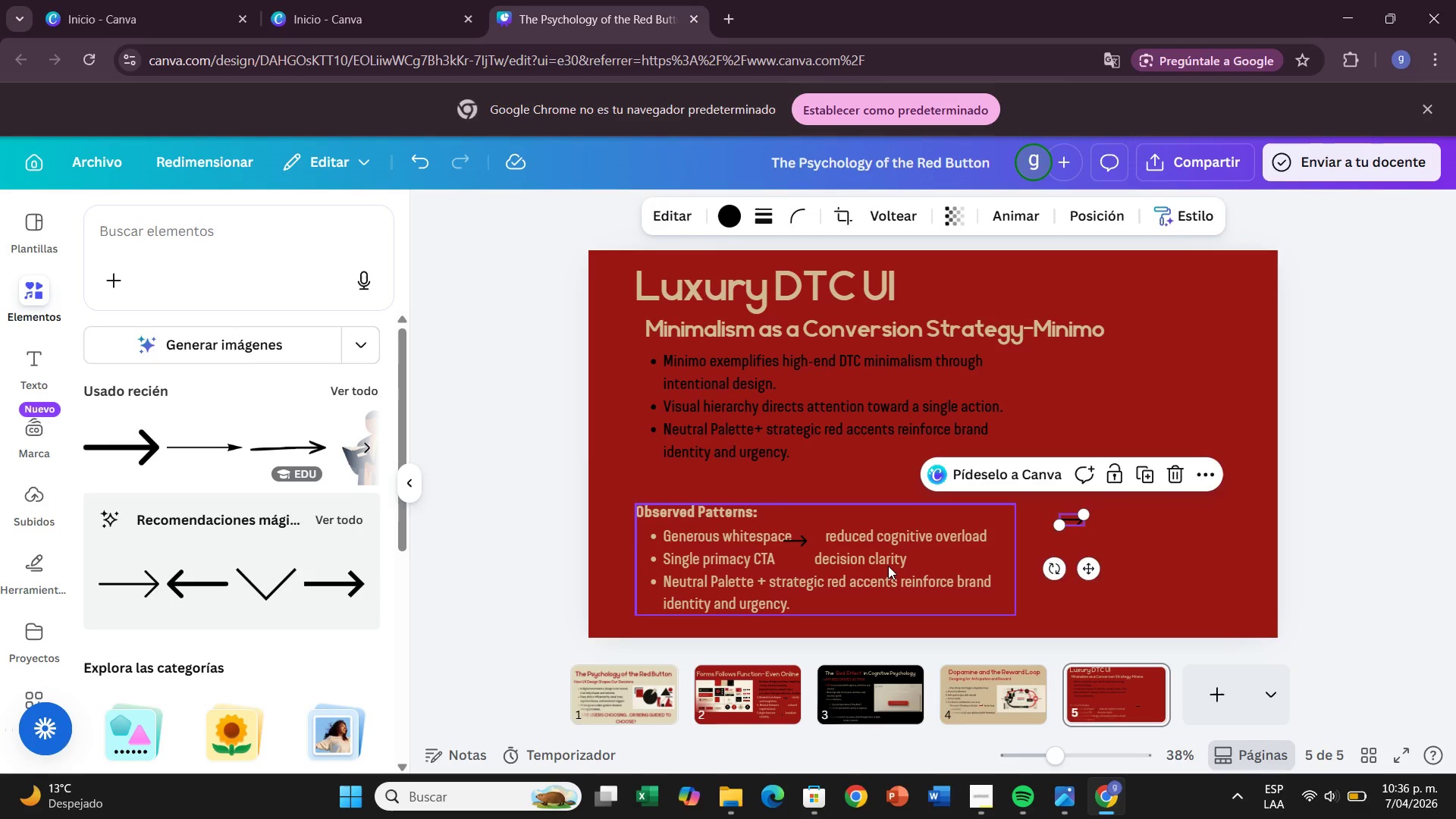 
left_click_drag(start_coordinate=[889, 566], to_coordinate=[886, 549])
 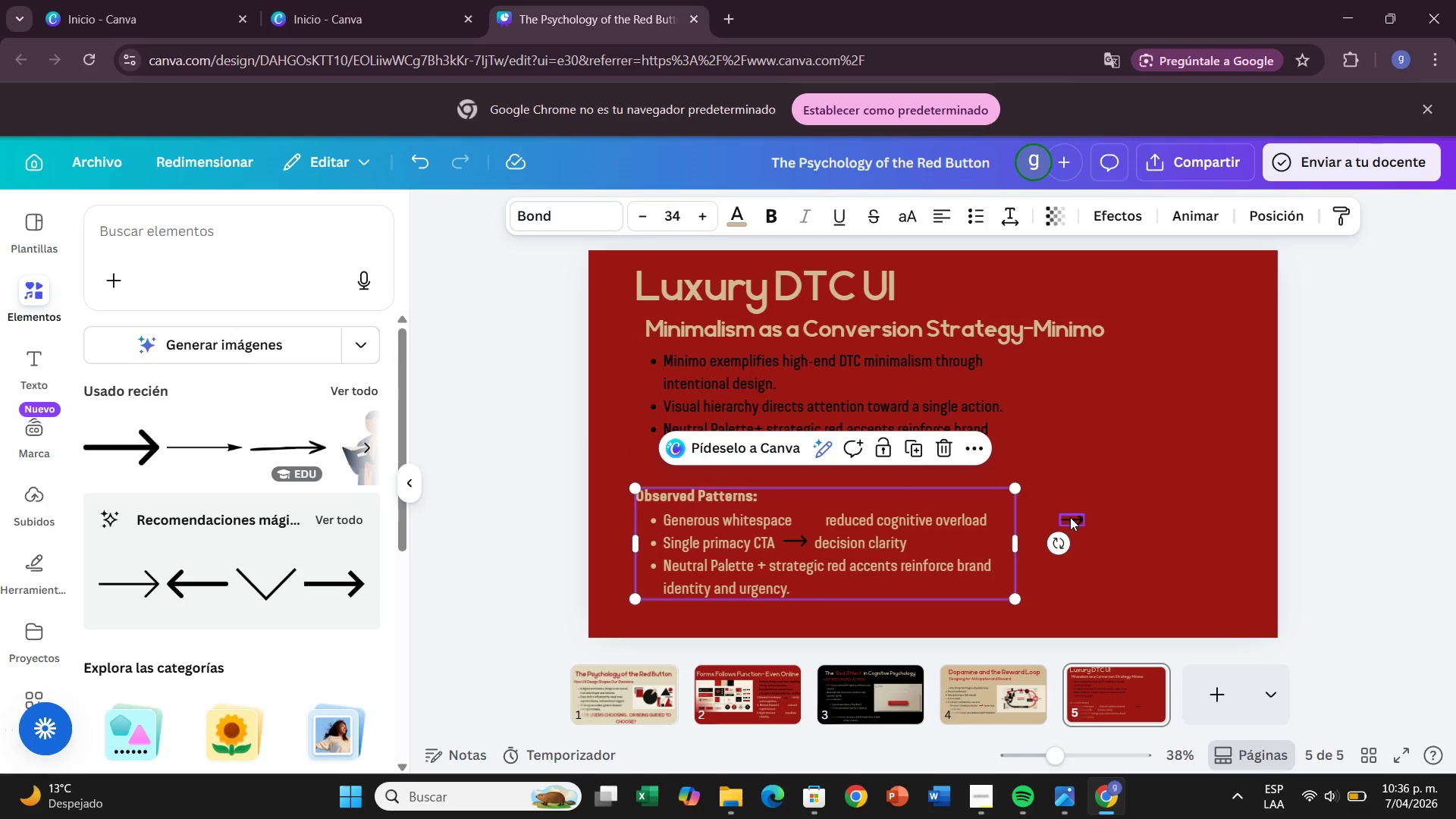 
left_click_drag(start_coordinate=[1070, 517], to_coordinate=[806, 519])
 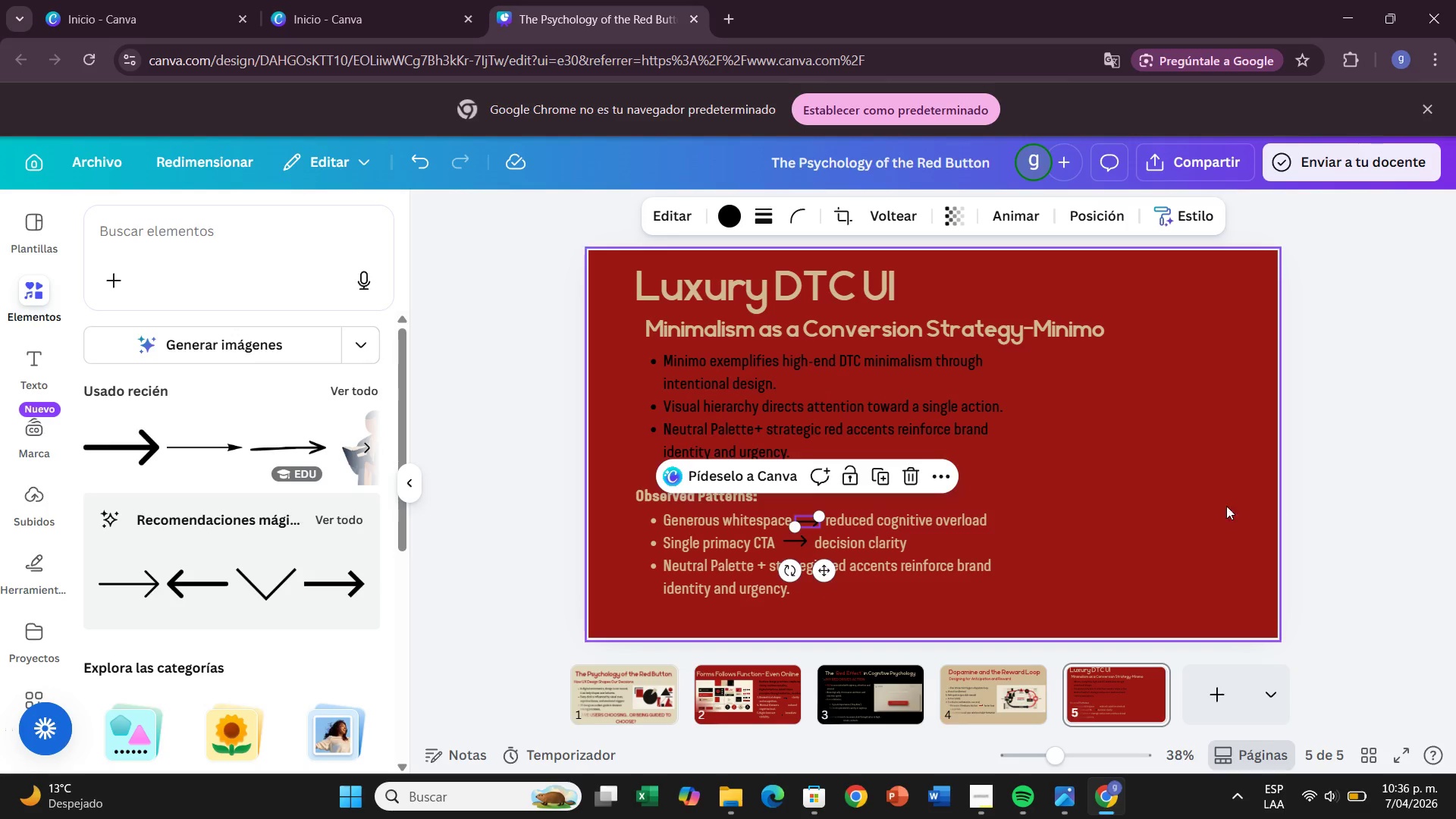 
left_click([1191, 504])
 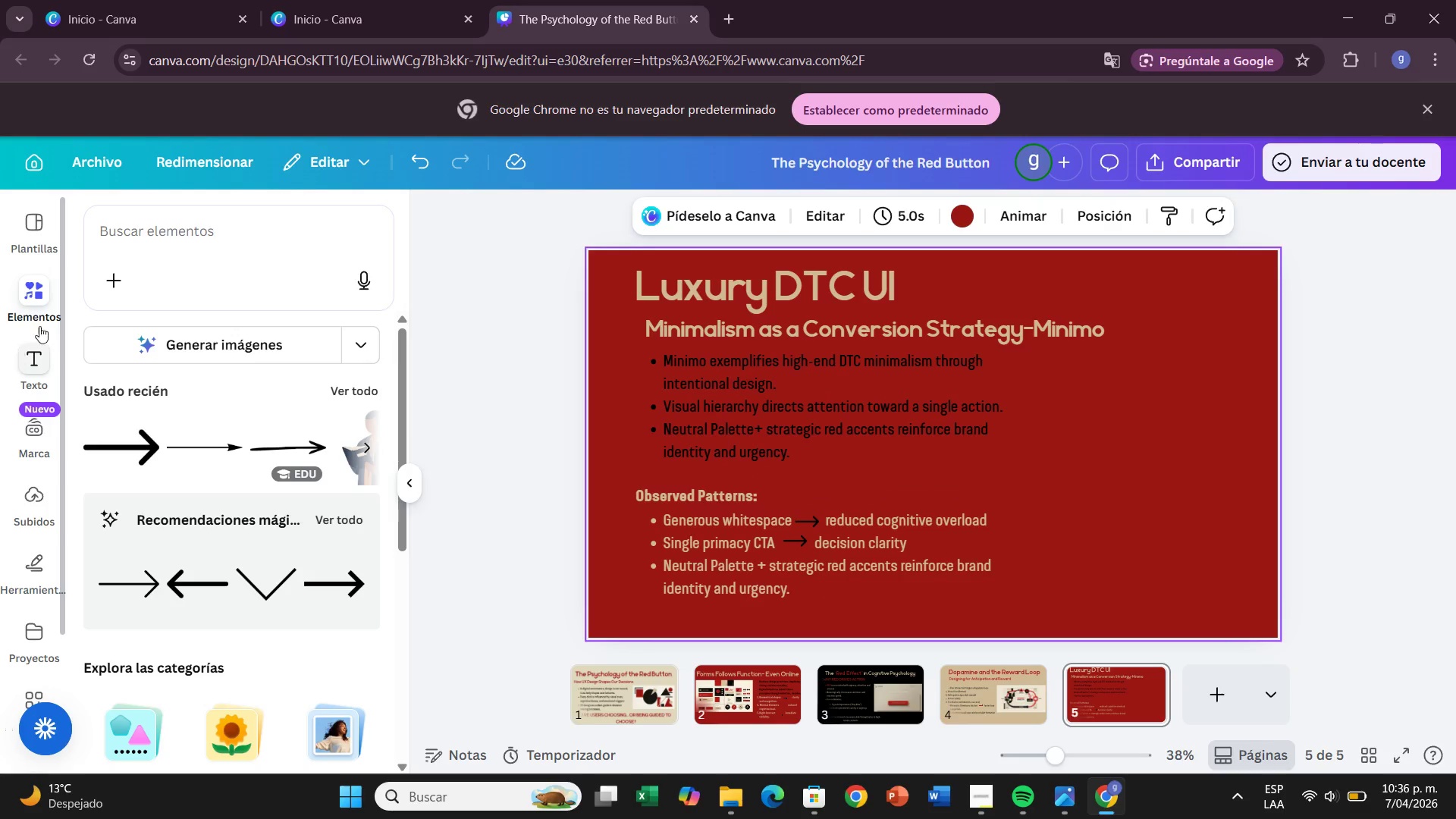 
left_click([31, 490])
 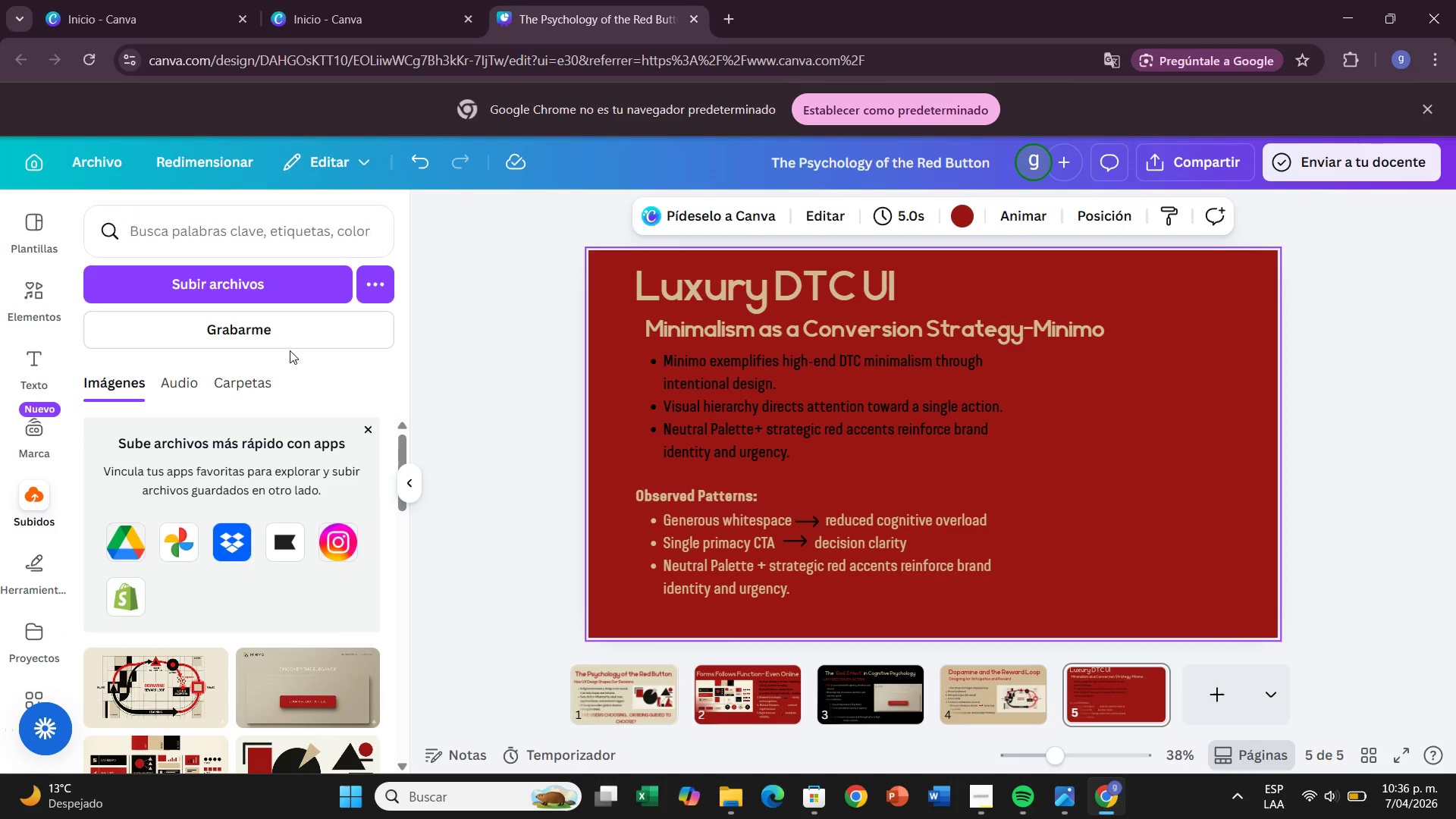 
left_click([284, 289])
 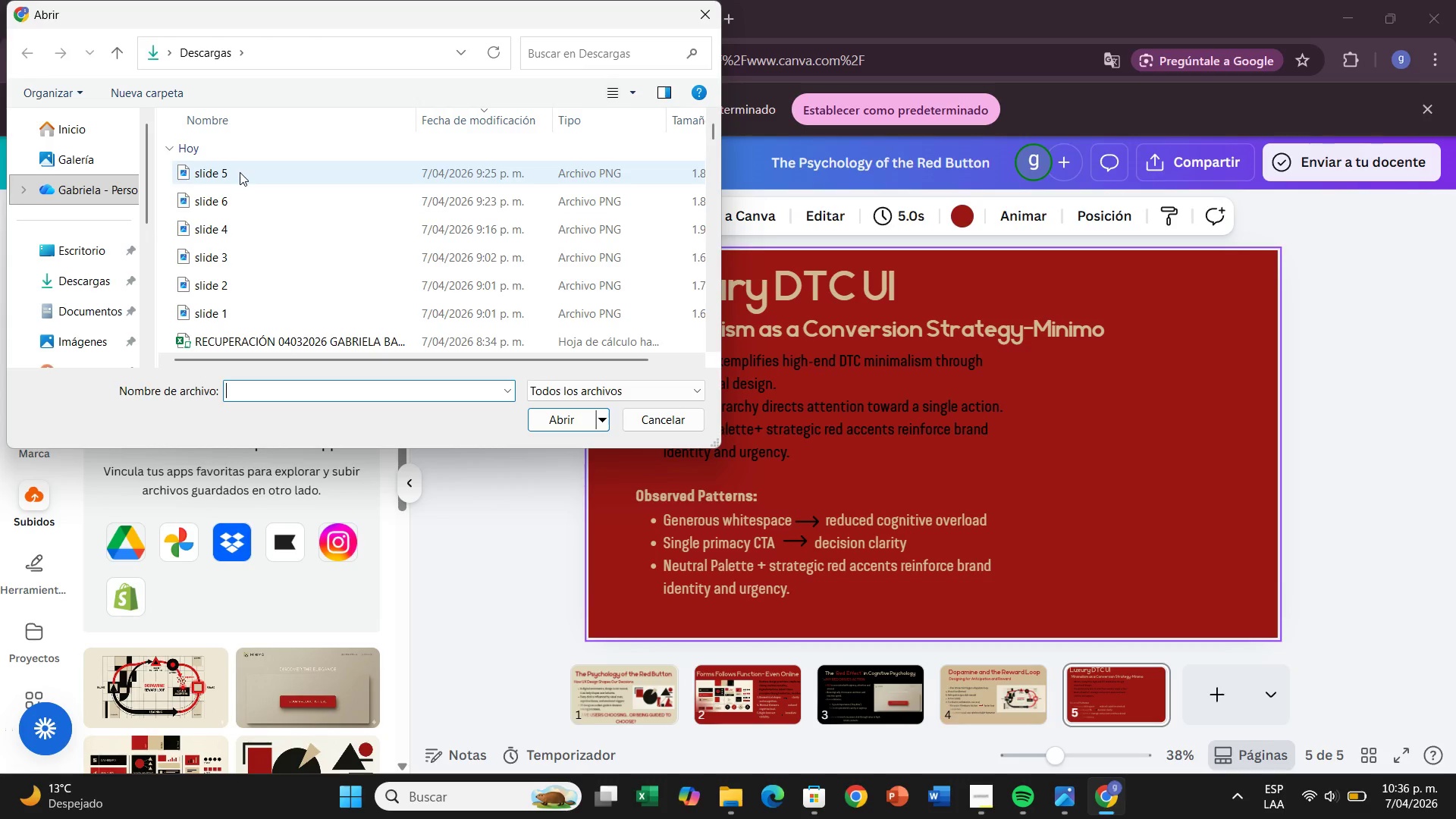 
double_click([237, 205])
 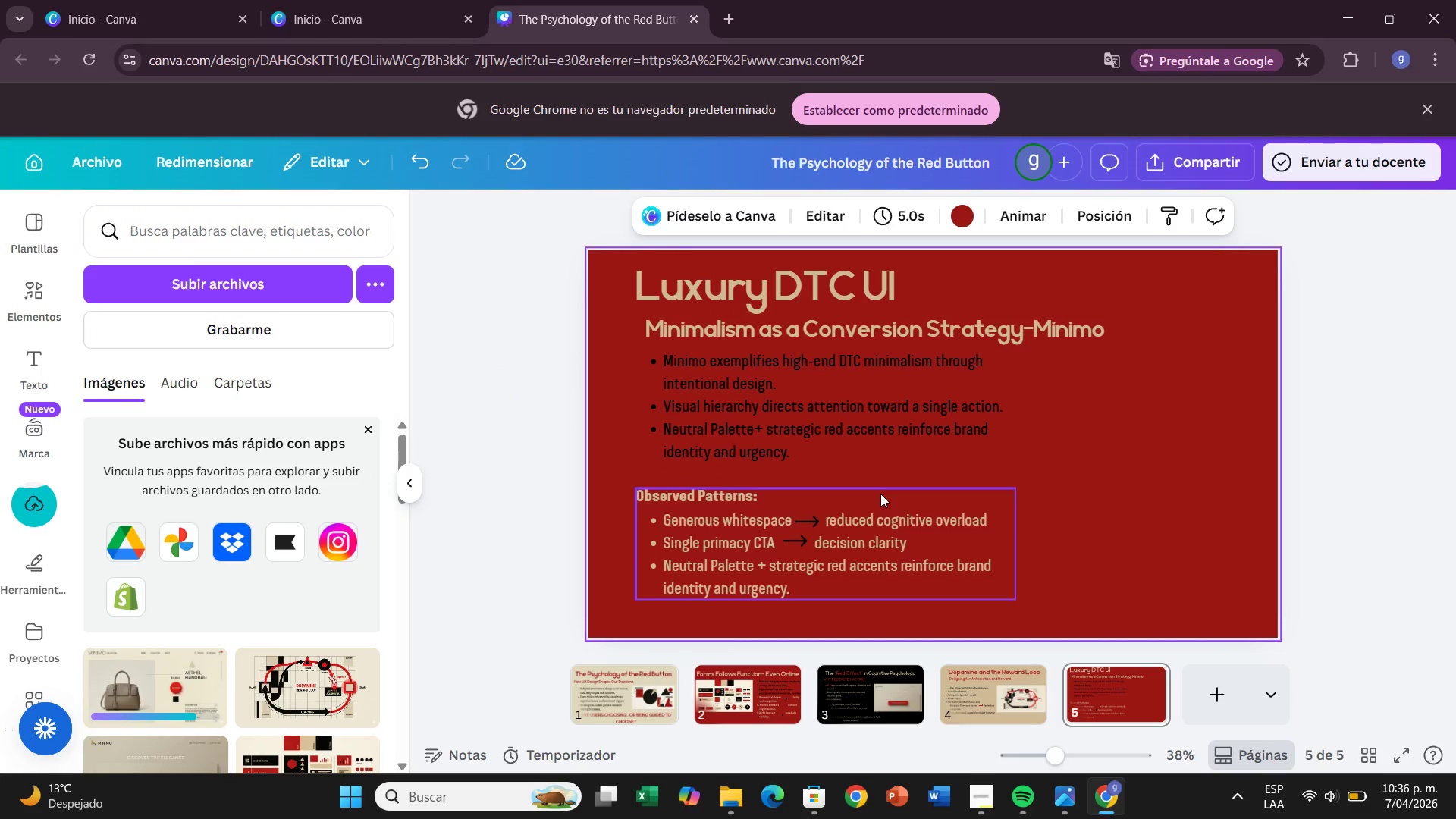 
wait(6.99)
 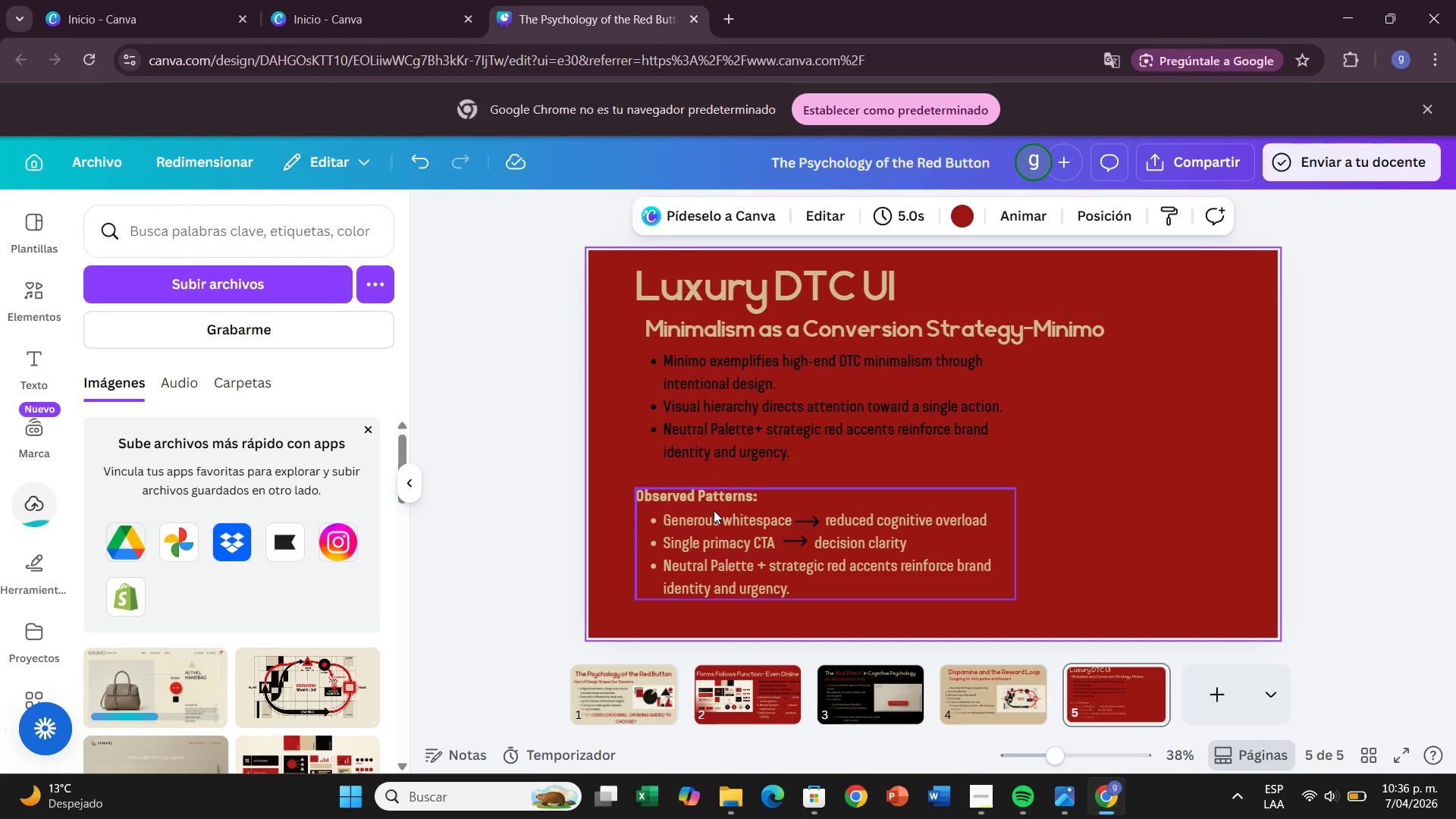 
left_click([124, 692])
 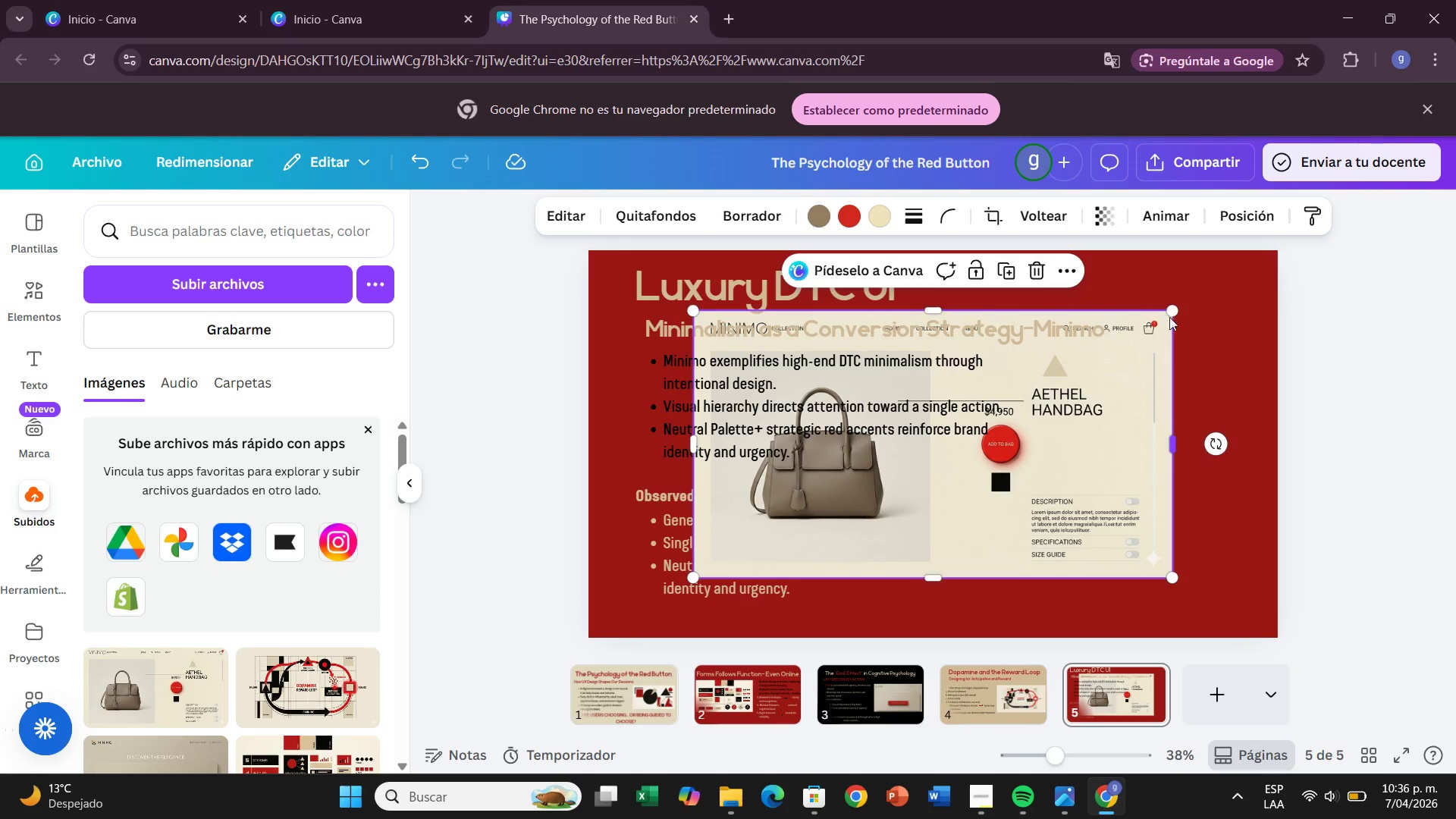 
left_click_drag(start_coordinate=[1169, 313], to_coordinate=[1097, 396])
 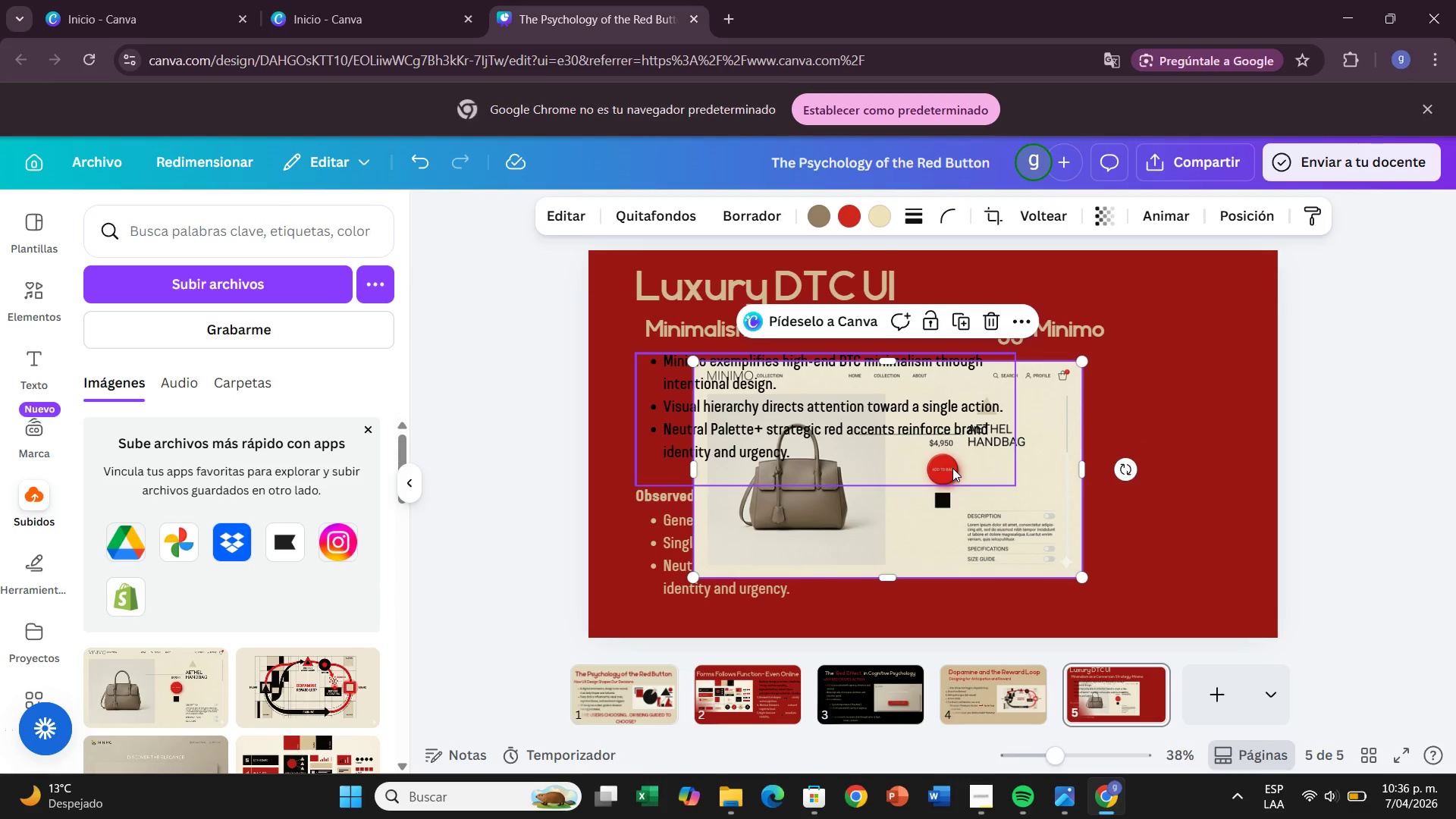 
left_click_drag(start_coordinate=[952, 468], to_coordinate=[1160, 508])
 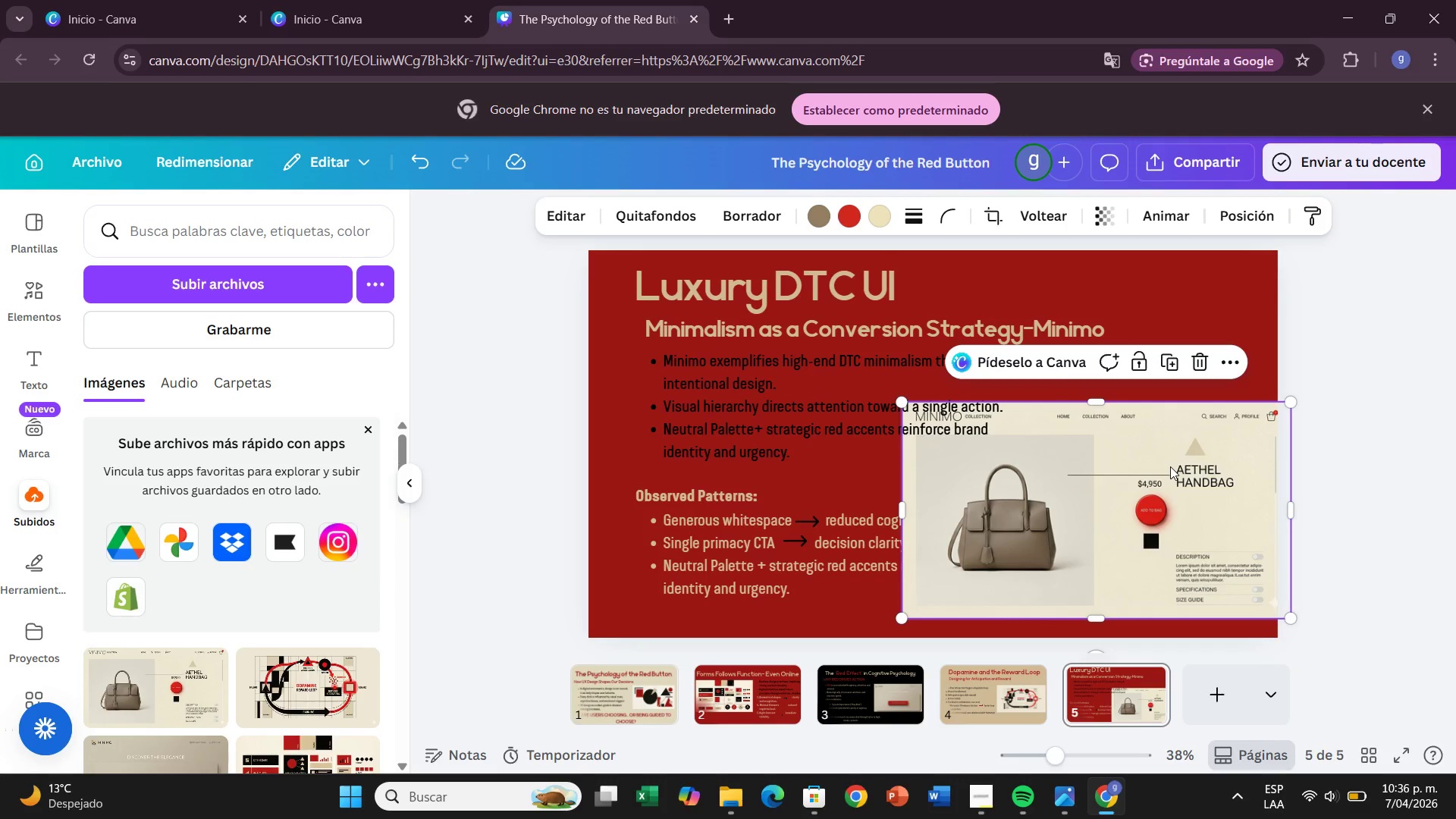 
left_click_drag(start_coordinate=[1170, 466], to_coordinate=[1184, 460])
 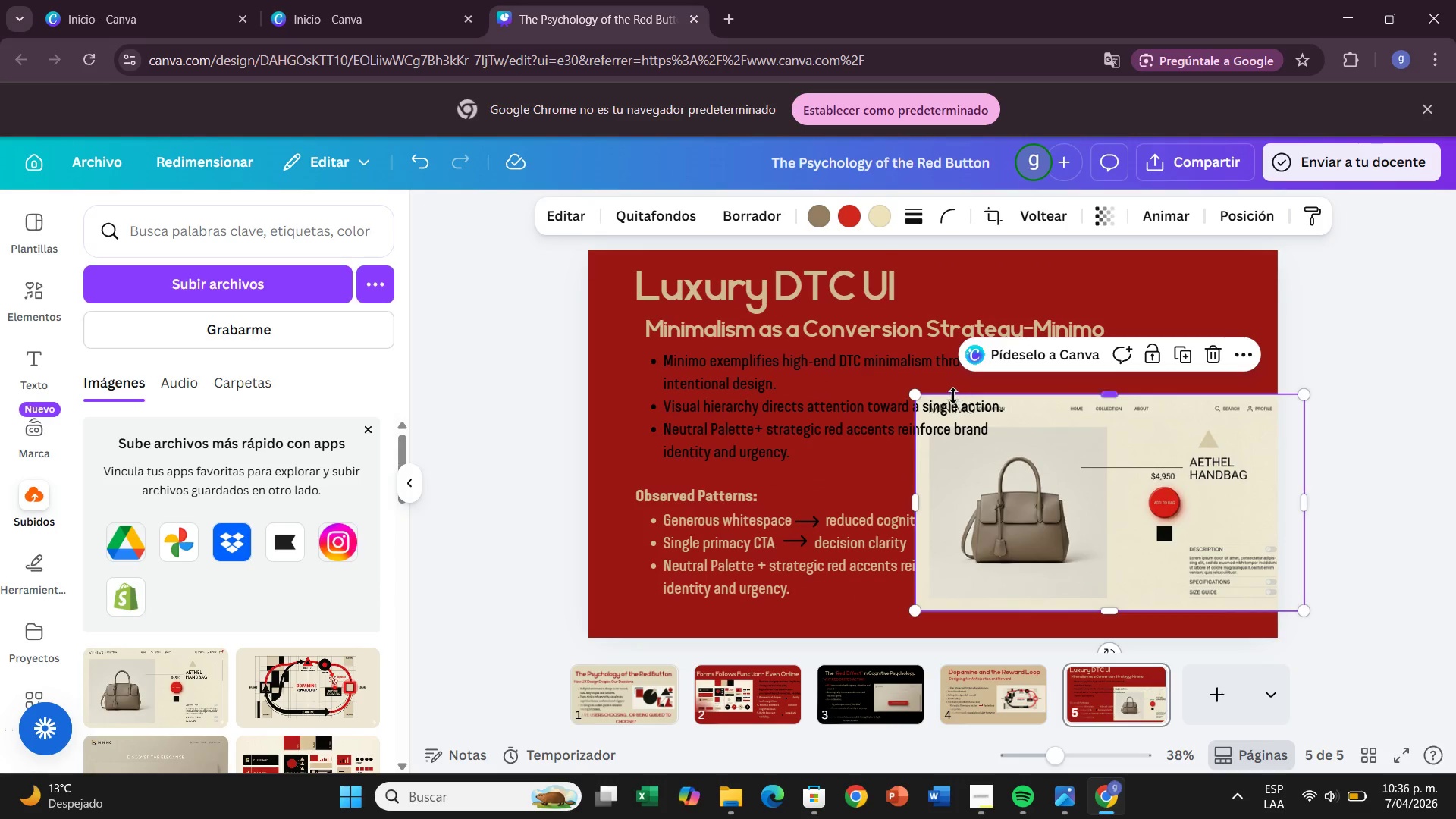 
left_click([952, 395])
 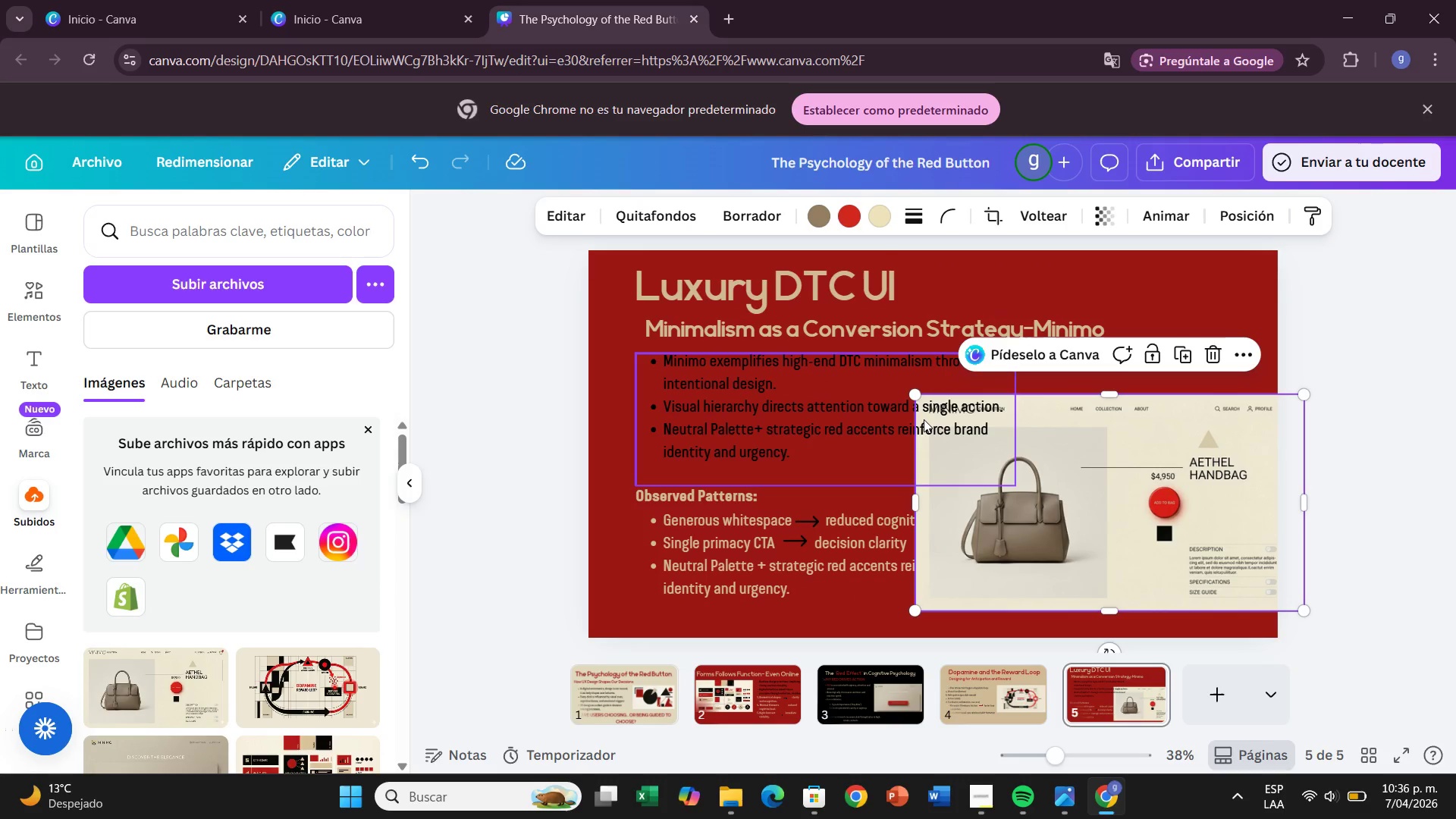 
left_click([924, 419])
 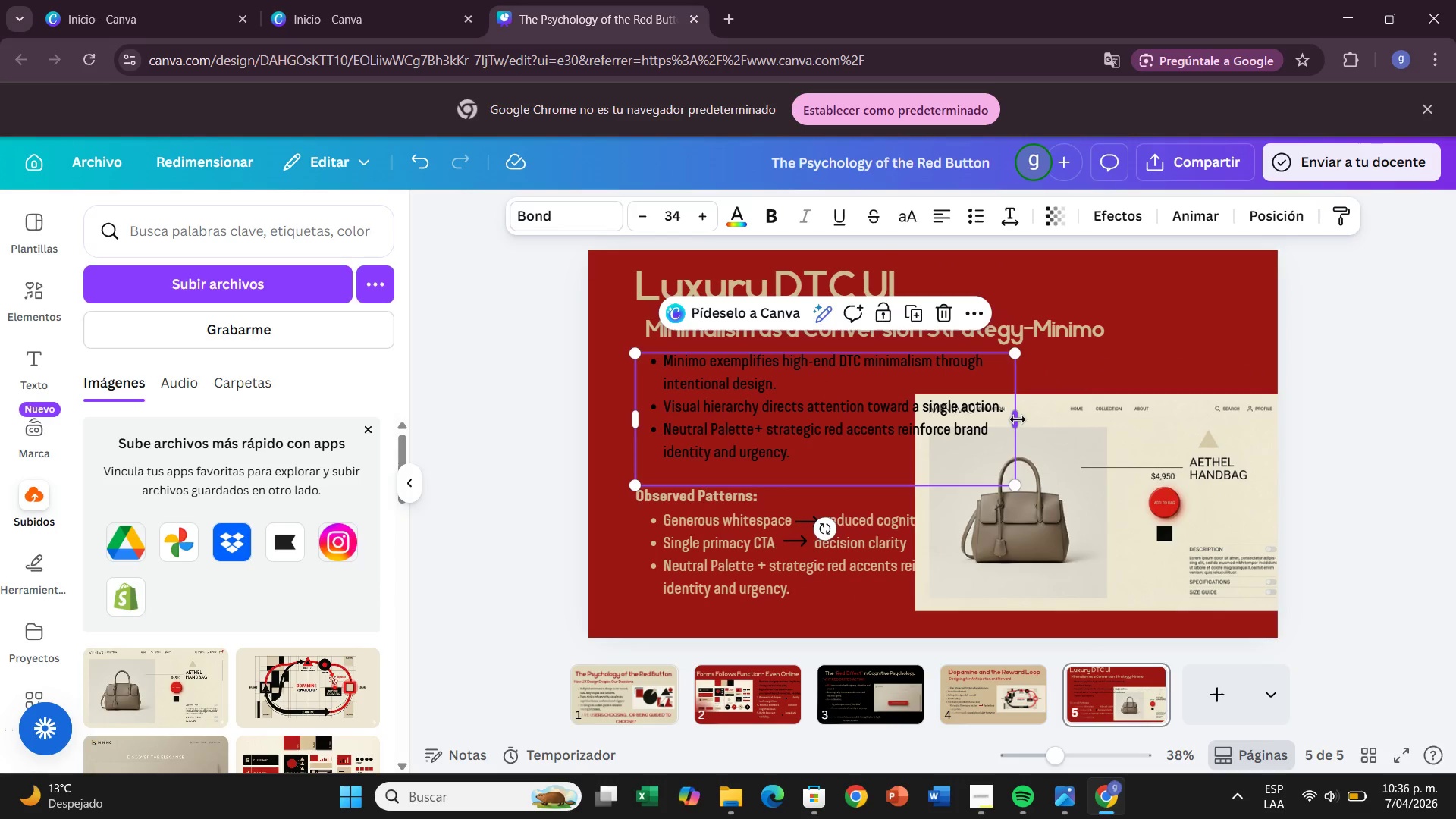 
left_click_drag(start_coordinate=[1018, 419], to_coordinate=[909, 418])
 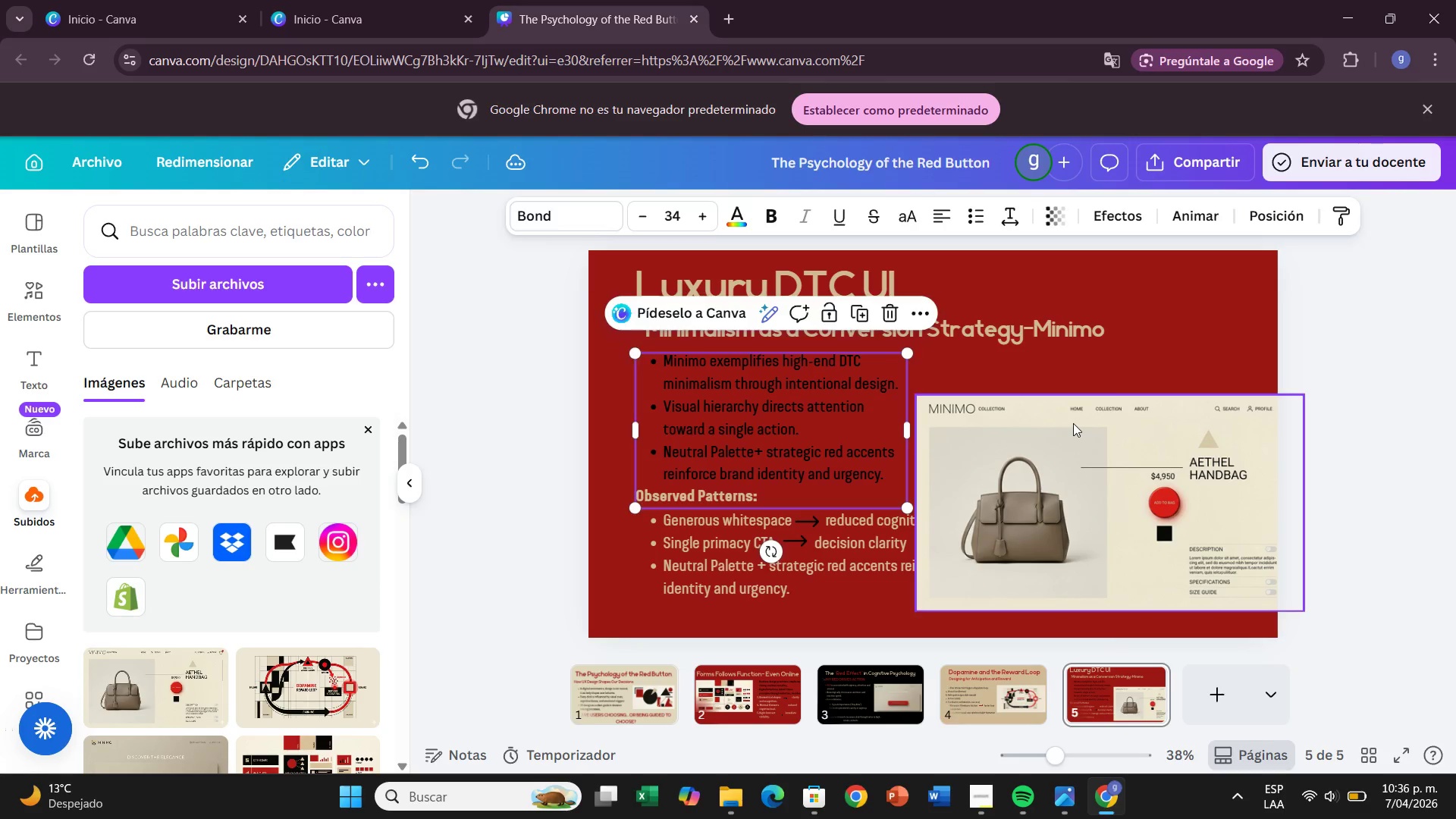 
left_click_drag(start_coordinate=[1073, 423], to_coordinate=[1056, 413])
 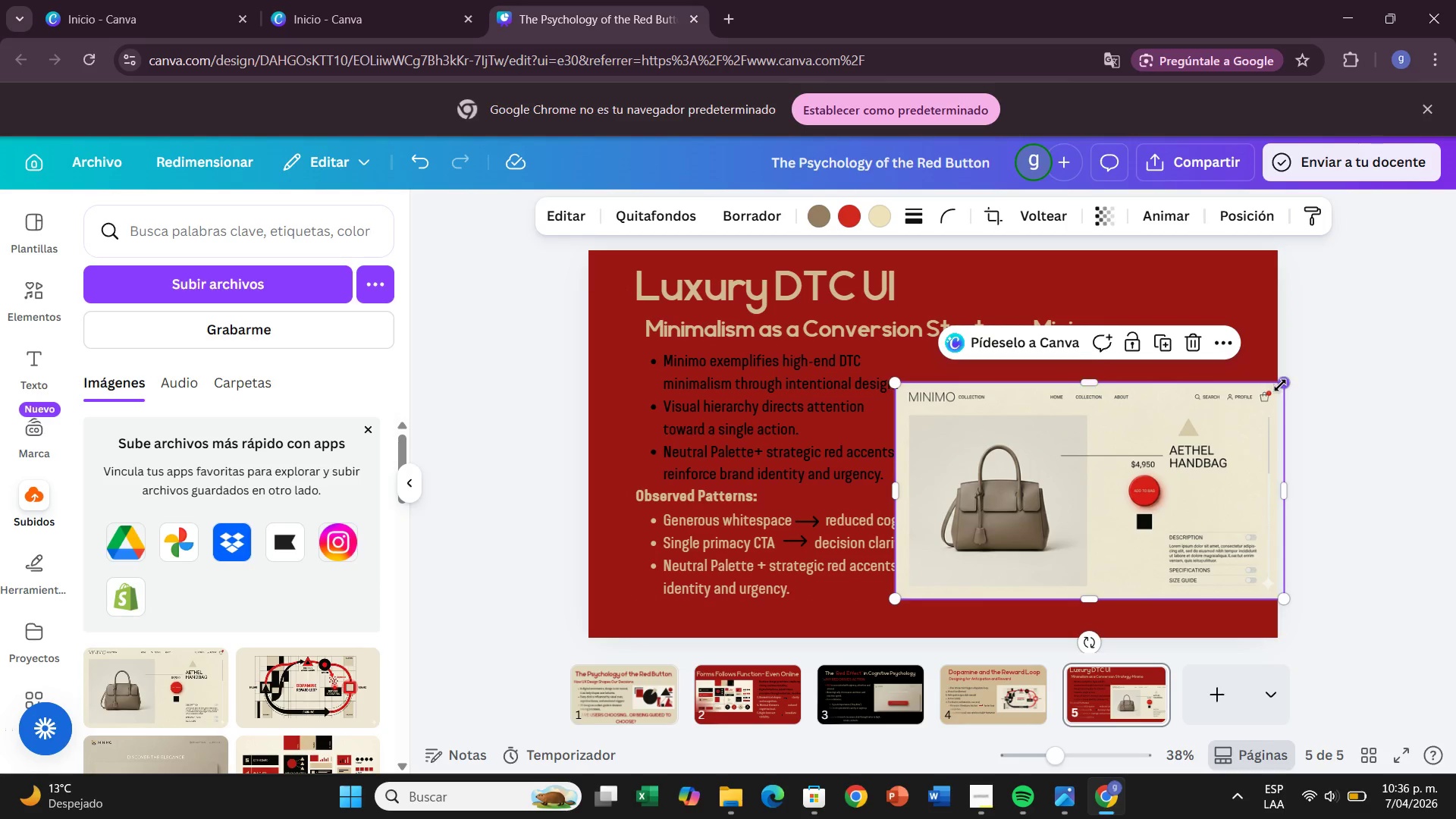 
left_click_drag(start_coordinate=[1282, 385], to_coordinate=[1246, 401])
 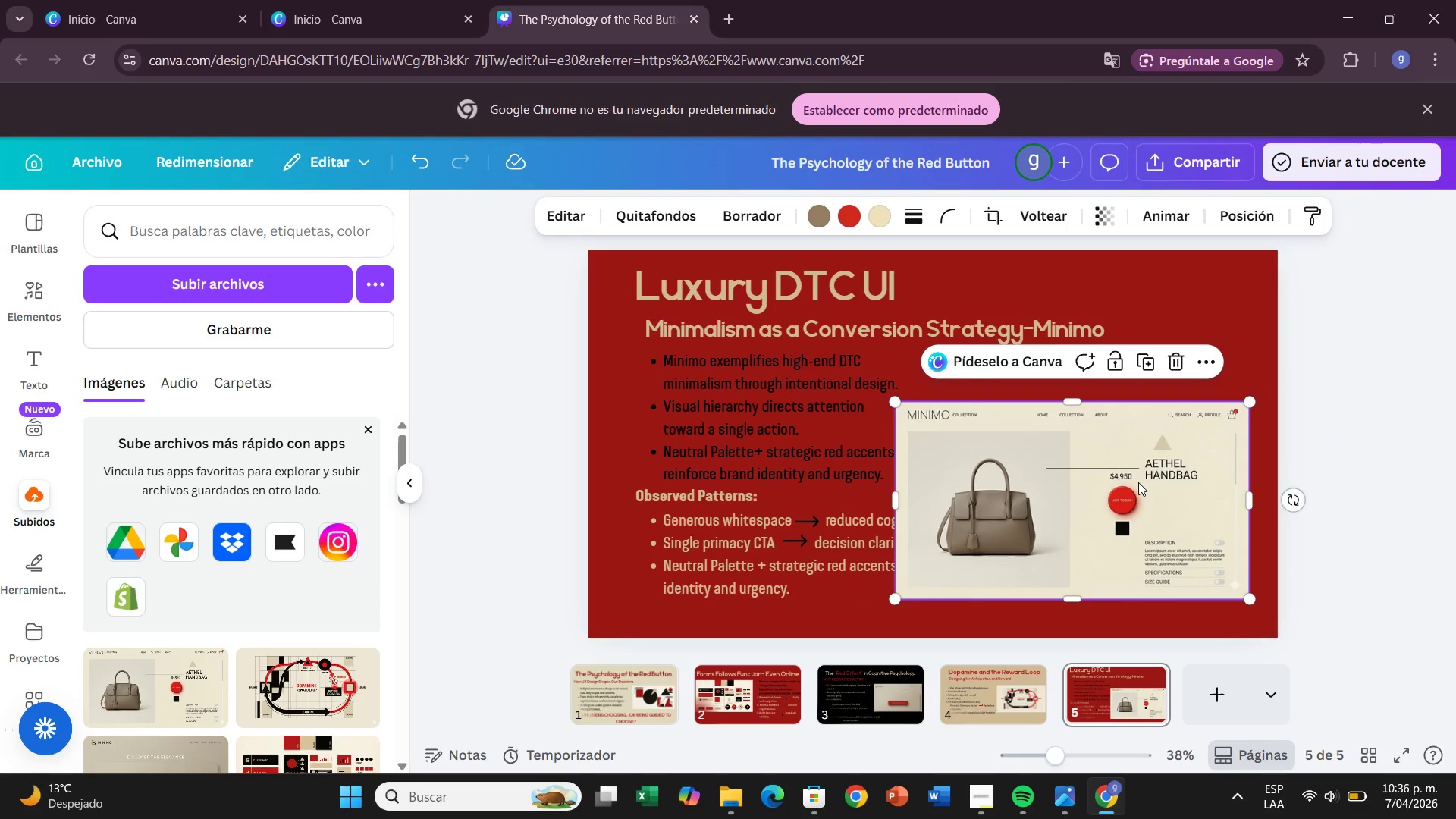 
left_click_drag(start_coordinate=[1138, 482], to_coordinate=[1164, 429])
 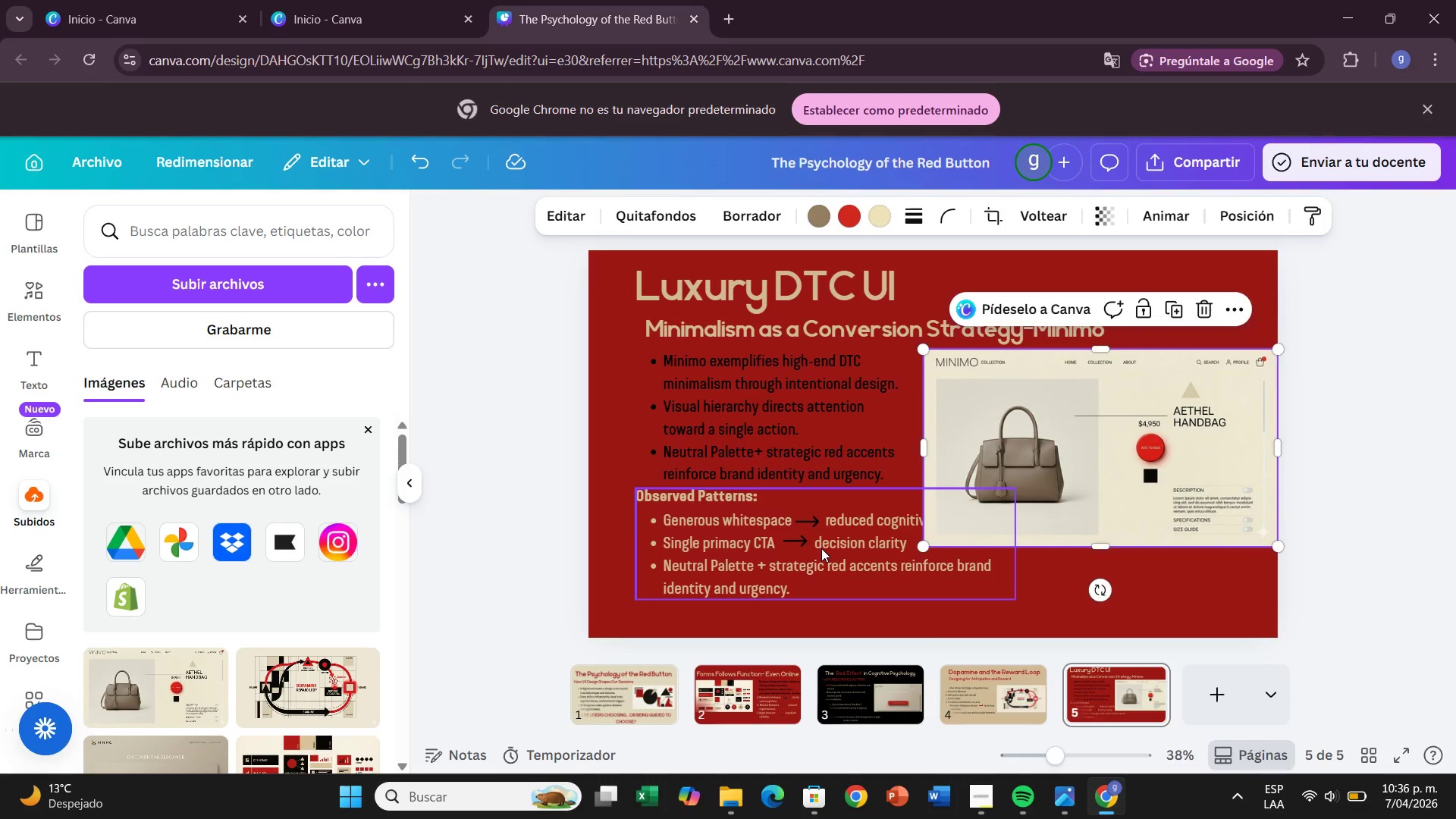 
left_click_drag(start_coordinate=[821, 548], to_coordinate=[797, 554])
 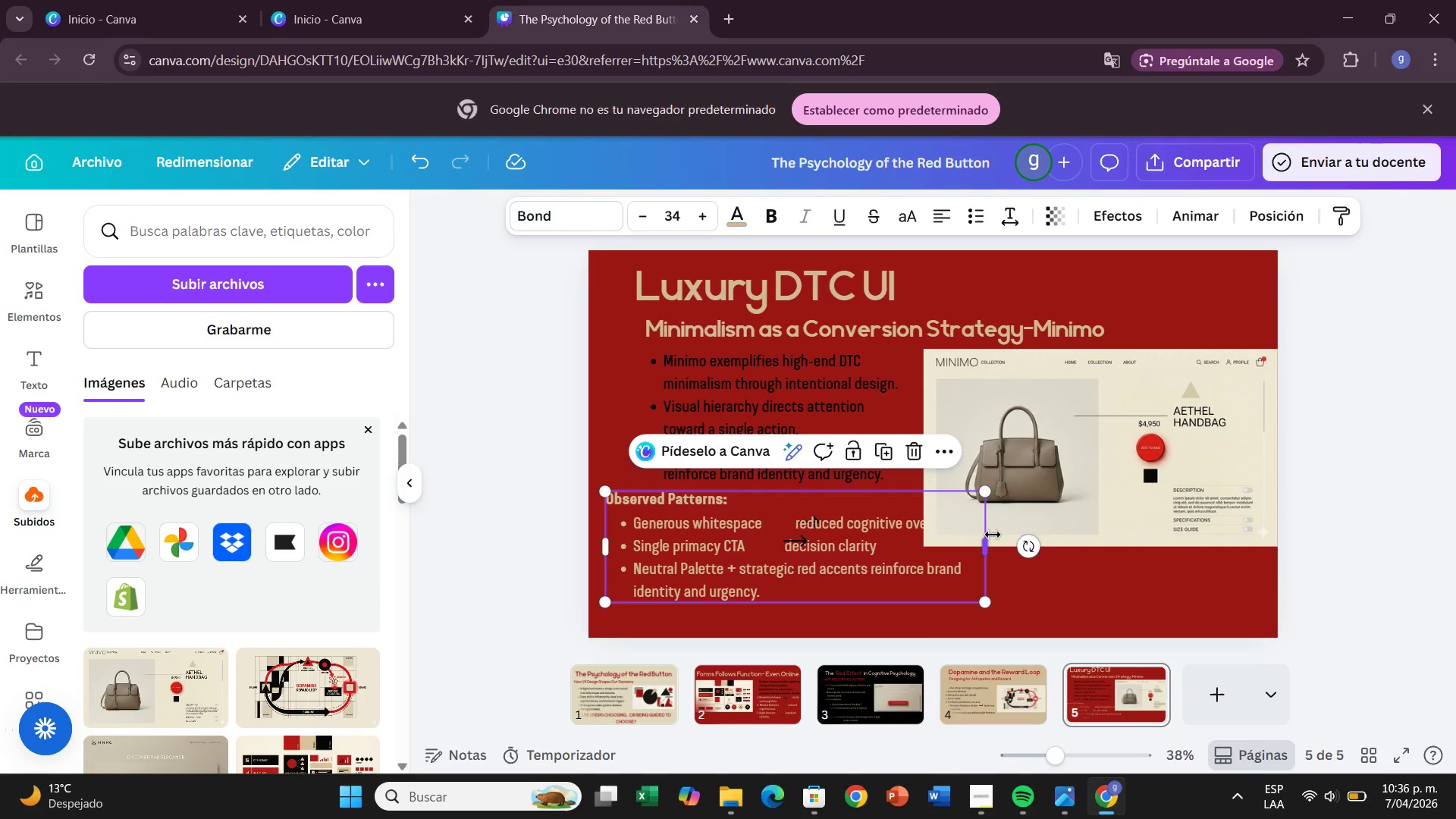 
left_click_drag(start_coordinate=[993, 535], to_coordinate=[951, 533])
 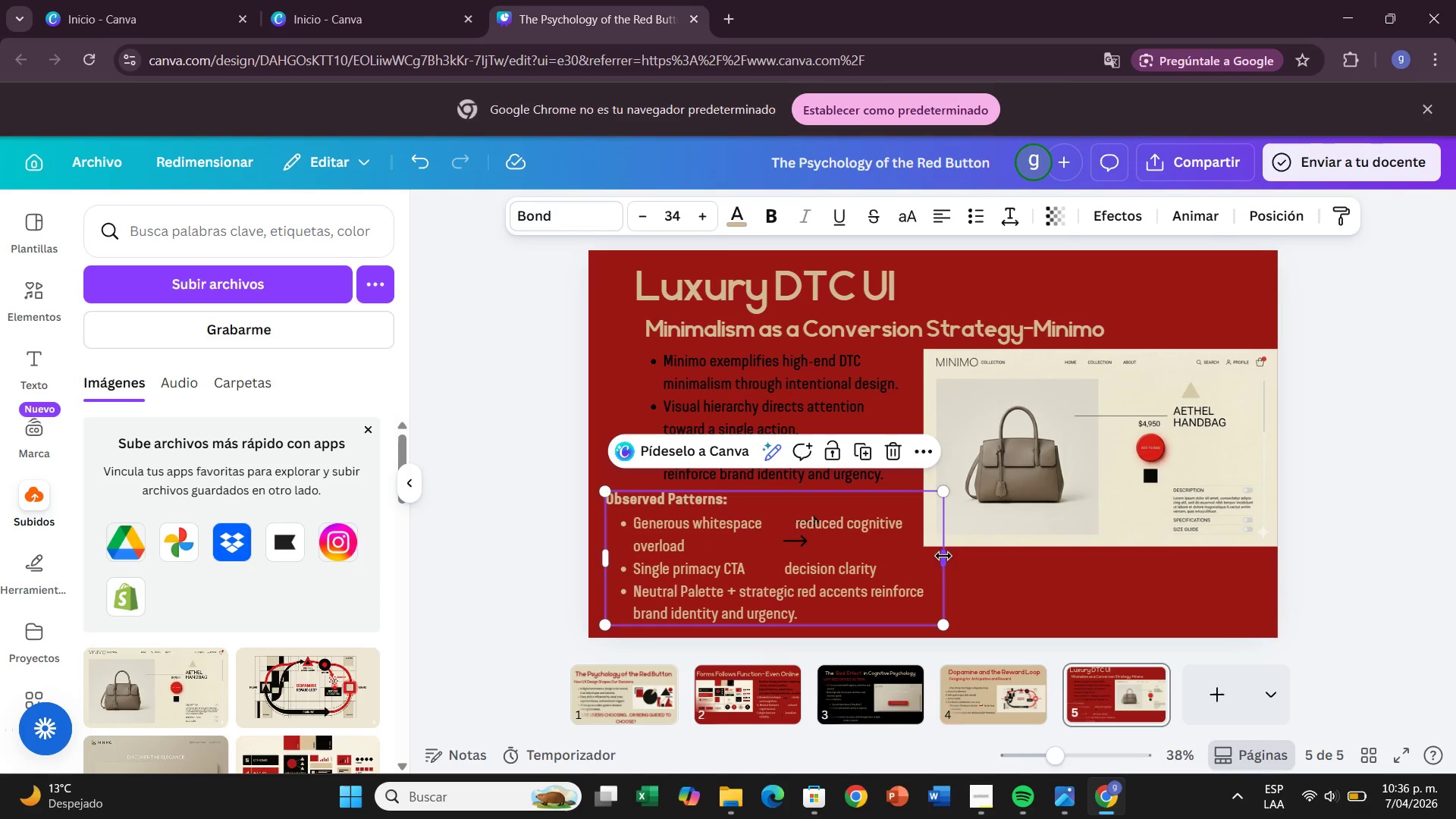 
left_click([1045, 595])
 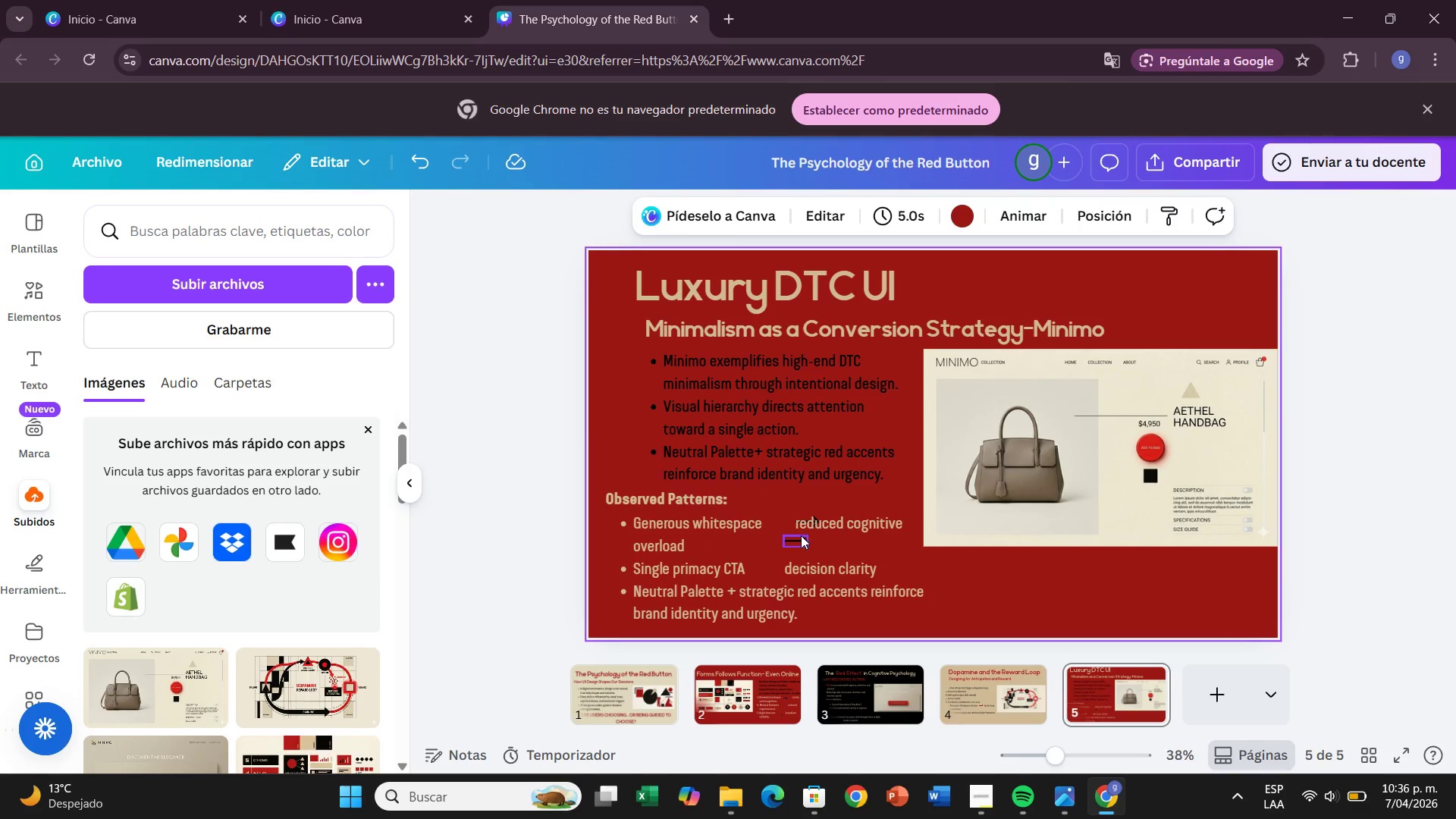 
left_click_drag(start_coordinate=[801, 535], to_coordinate=[771, 564])
 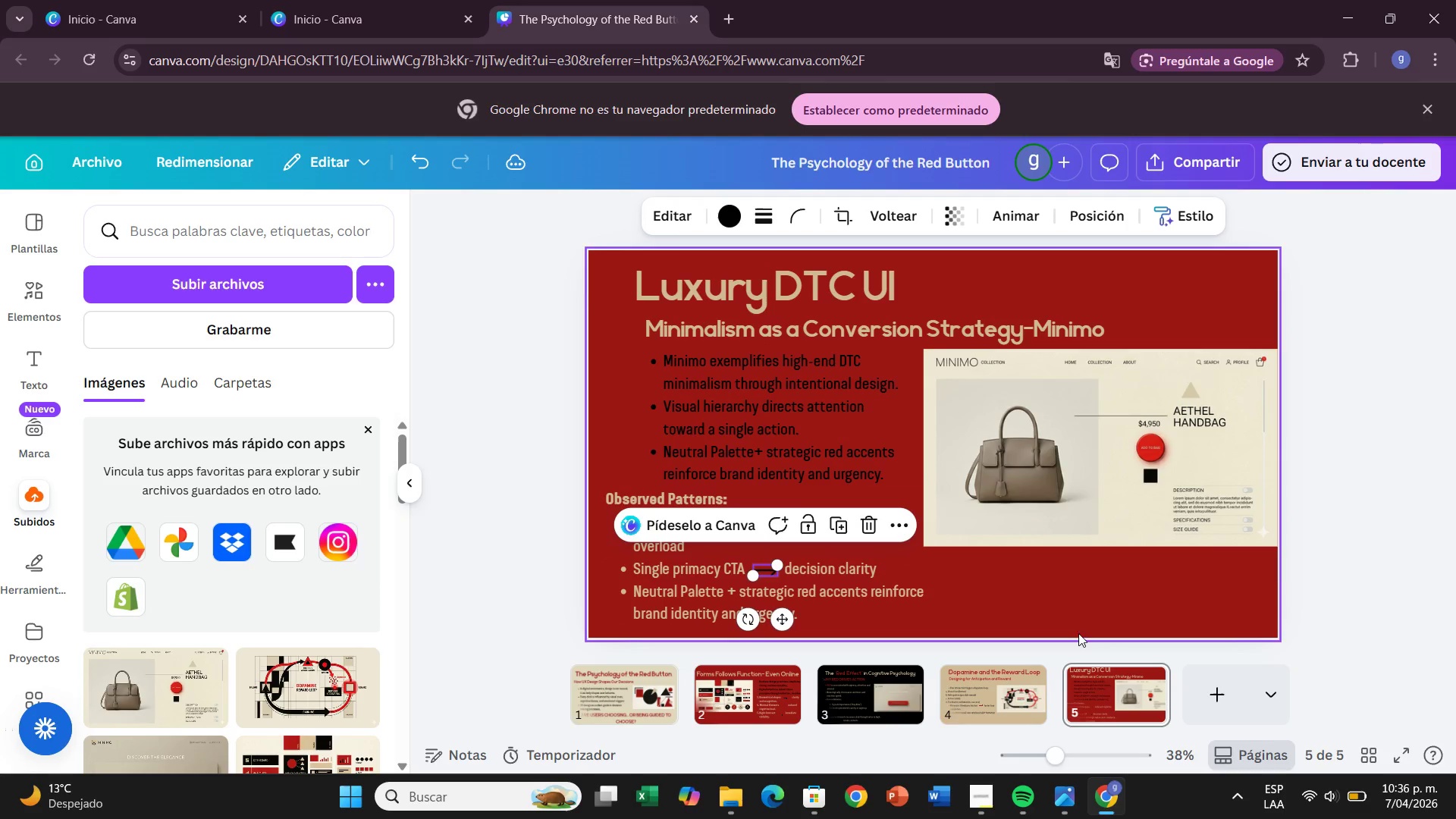 
left_click([1030, 574])
 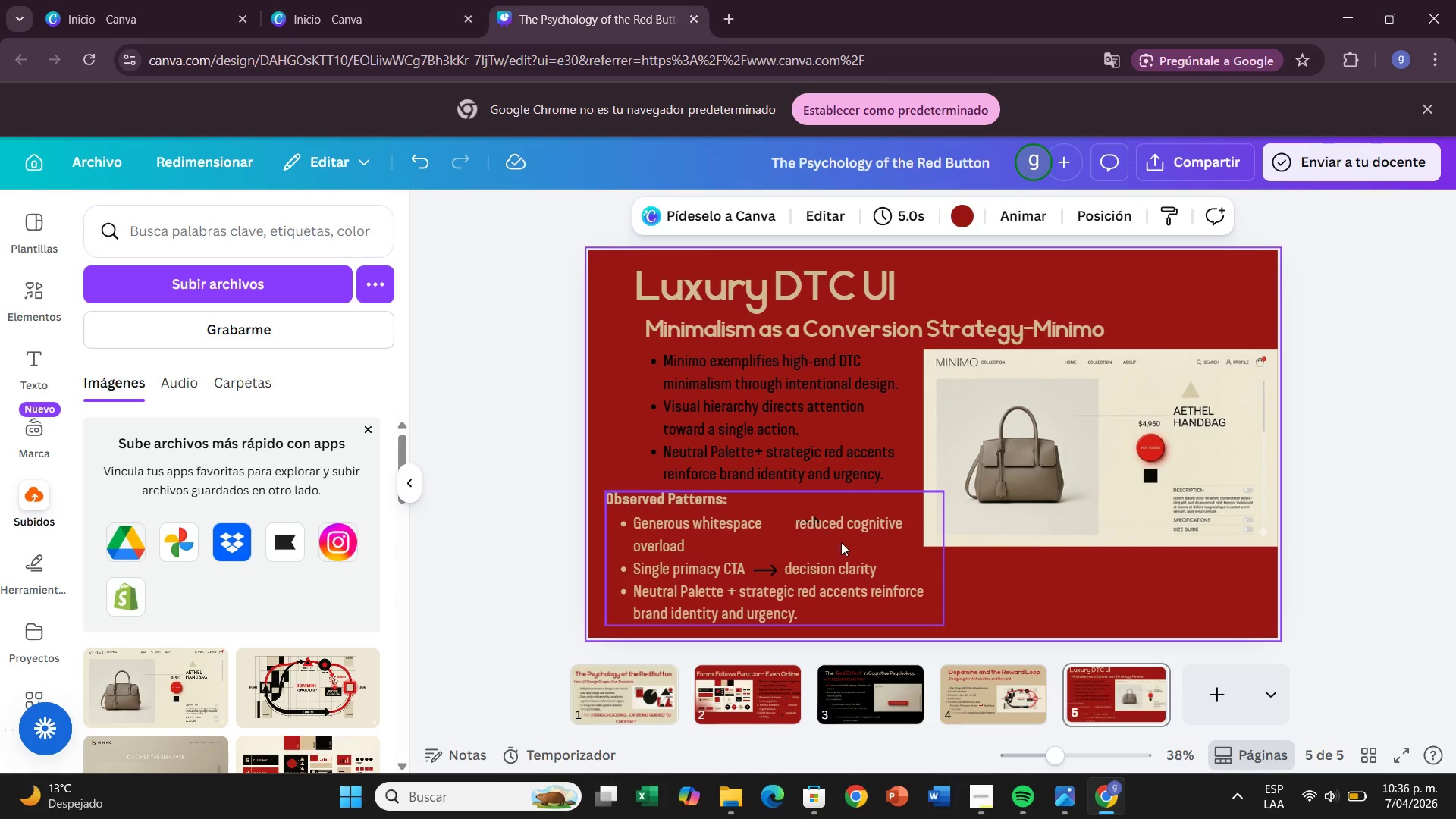 
left_click_drag(start_coordinate=[841, 542], to_coordinate=[841, 573])
 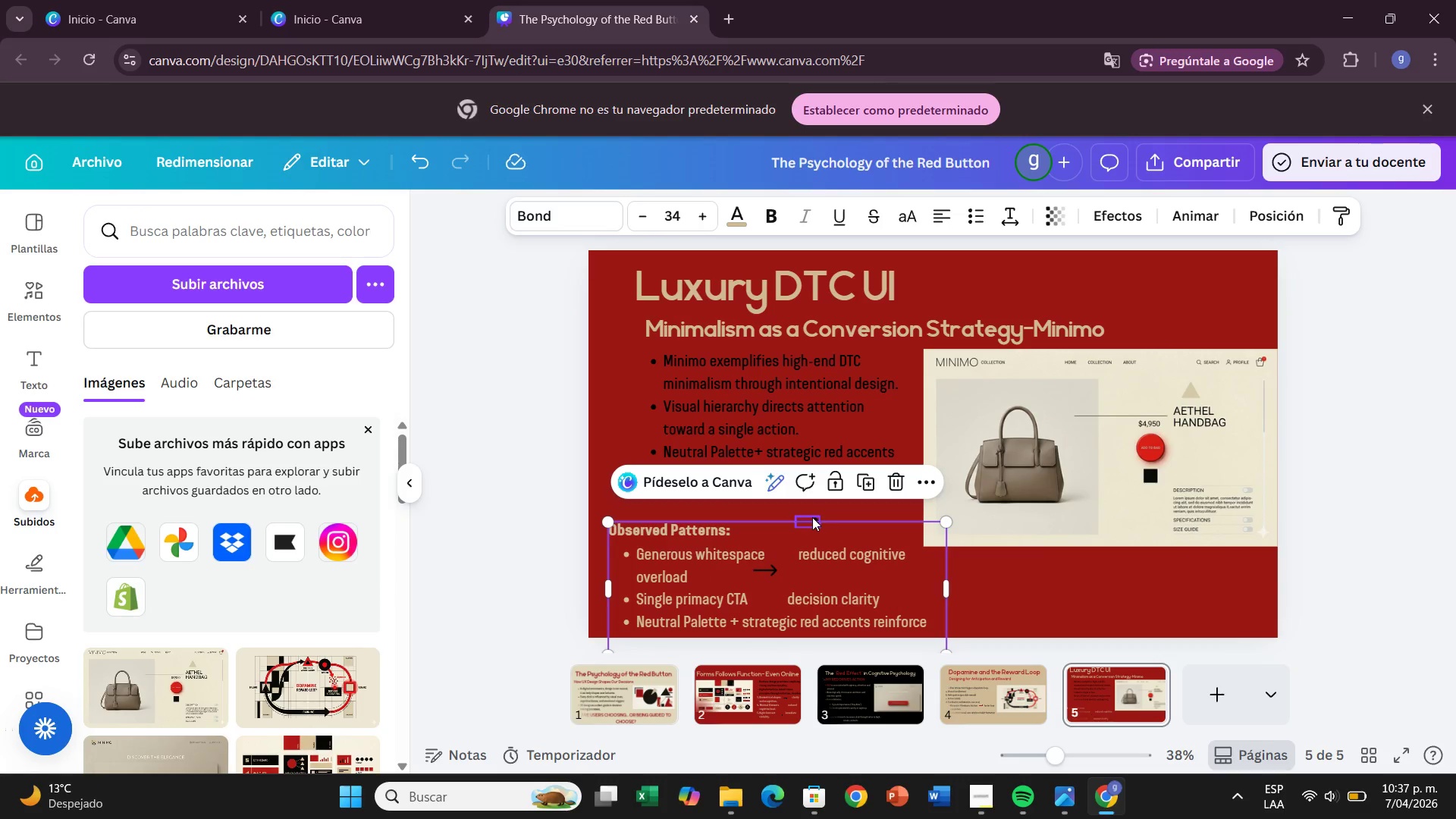 
left_click_drag(start_coordinate=[812, 517], to_coordinate=[846, 491])
 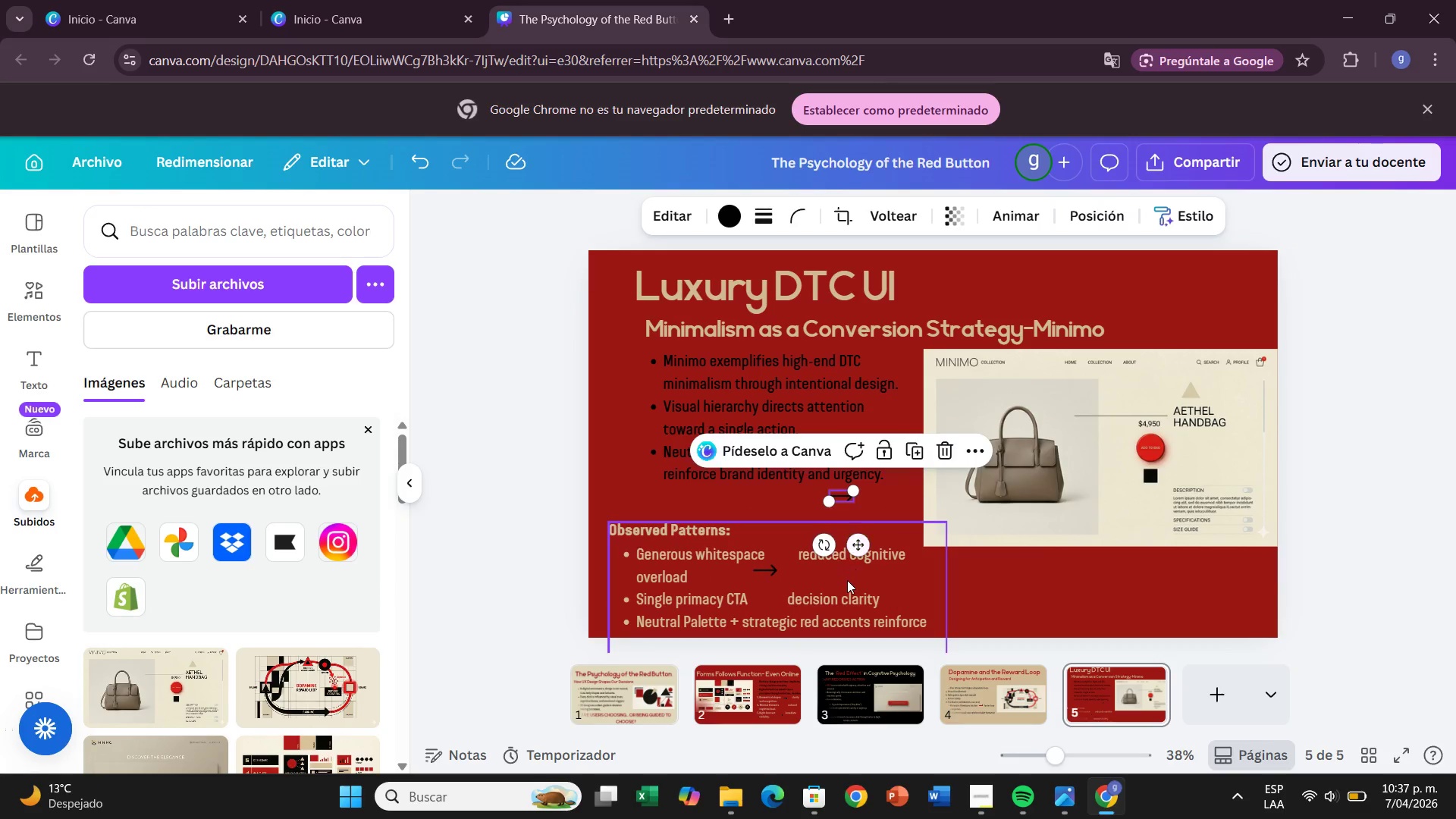 
left_click_drag(start_coordinate=[847, 580], to_coordinate=[839, 554])
 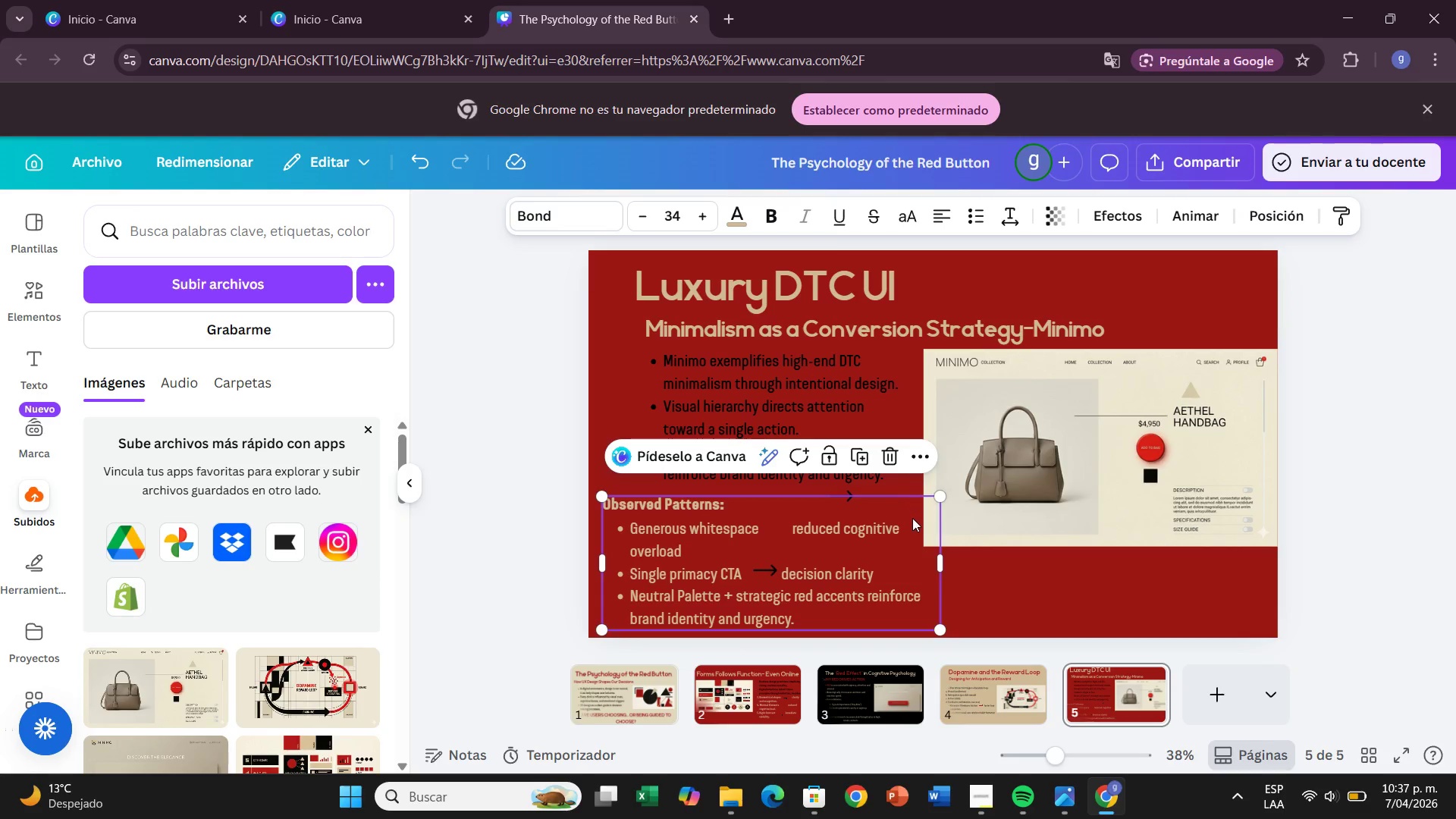 
left_click_drag(start_coordinate=[895, 570], to_coordinate=[889, 597])
 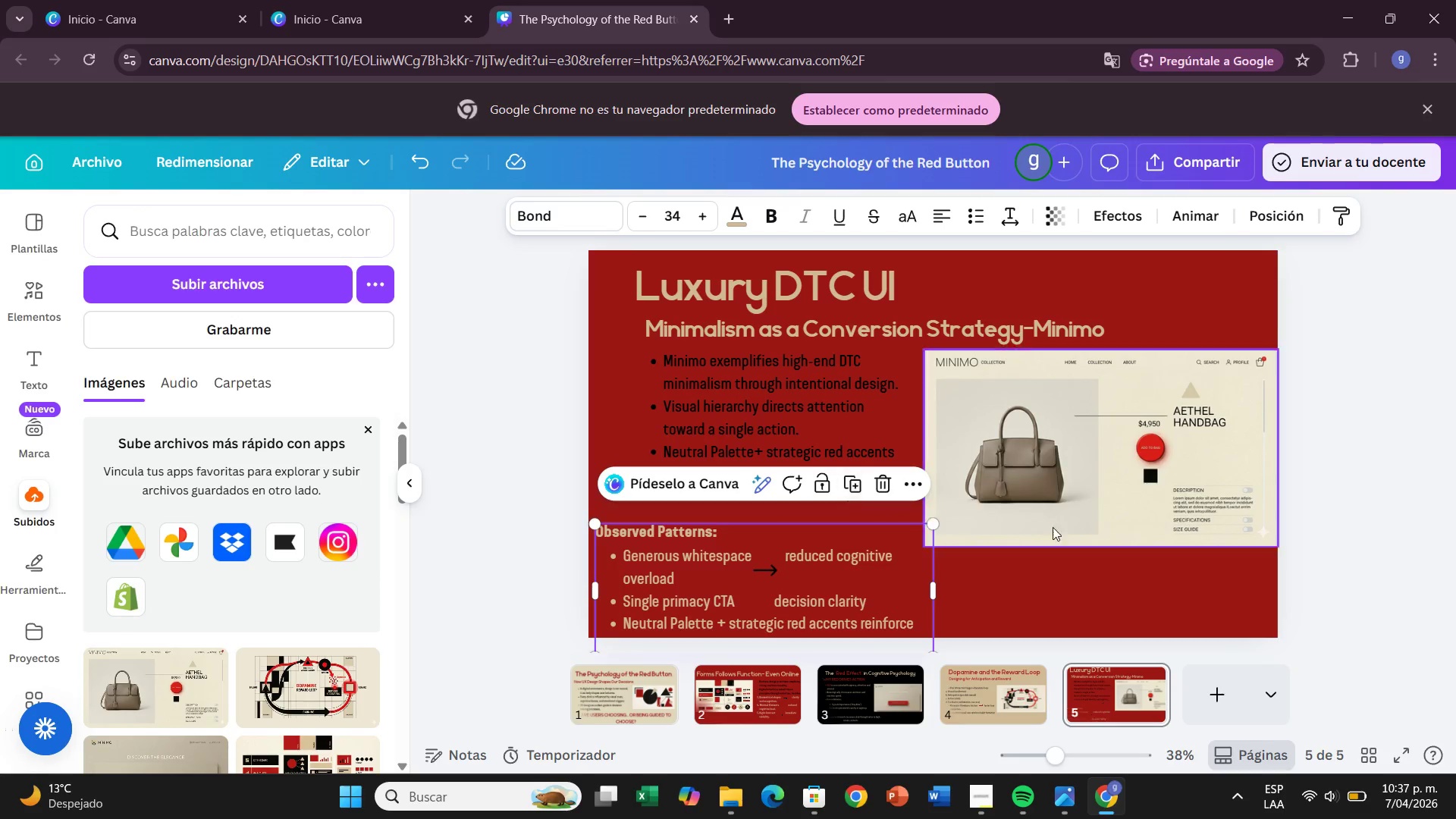 
left_click([1091, 598])
 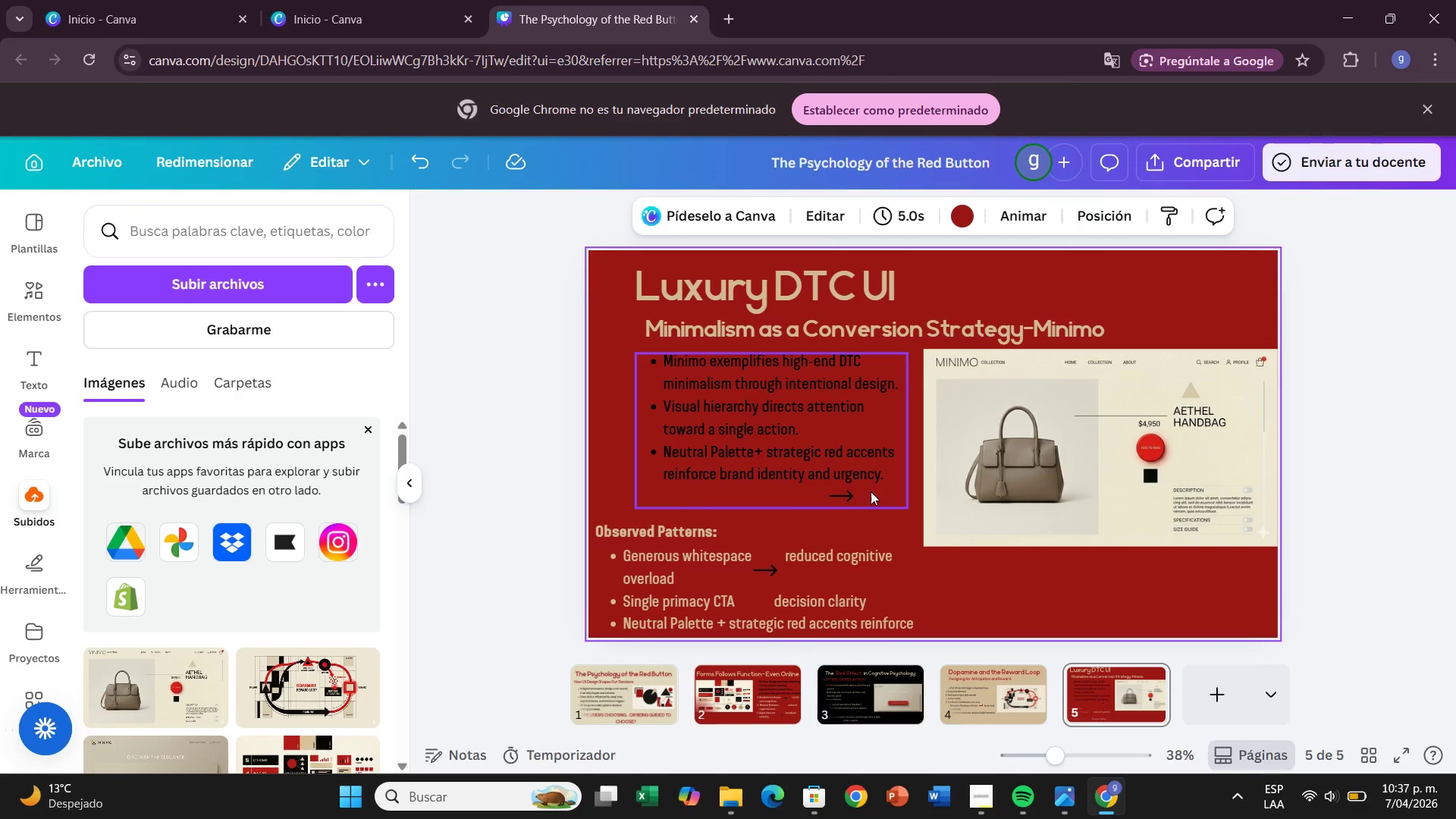 
left_click_drag(start_coordinate=[878, 495], to_coordinate=[862, 479])
 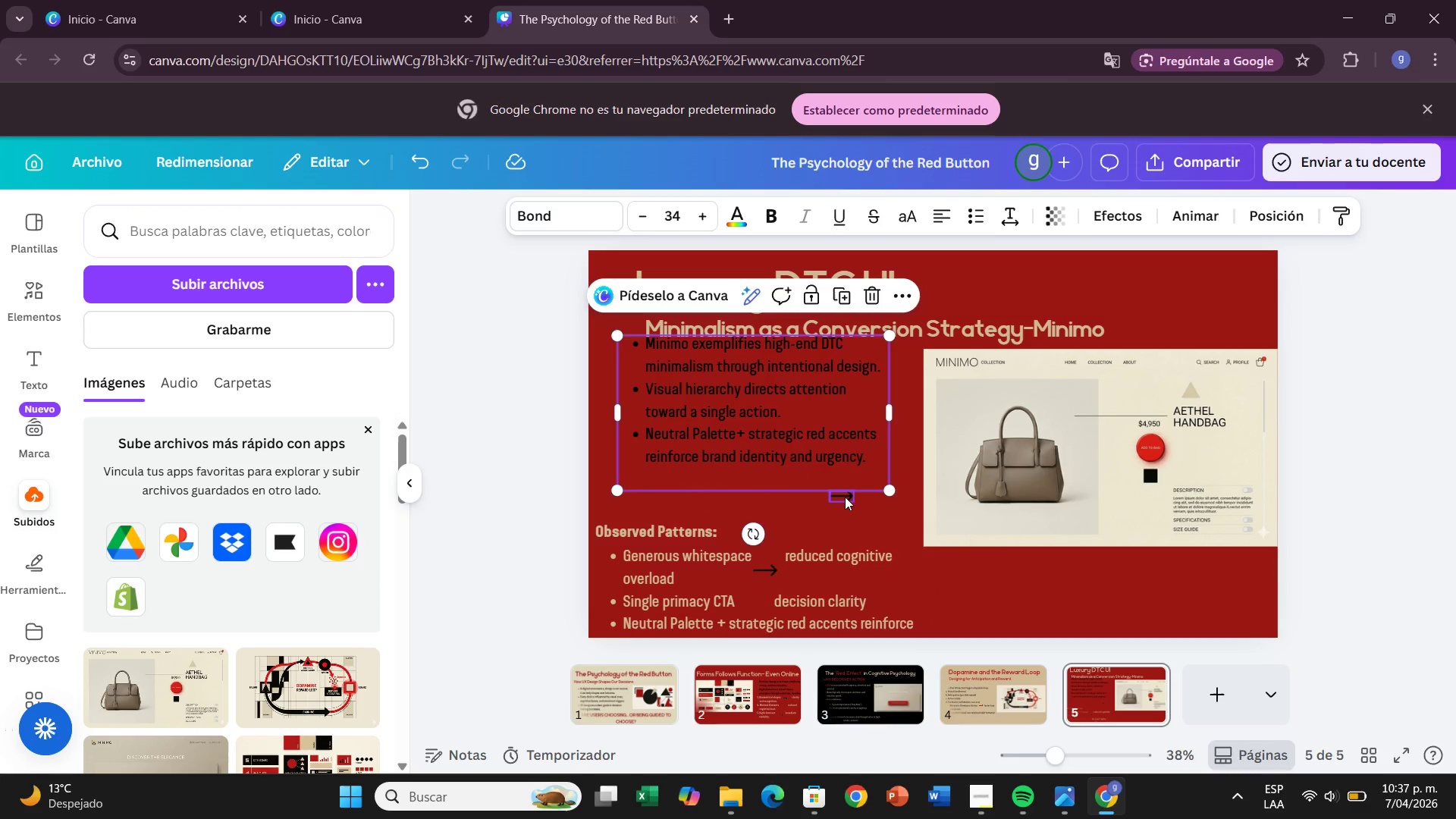 
left_click_drag(start_coordinate=[845, 494], to_coordinate=[1007, 580])
 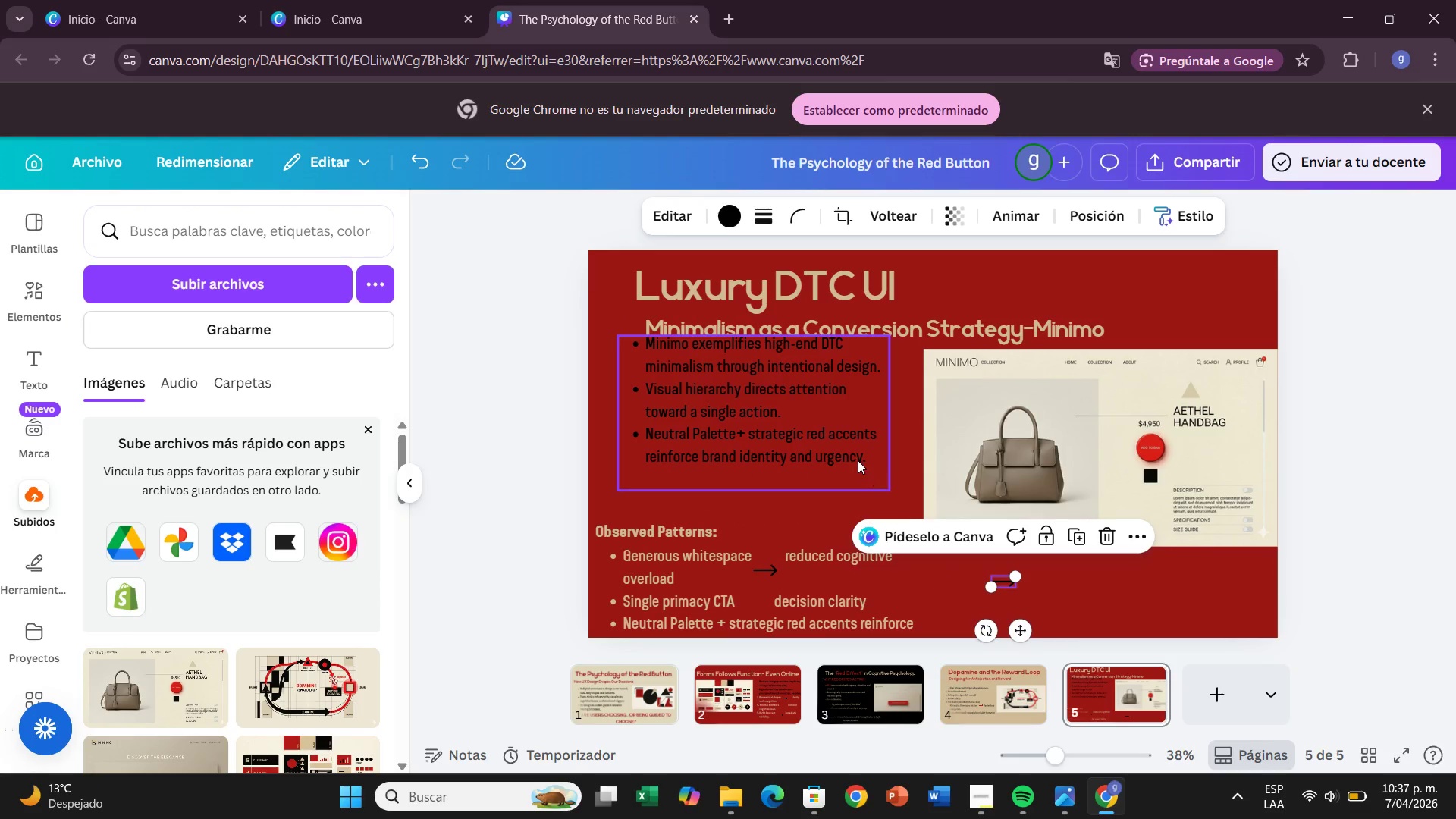 
left_click_drag(start_coordinate=[858, 460], to_coordinate=[853, 470])
 